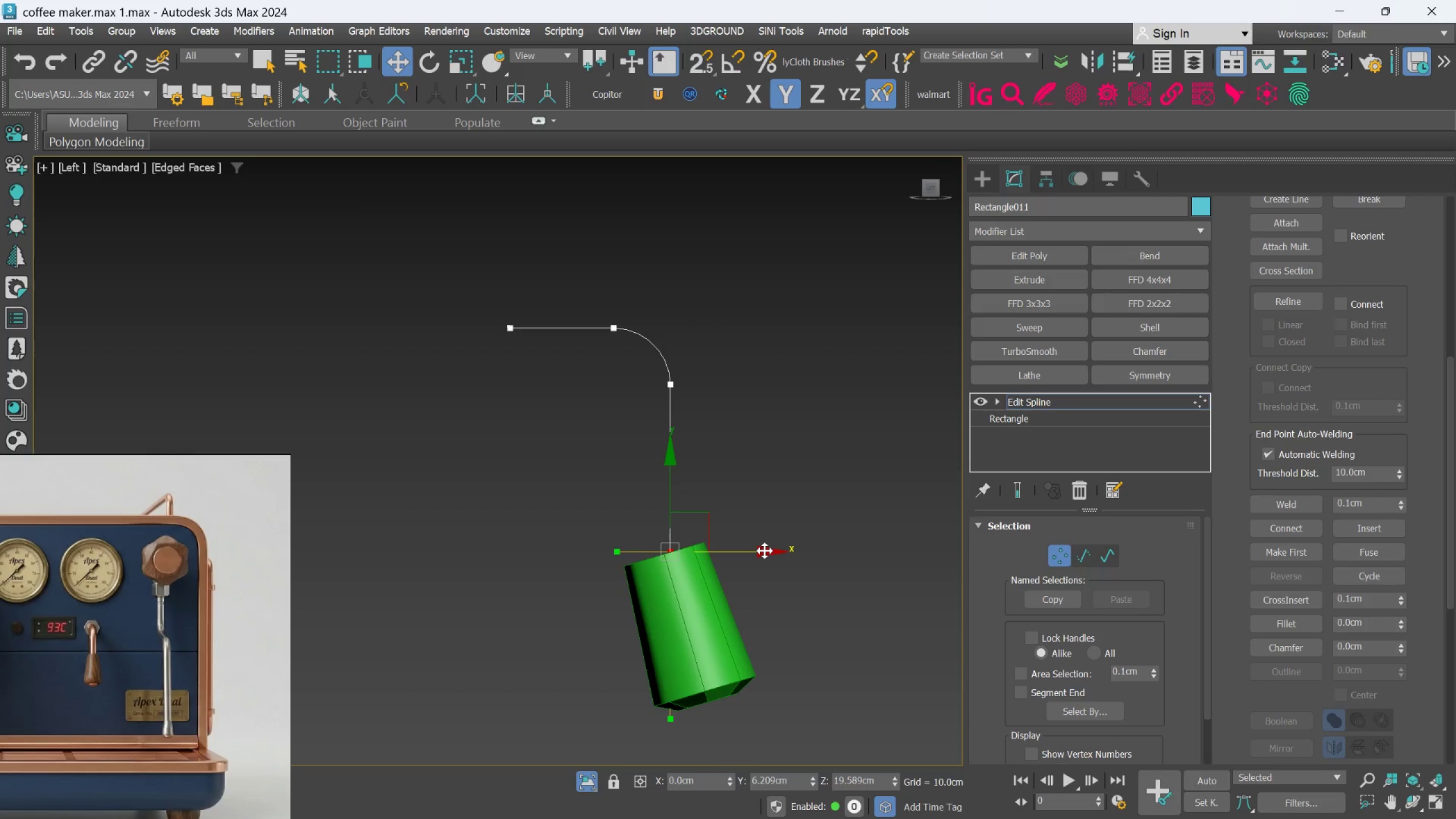 
left_click([777, 631])
 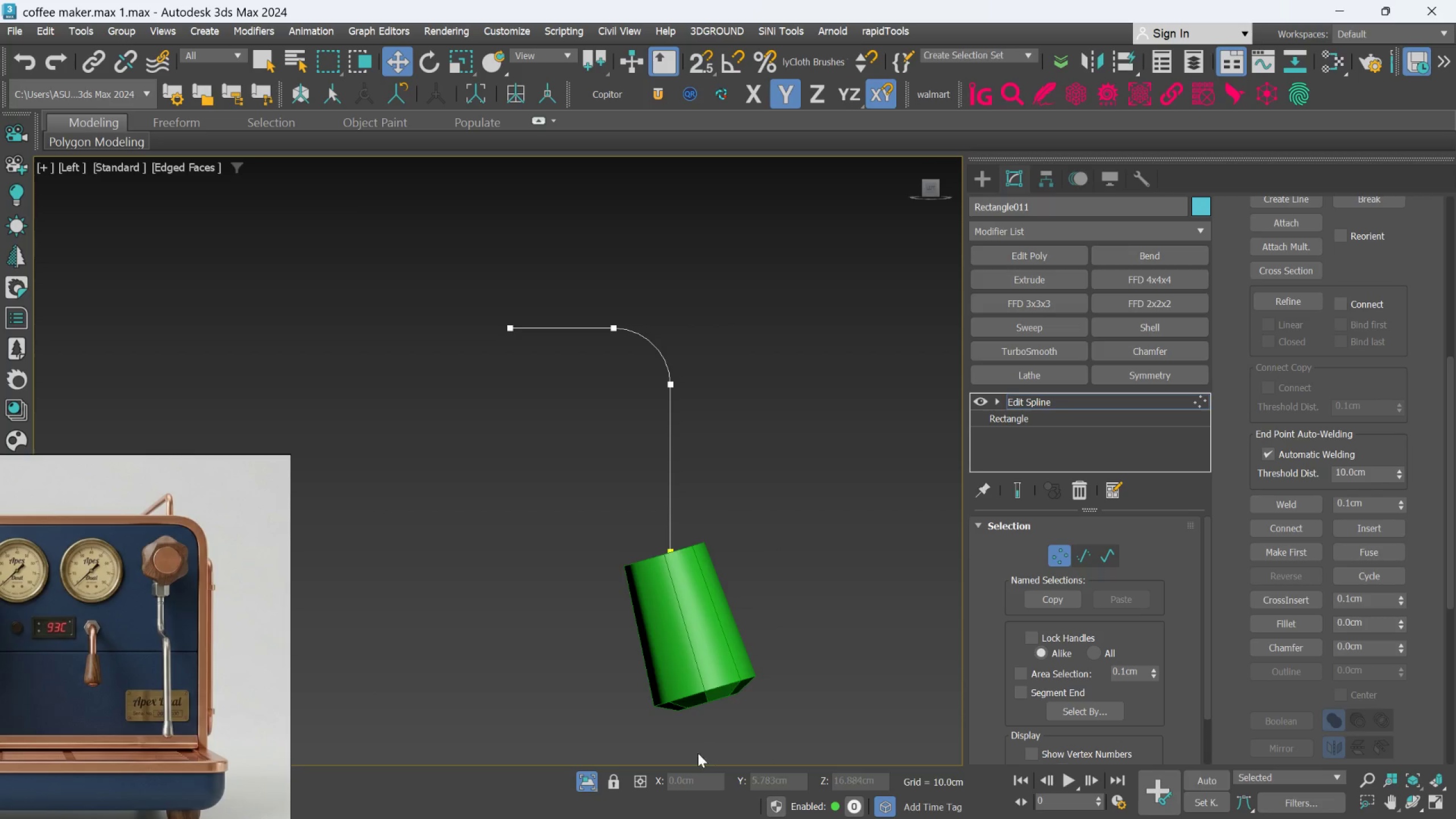 
left_click([578, 774])
 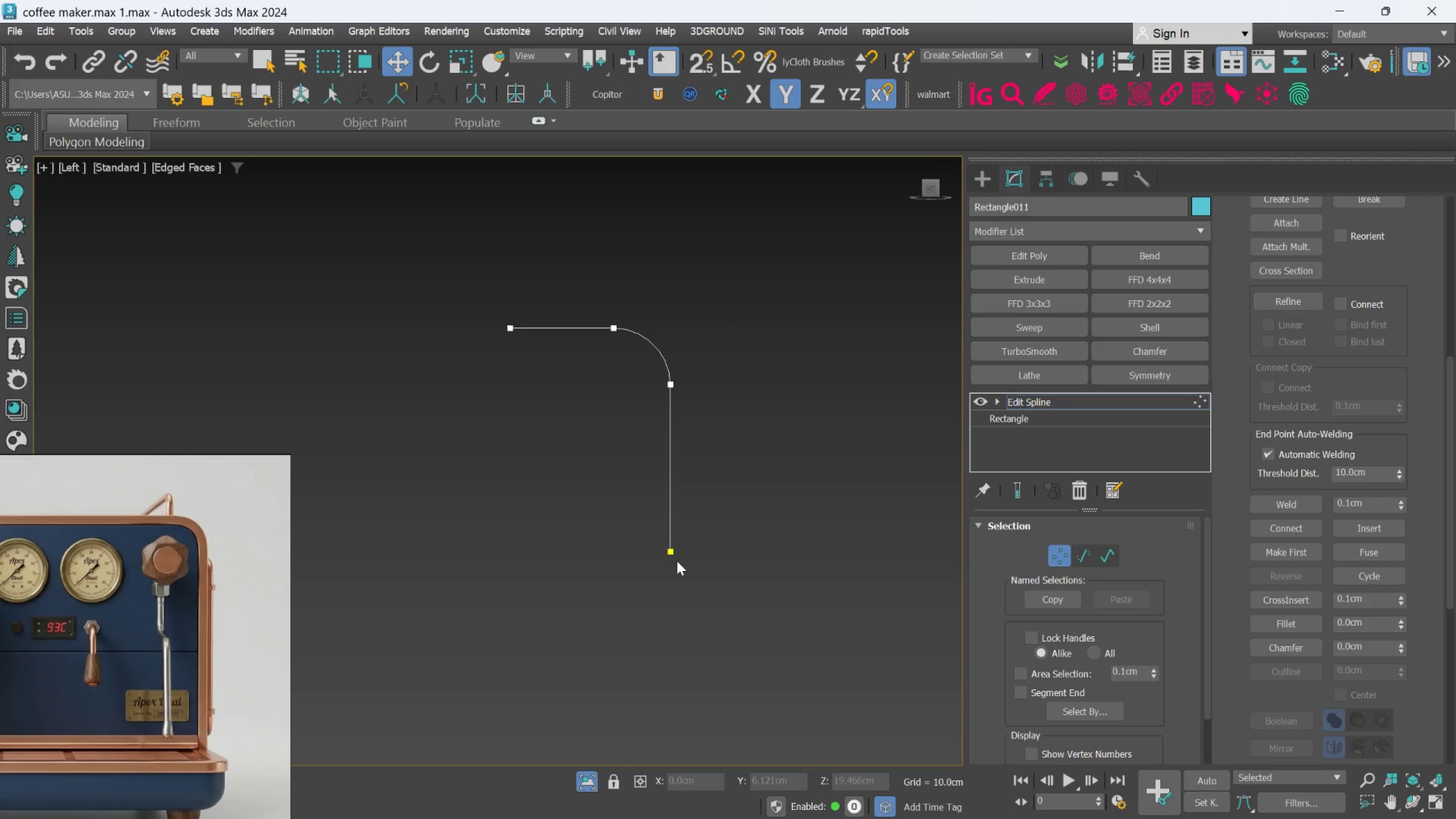 
left_click([667, 552])
 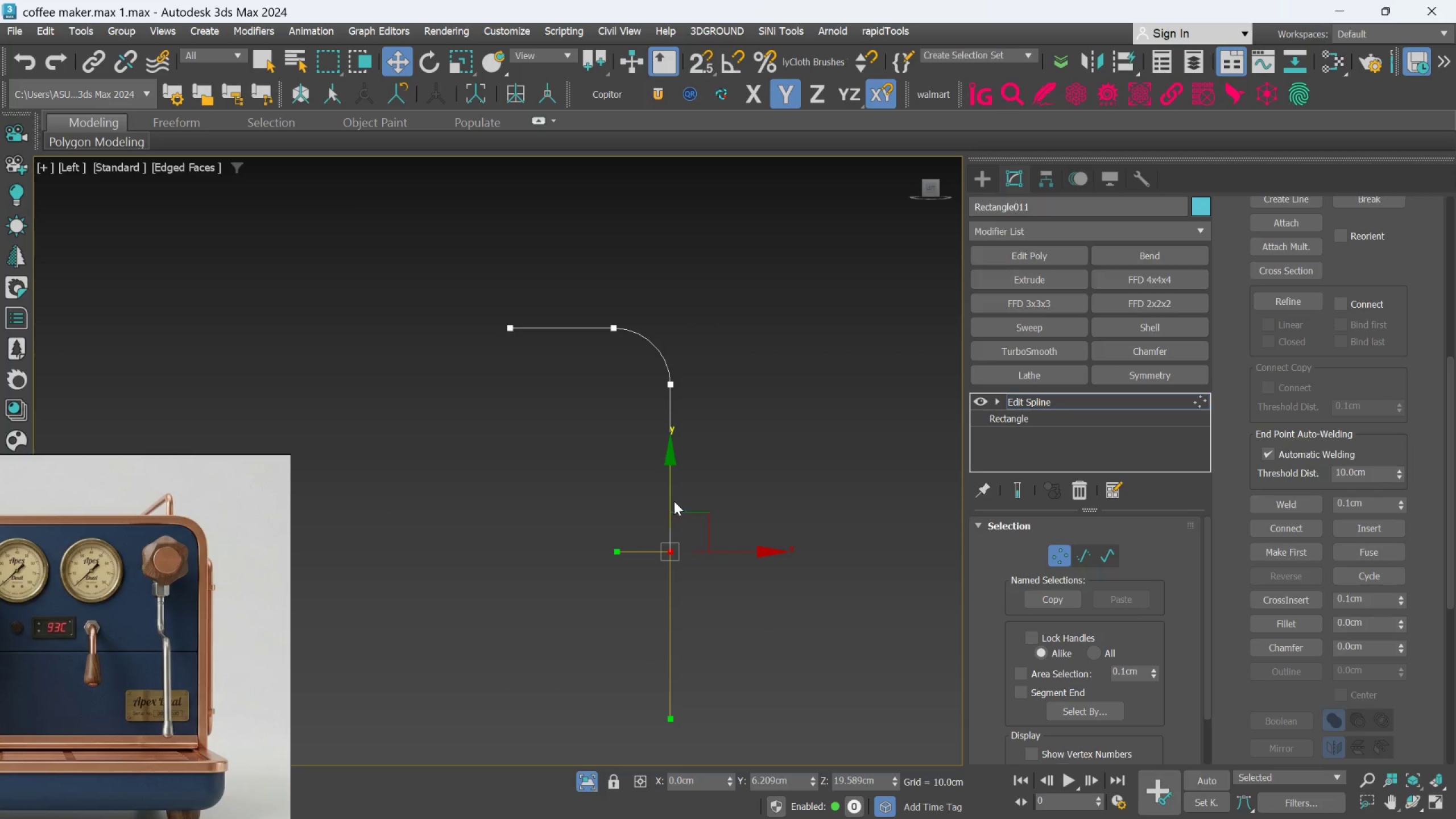 
left_click_drag(start_coordinate=[672, 501], to_coordinate=[681, 681])
 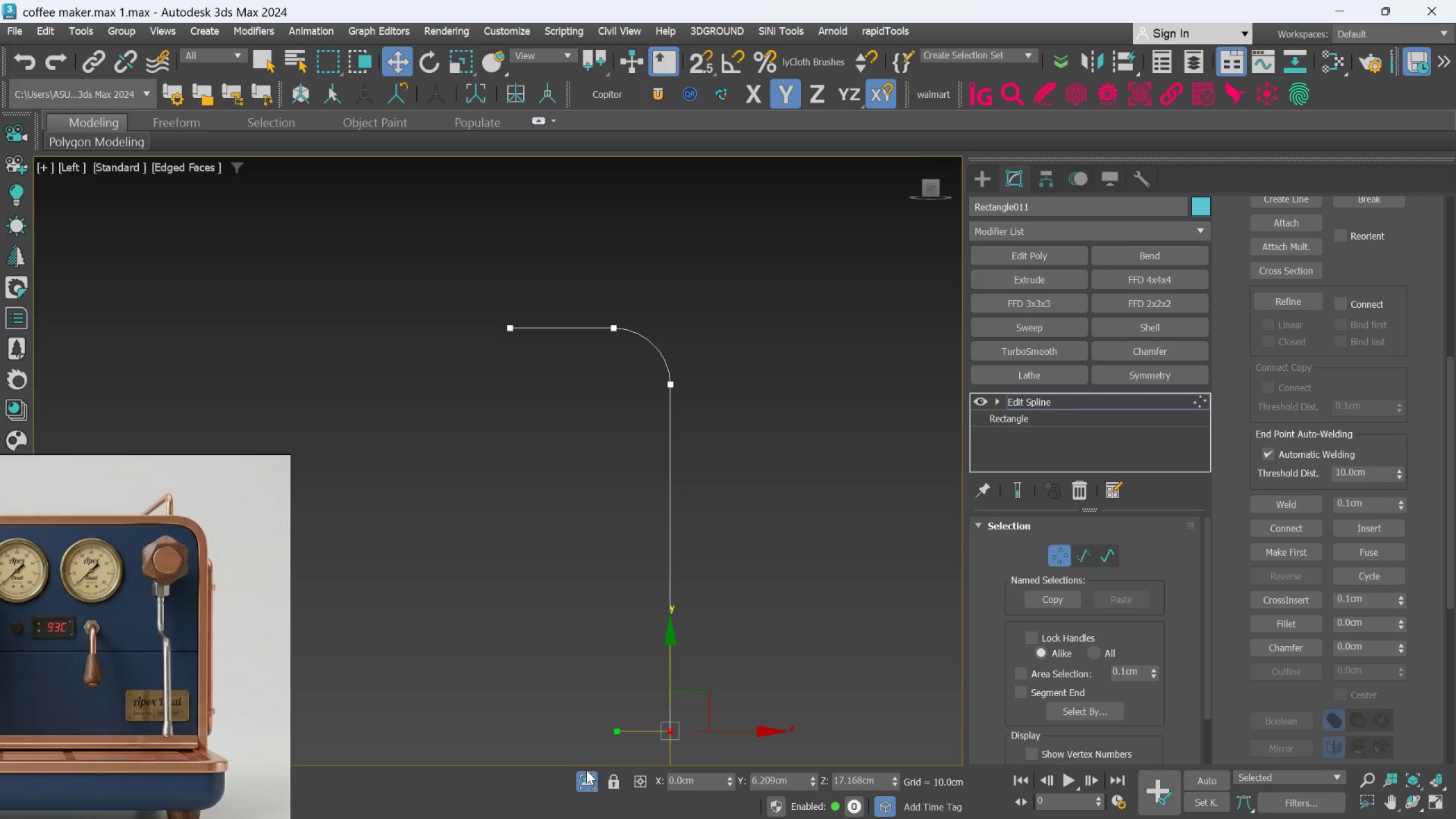 
left_click([592, 781])
 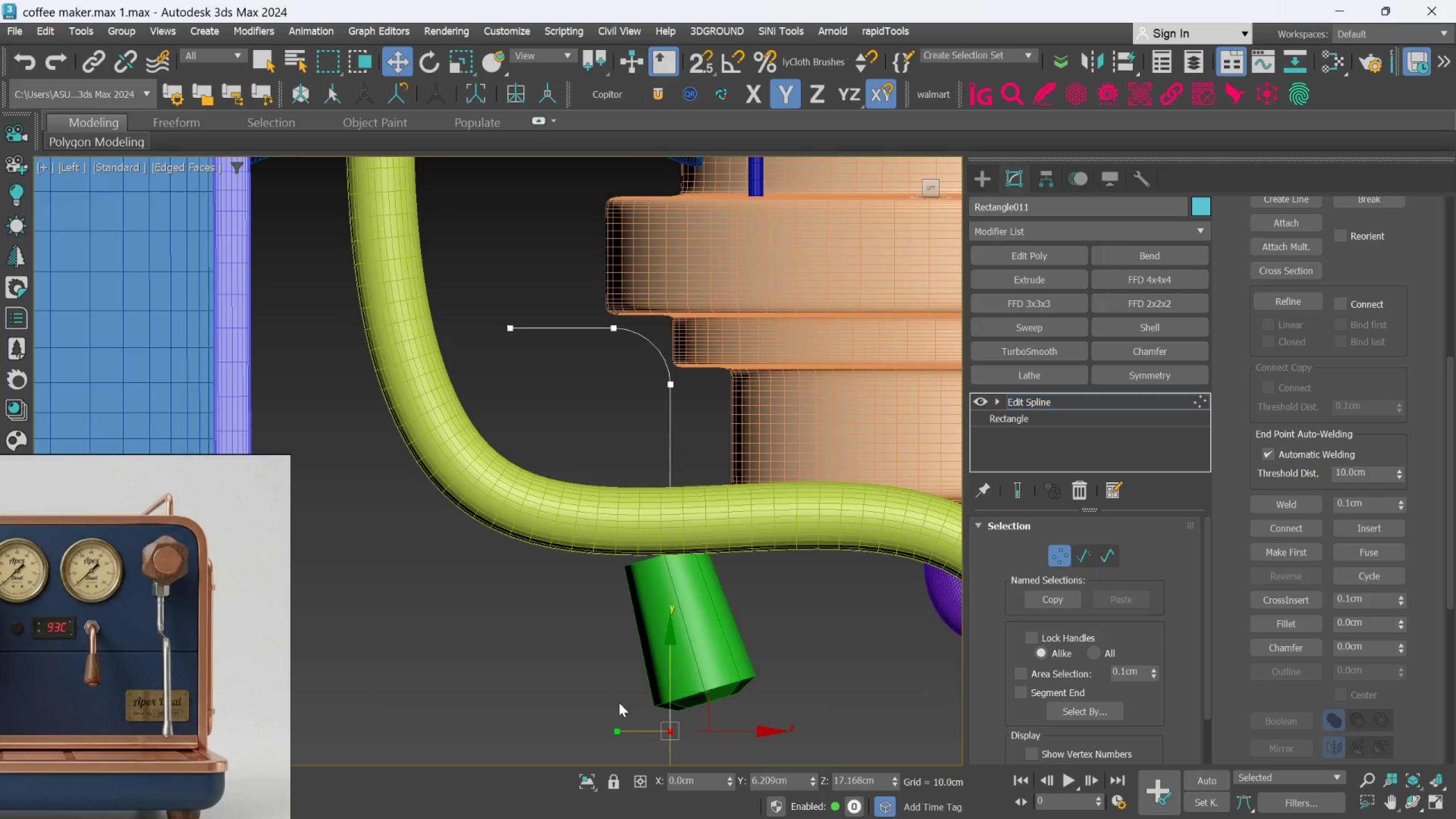 
scroll: coordinate [622, 685], scroll_direction: down, amount: 1.0
 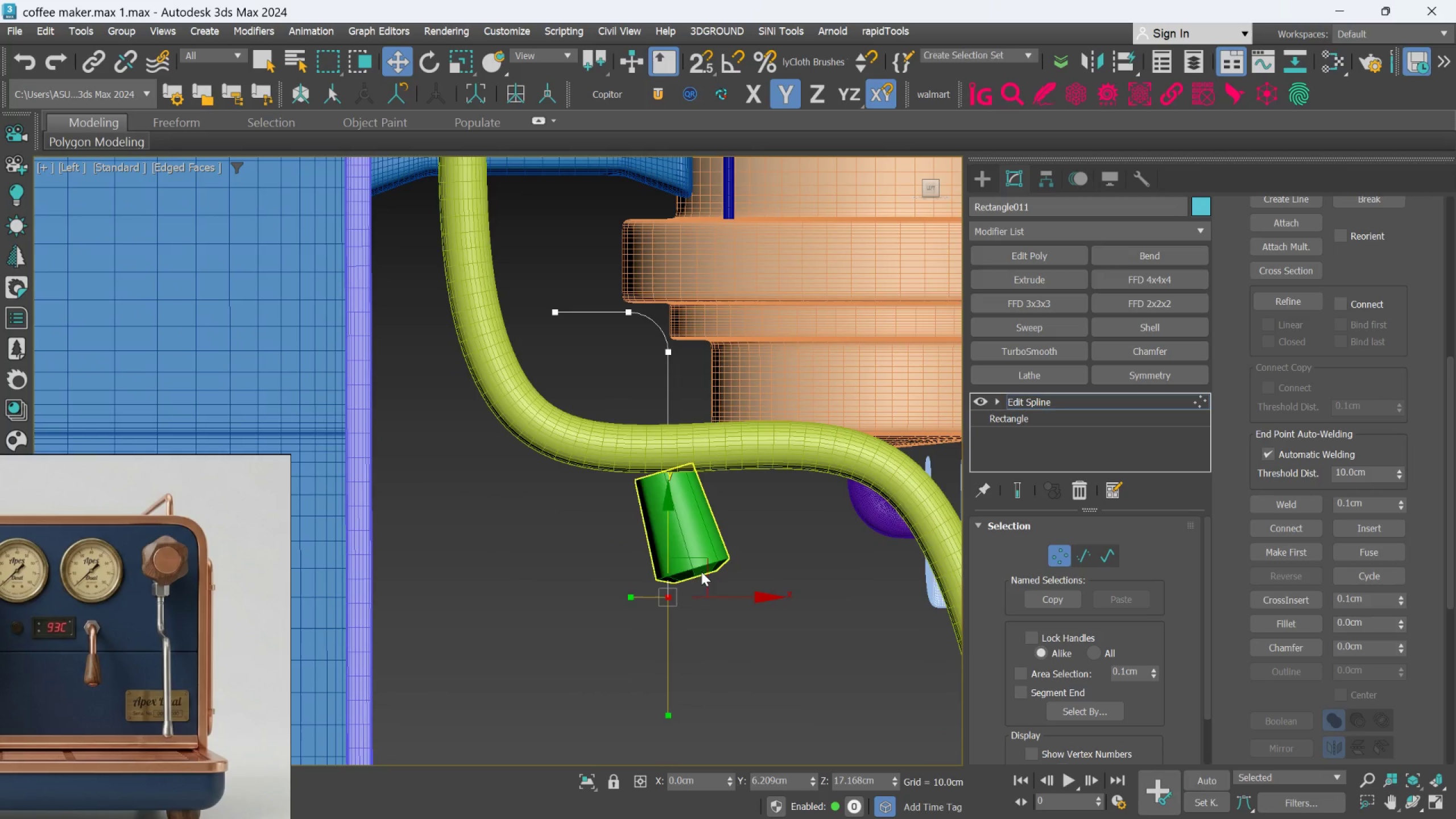 
scroll: coordinate [719, 588], scroll_direction: up, amount: 2.0
 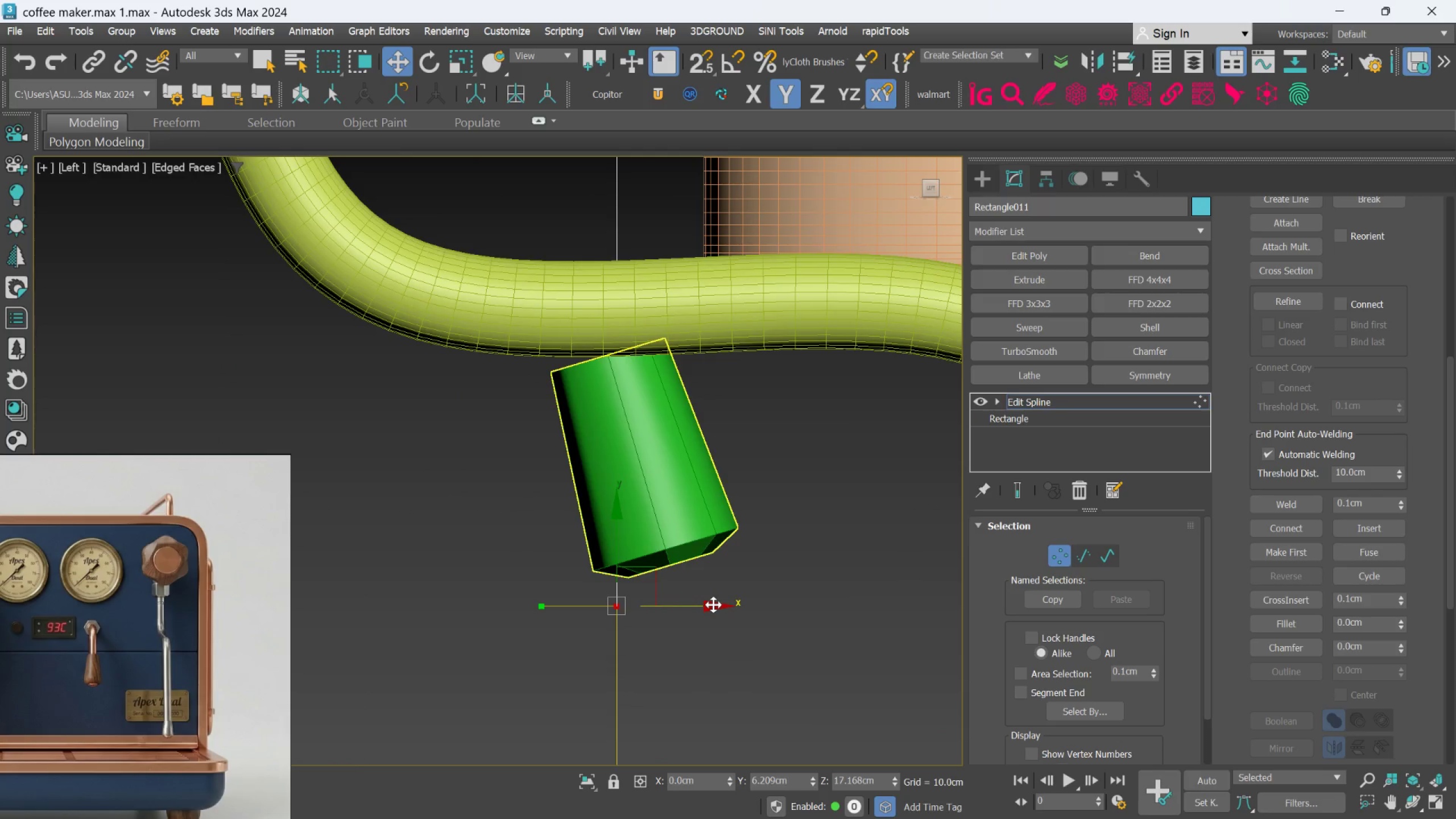 
left_click_drag(start_coordinate=[713, 605], to_coordinate=[770, 585])
 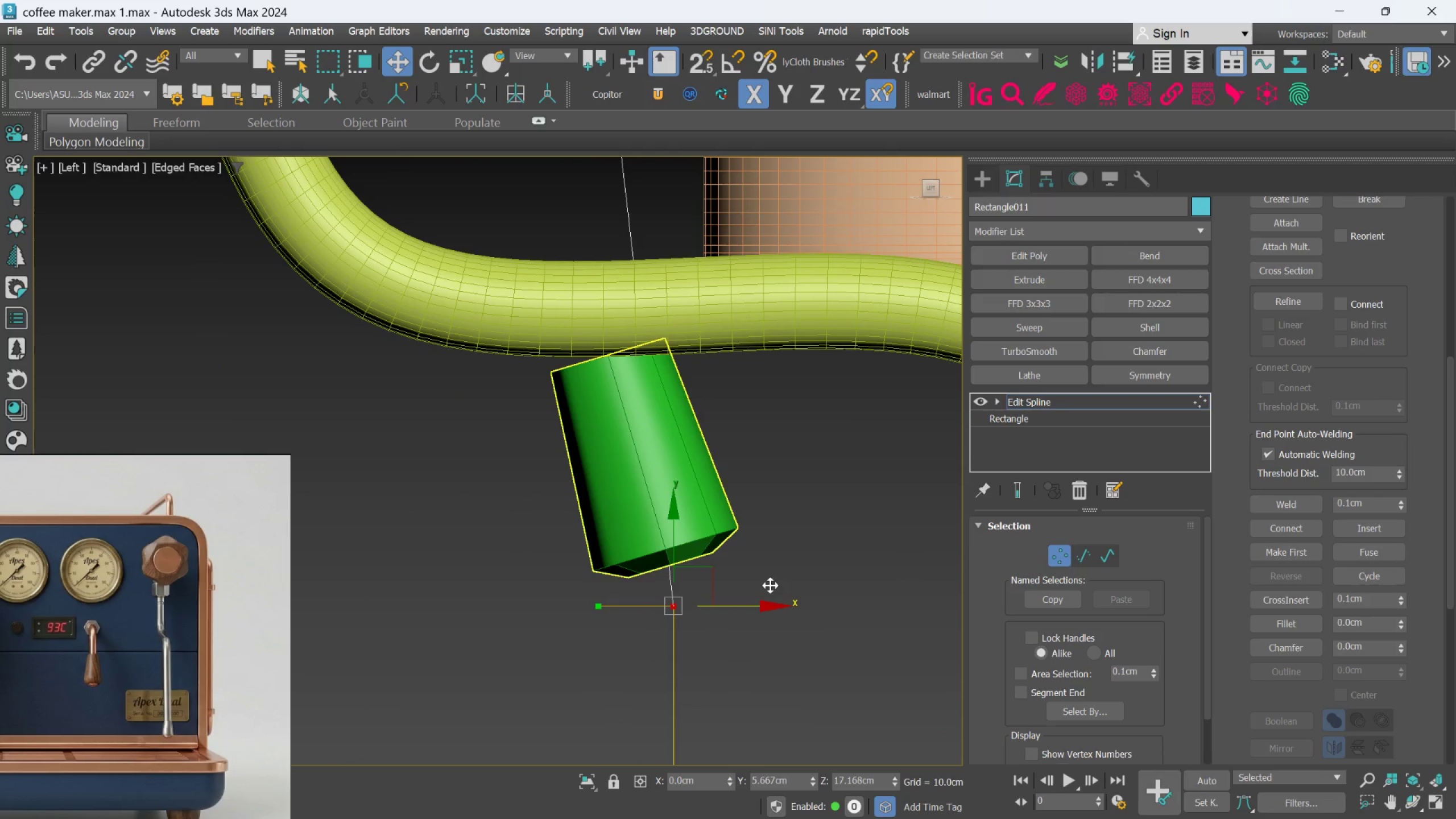 
scroll: coordinate [770, 585], scroll_direction: down, amount: 2.0
 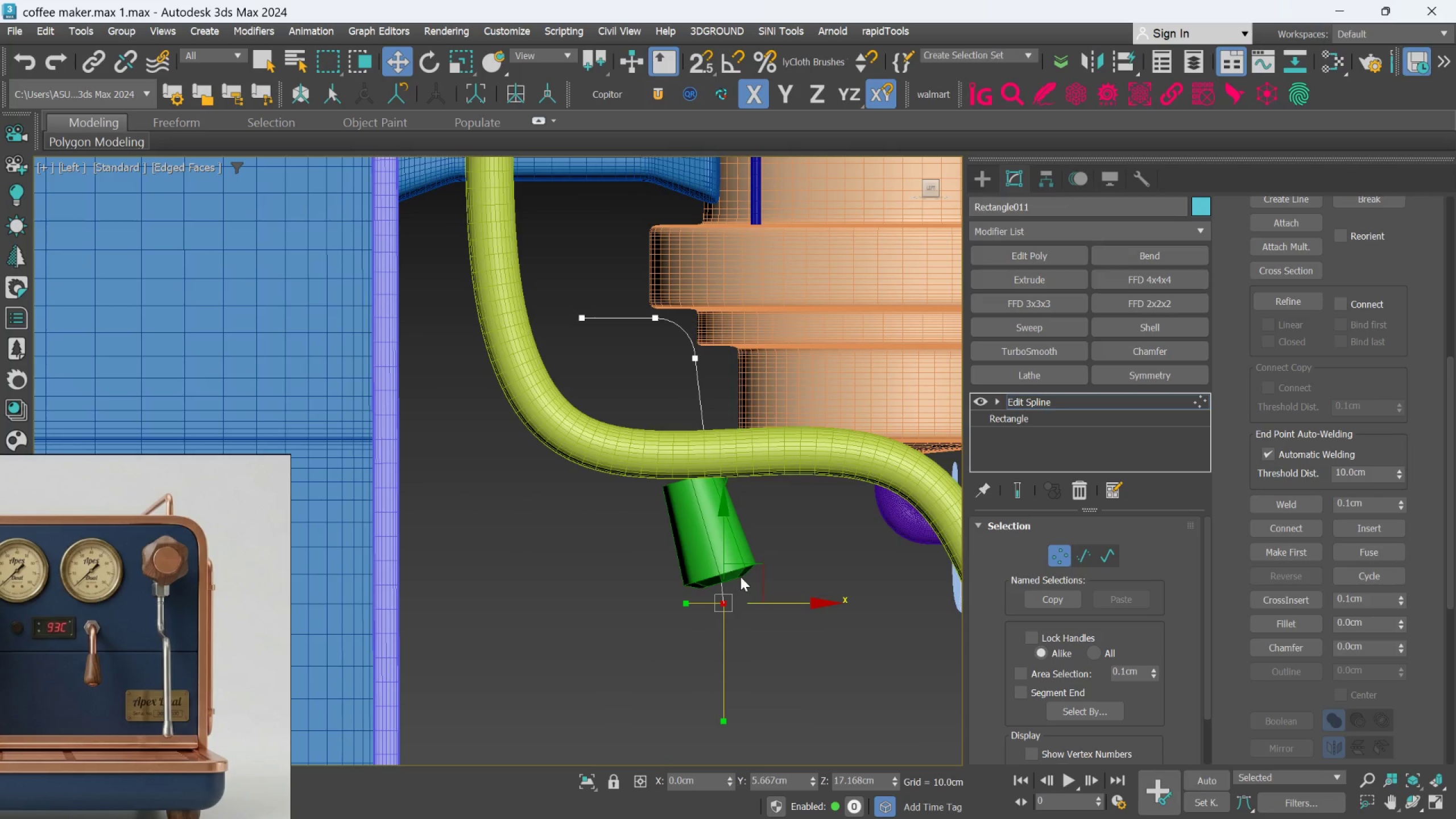 
scroll: coordinate [706, 369], scroll_direction: up, amount: 2.0
 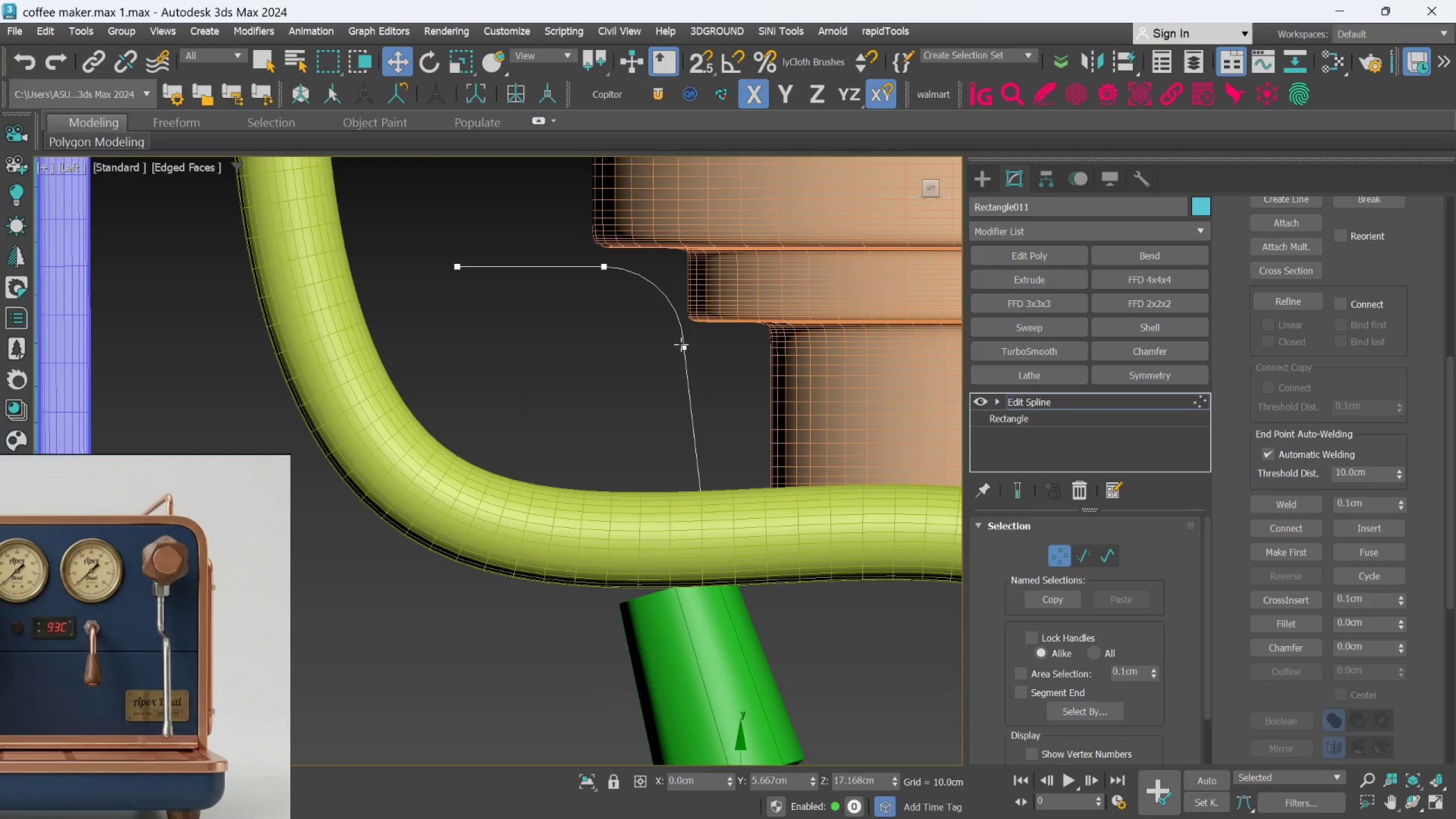 
key(Control+Z)
 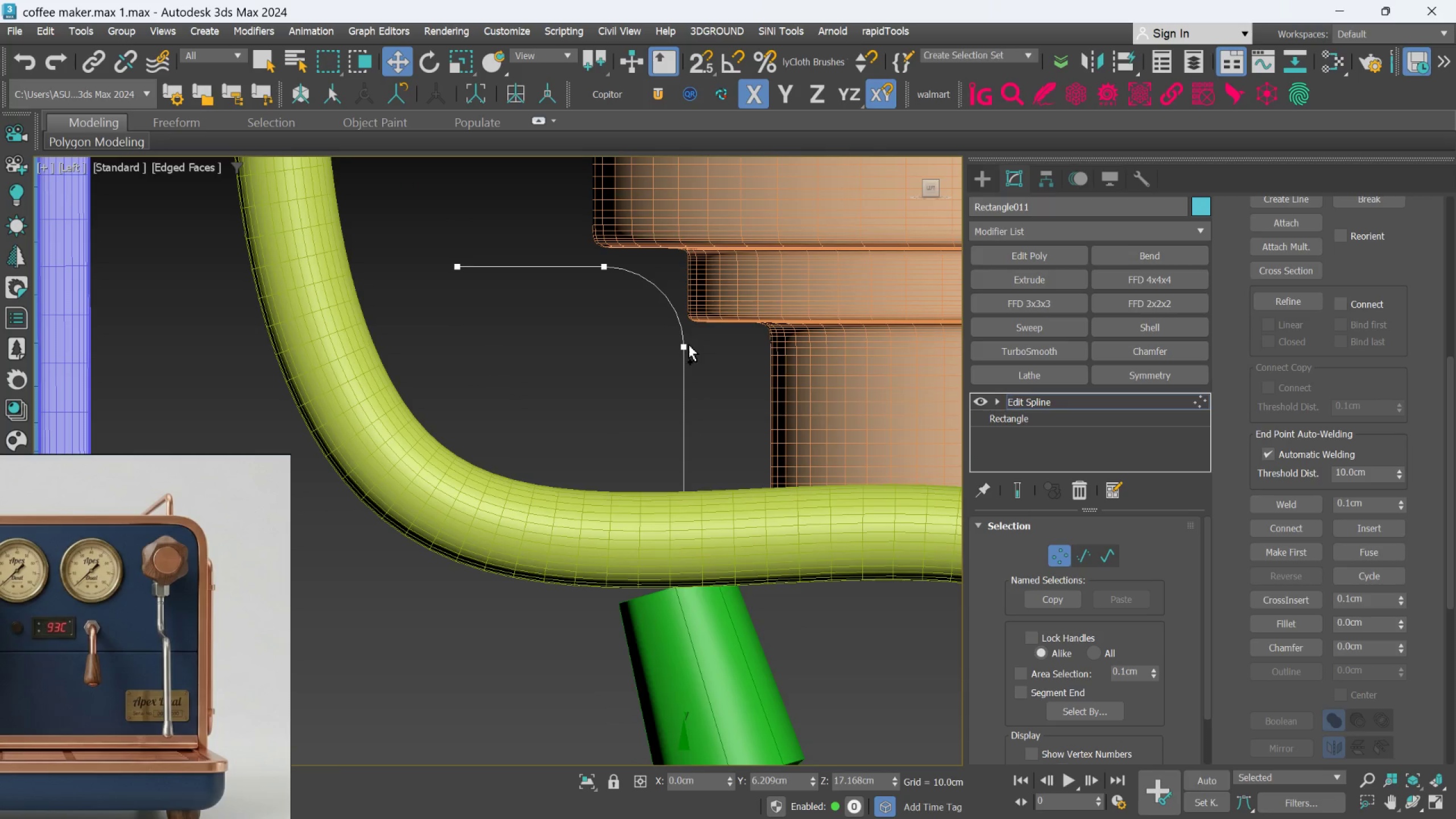 
middle_click([692, 378])
 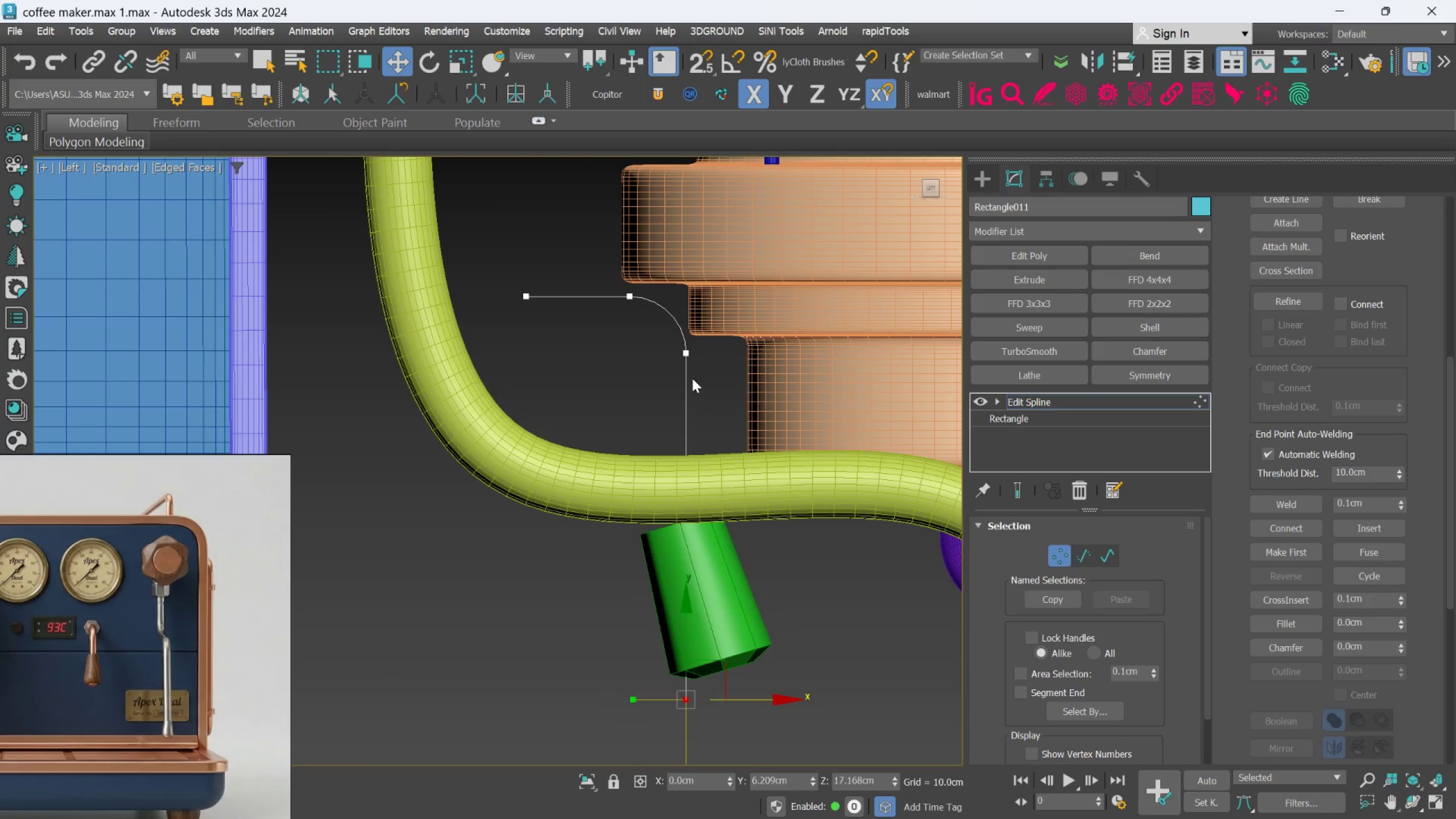 
scroll: coordinate [692, 368], scroll_direction: down, amount: 1.0
 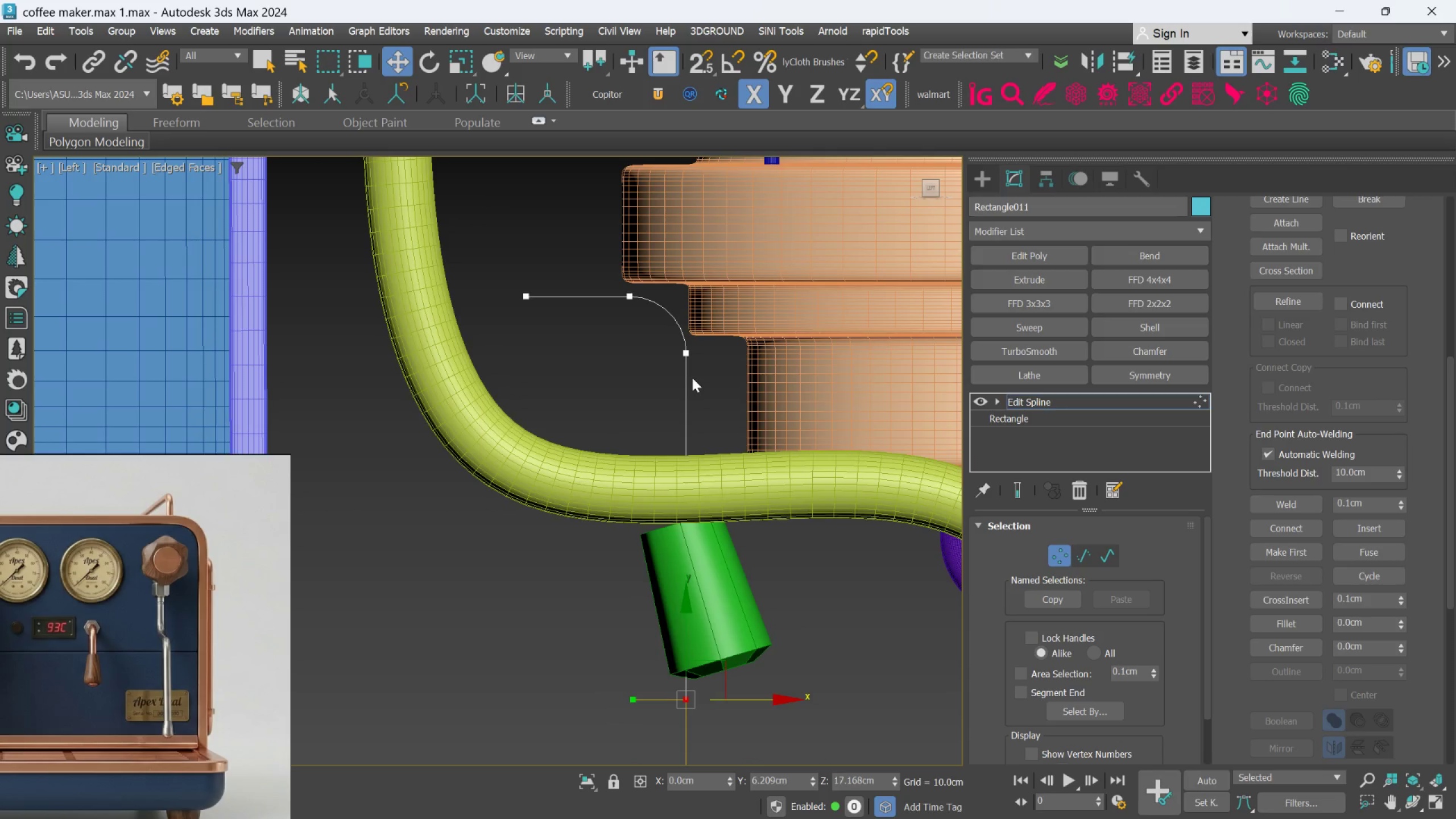 
hold_key(key=ControlLeft, duration=0.9)
left_click([684, 353])
 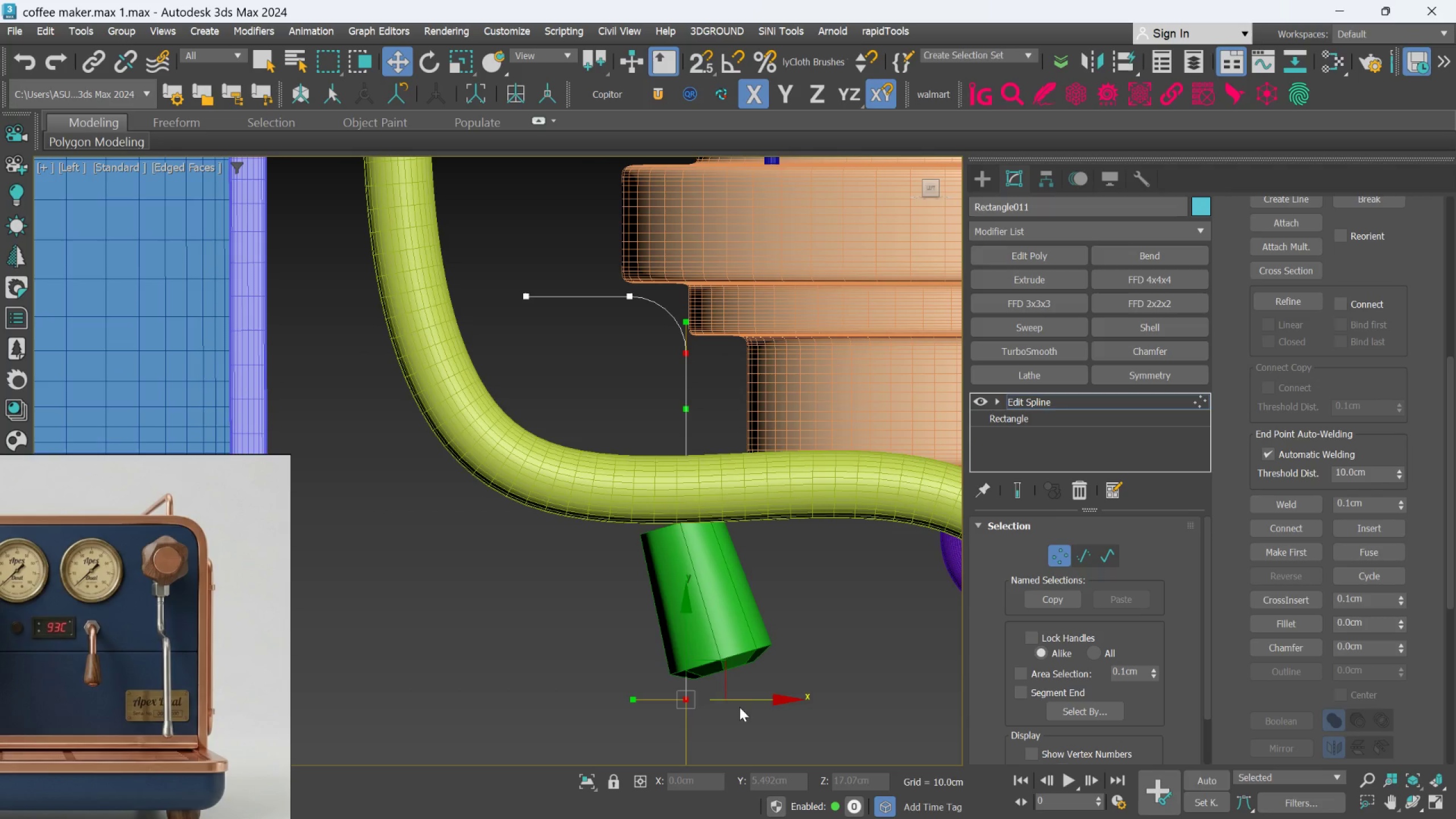 
left_click_drag(start_coordinate=[750, 700], to_coordinate=[758, 700])
 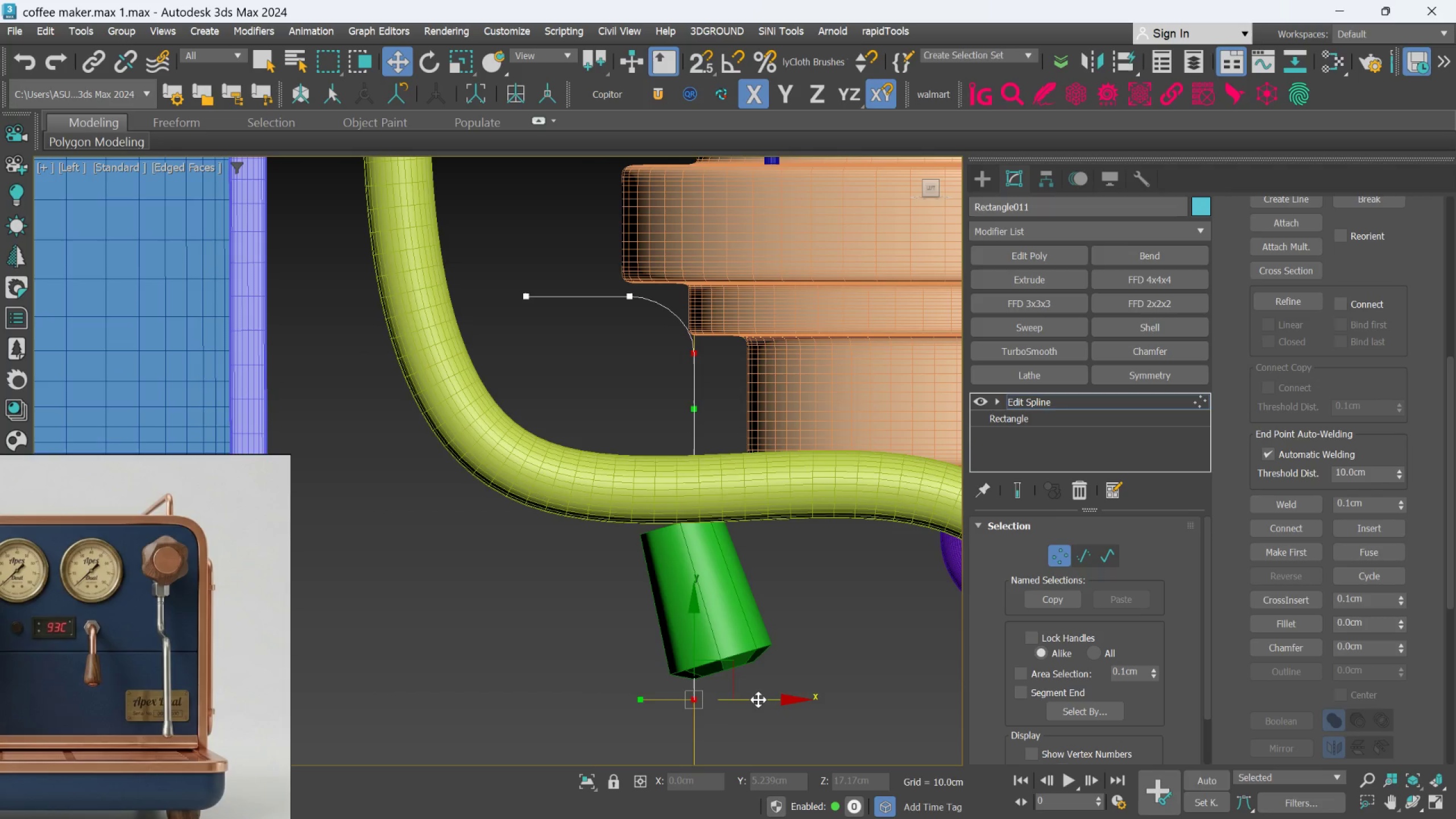 
key(Control+Z)
 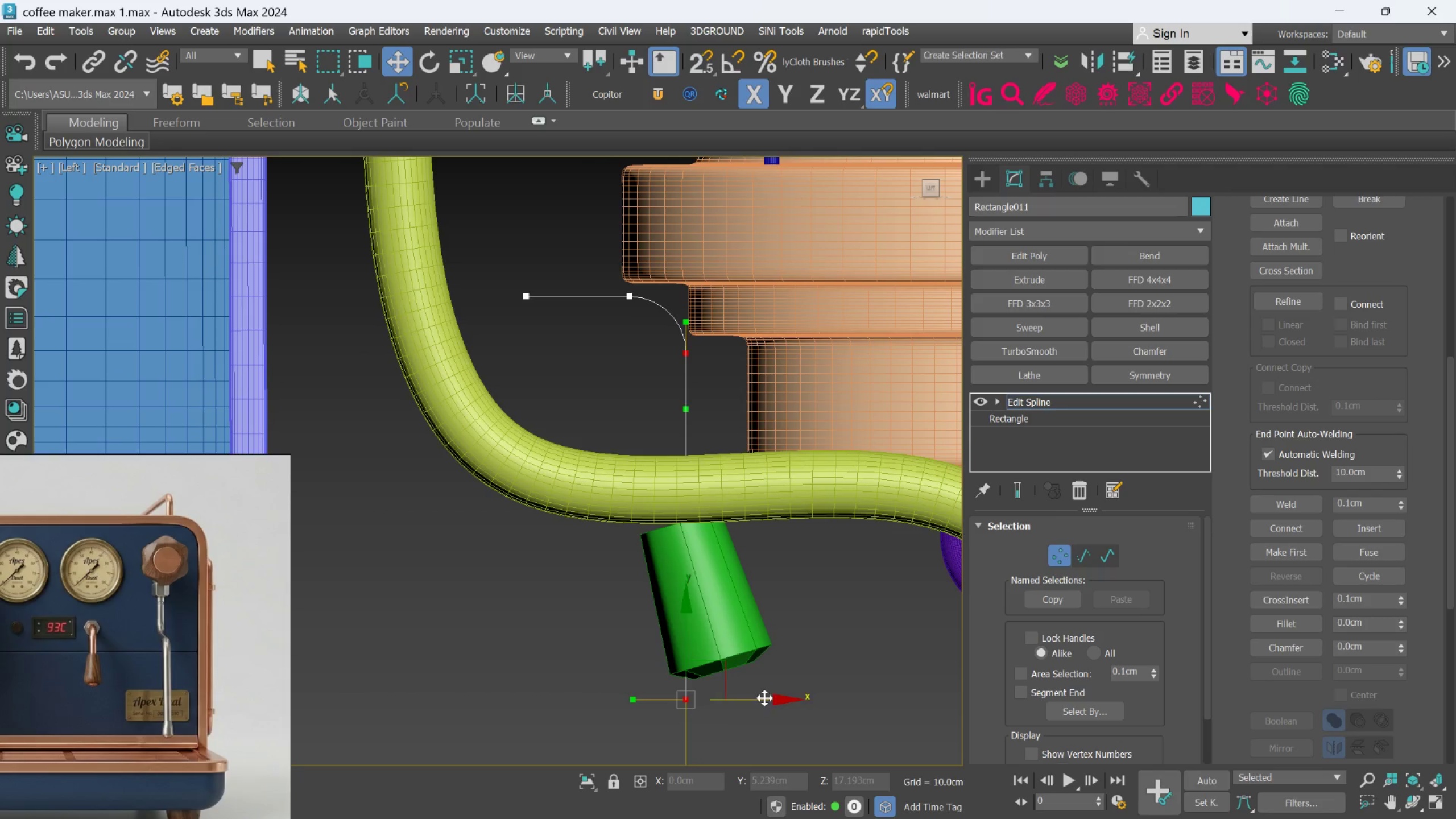 
left_click([809, 686])
 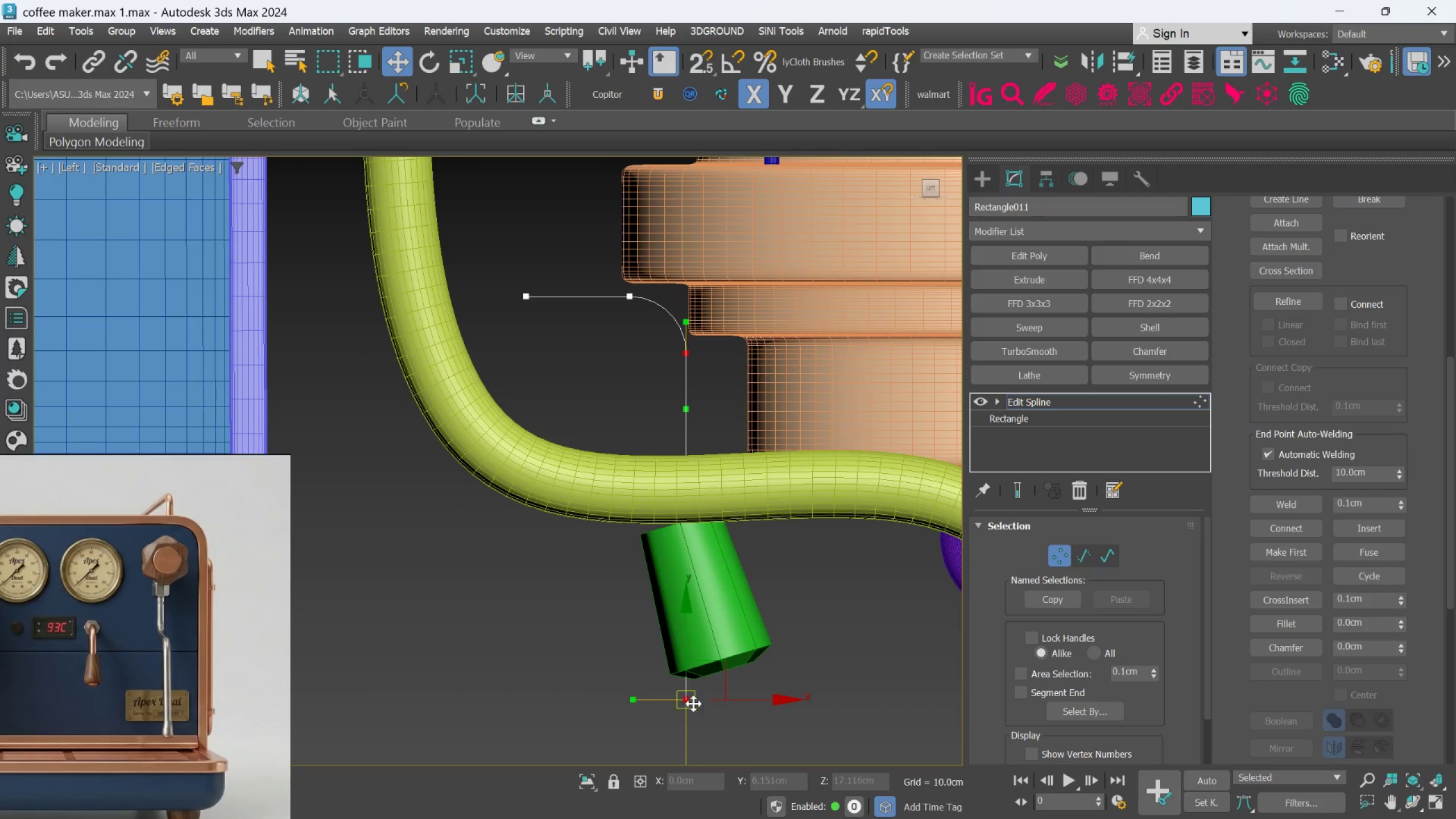 
left_click([799, 692])
 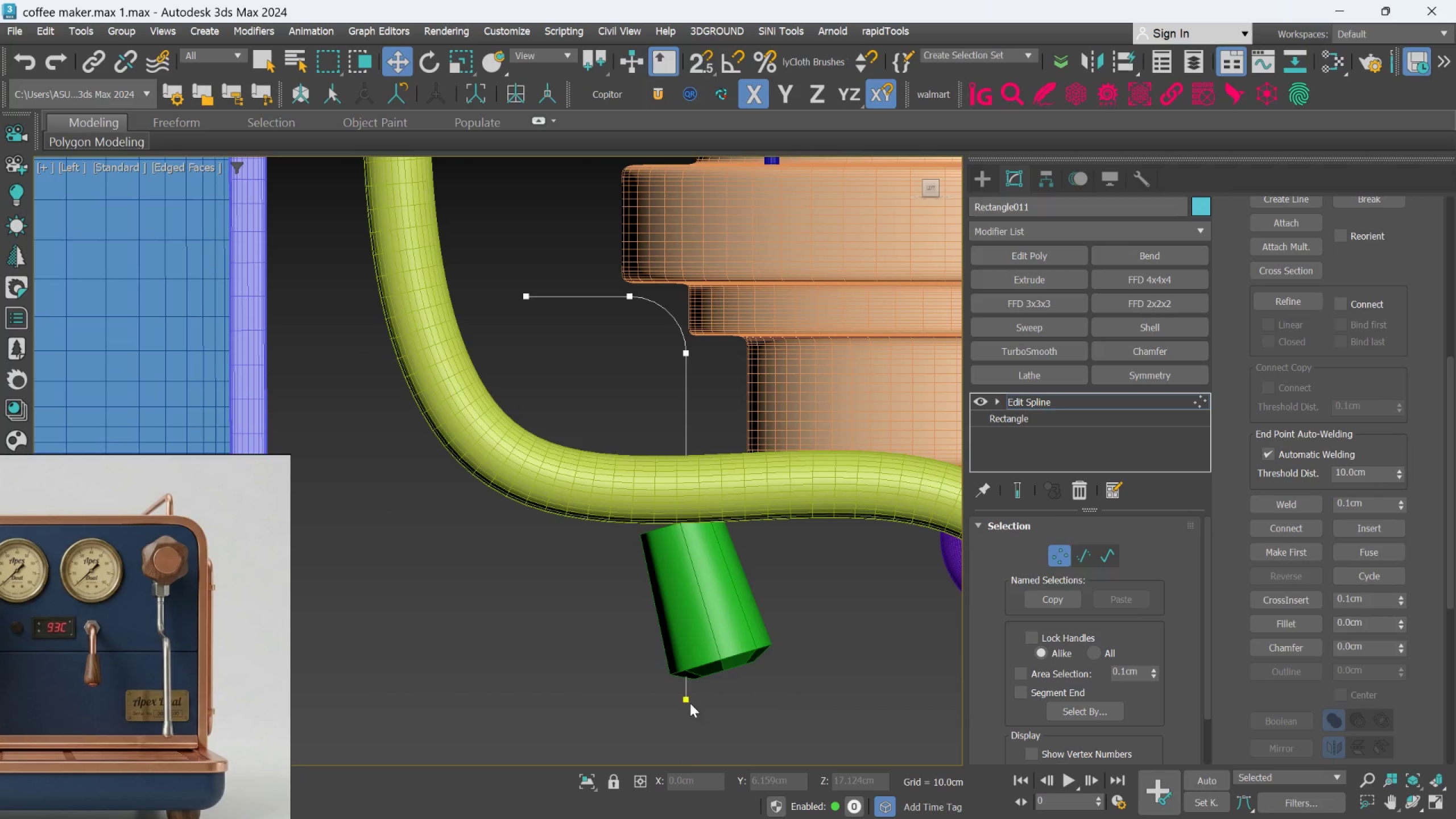 
left_click([688, 701])
 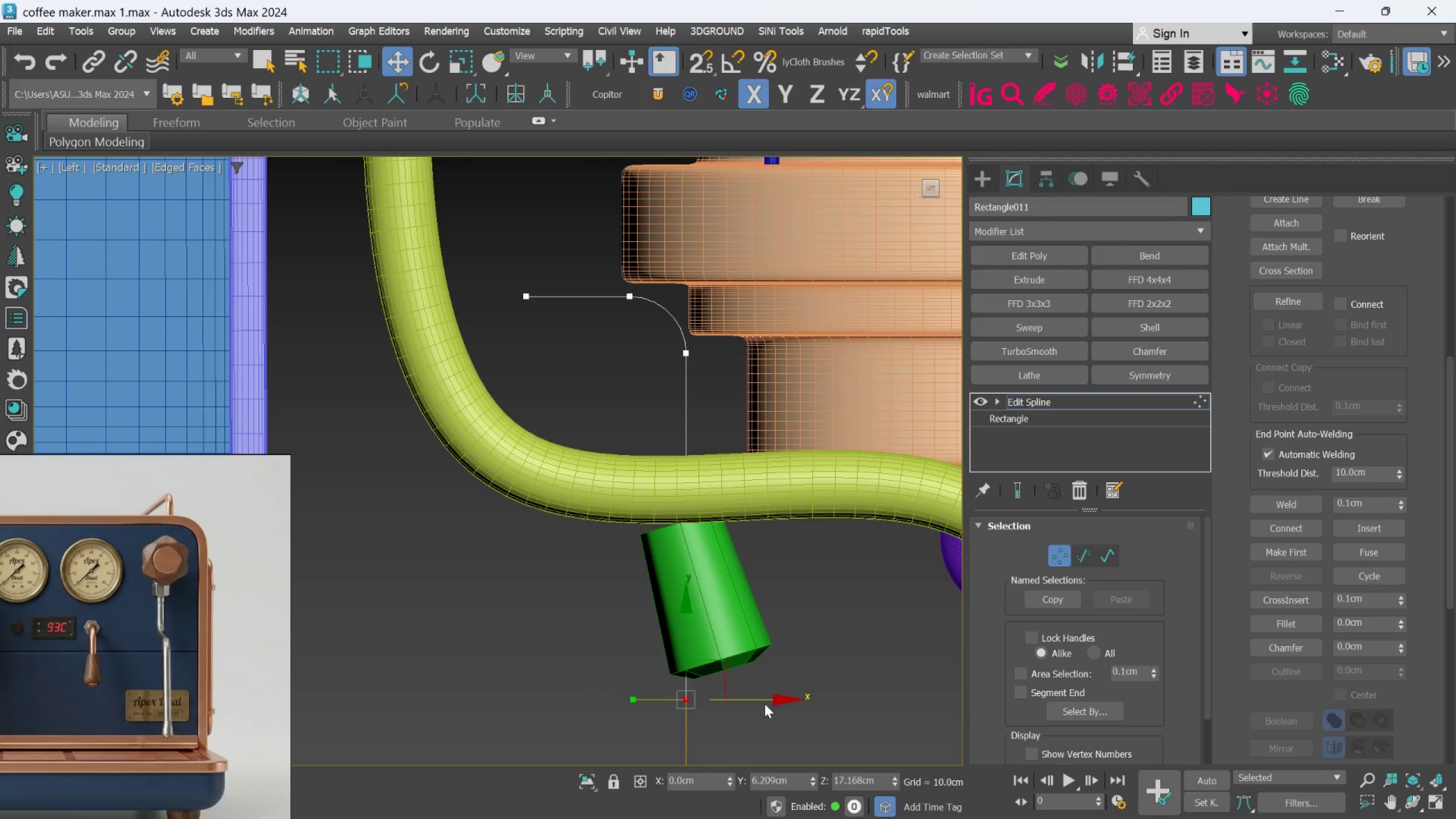 
left_click_drag(start_coordinate=[765, 702], to_coordinate=[810, 702])
 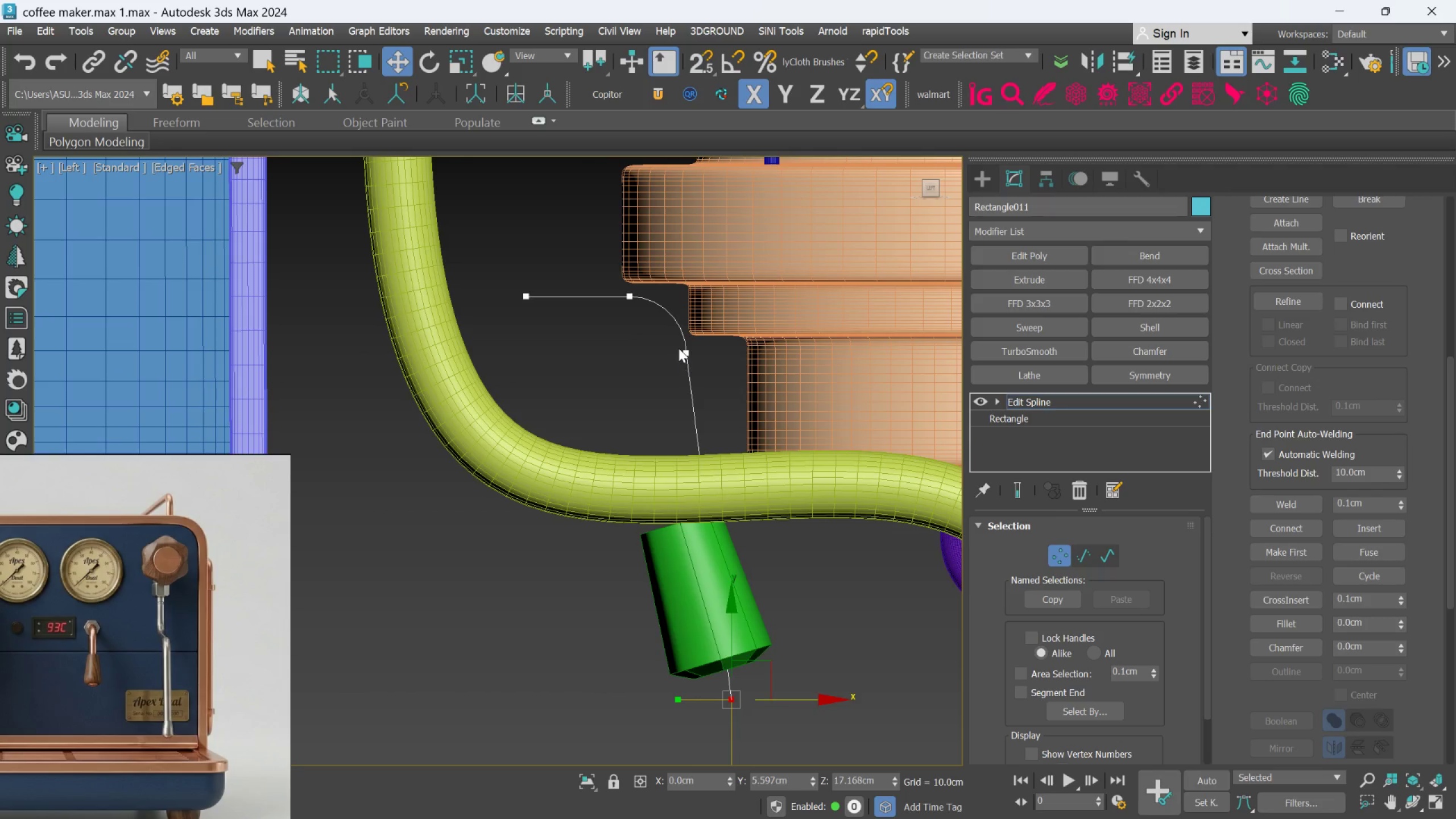 
scroll: coordinate [691, 359], scroll_direction: none, amount: 0.0
 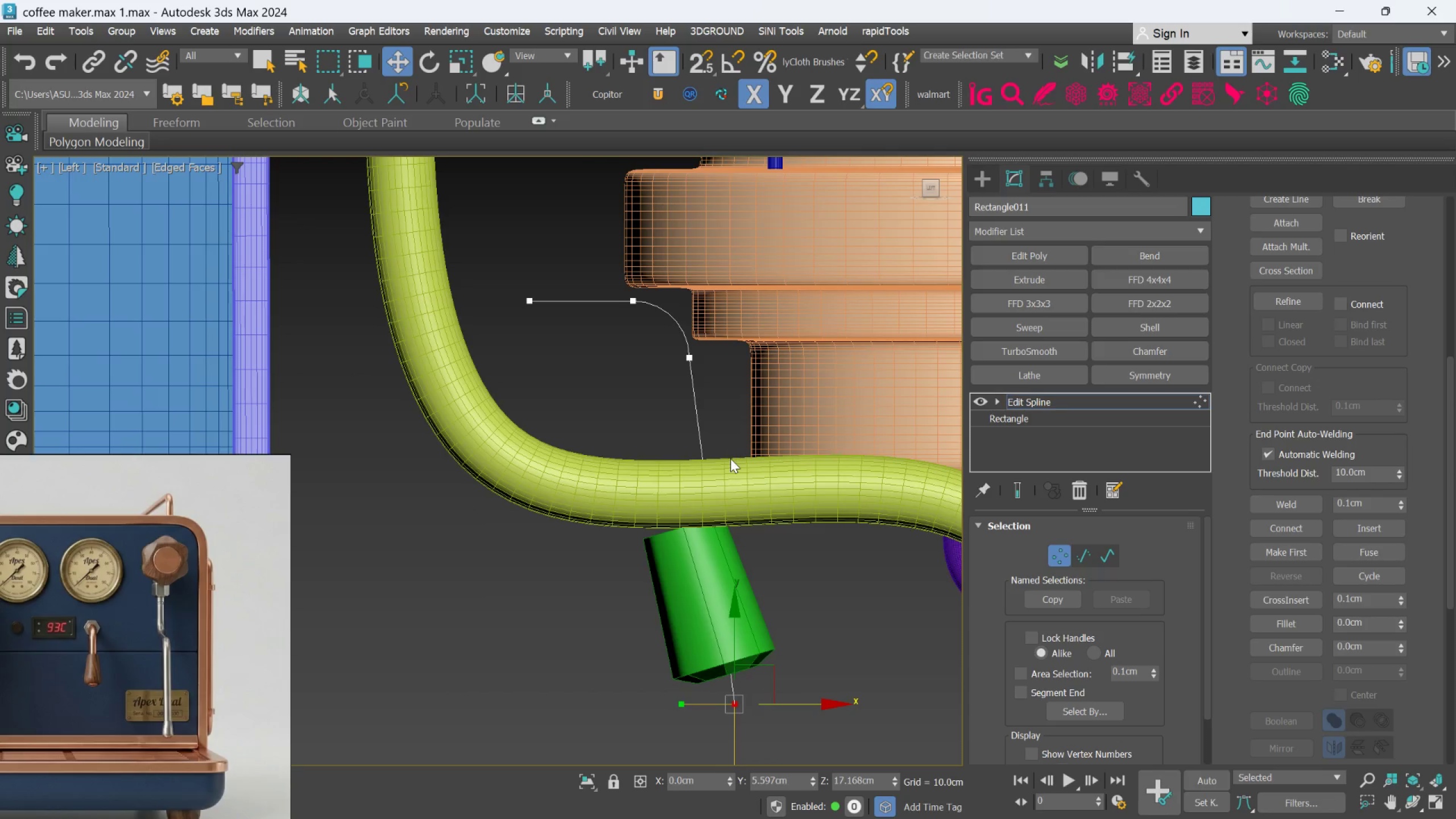 
scroll: coordinate [729, 416], scroll_direction: down, amount: 3.0
 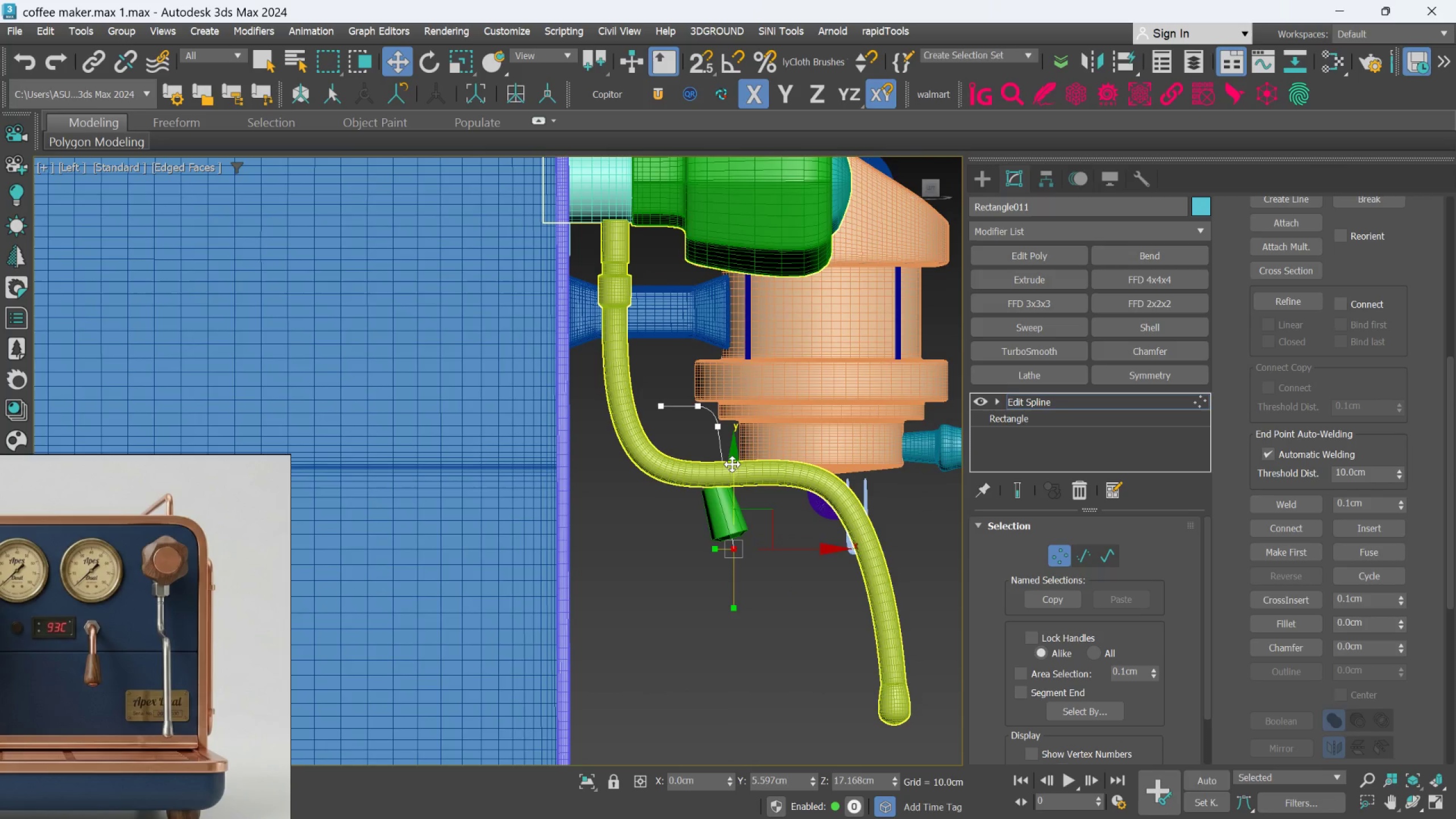 
scroll: coordinate [720, 428], scroll_direction: up, amount: 2.0
 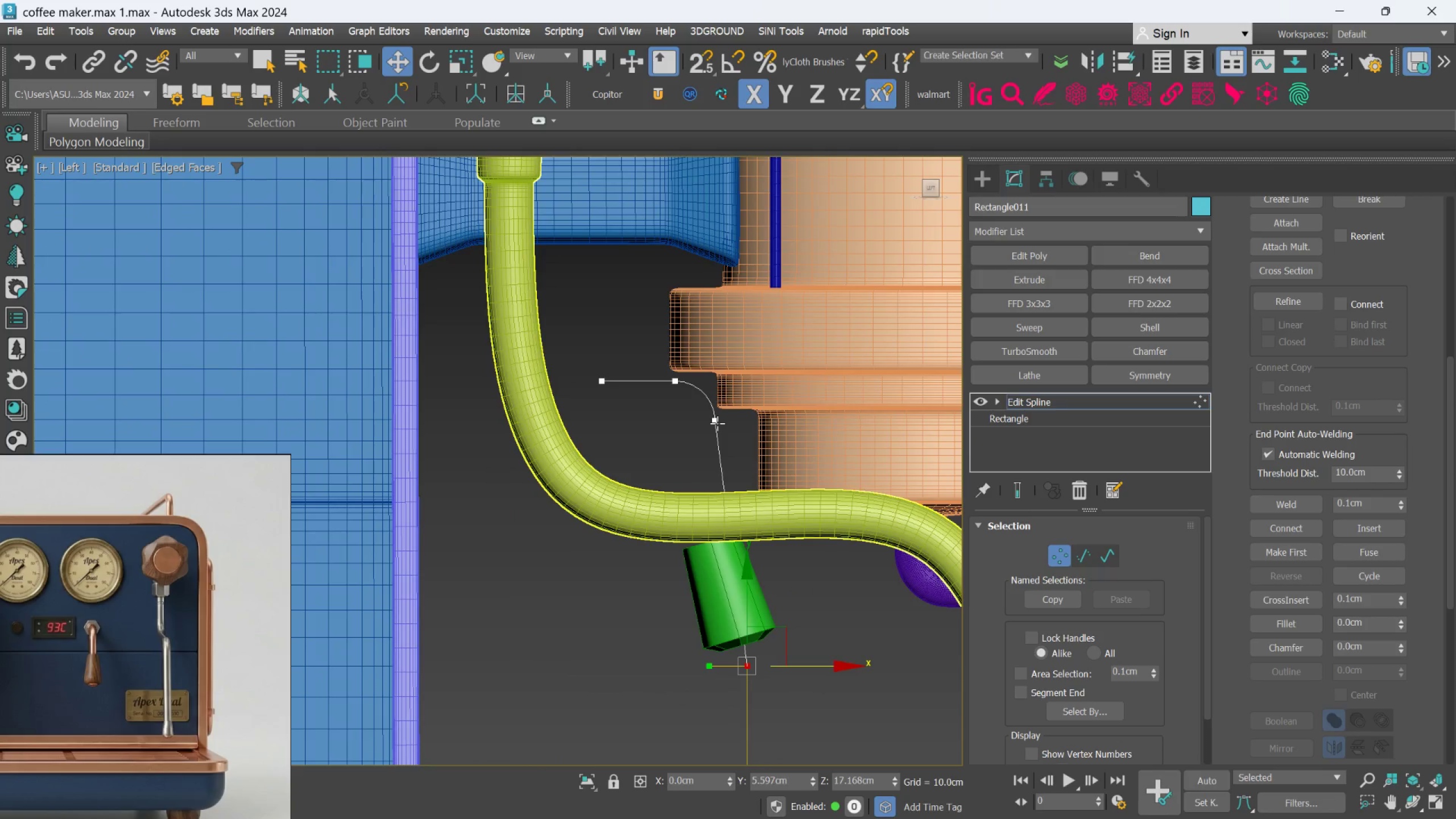 
left_click([715, 421])
 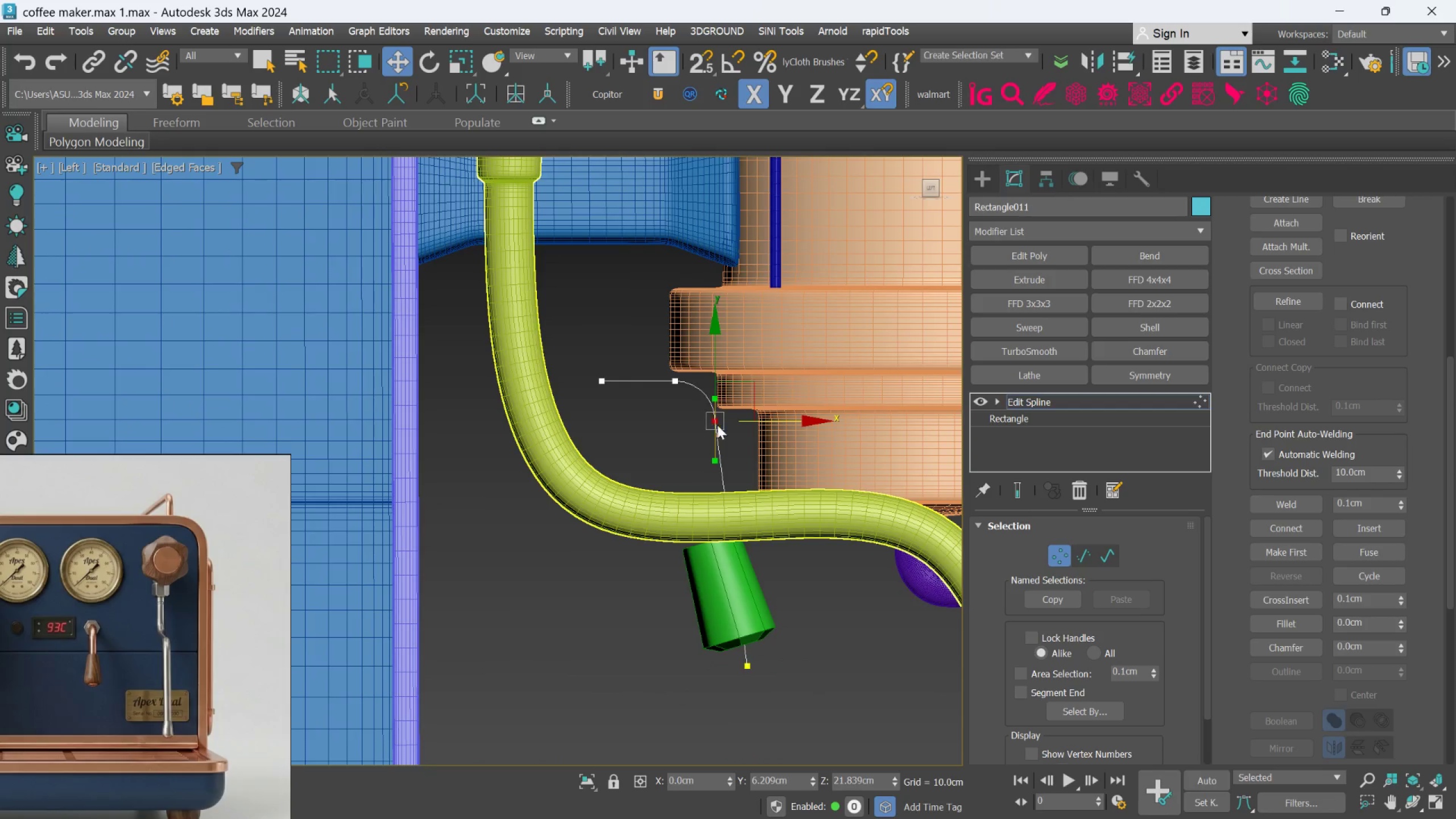 
scroll: coordinate [731, 419], scroll_direction: up, amount: 3.0
 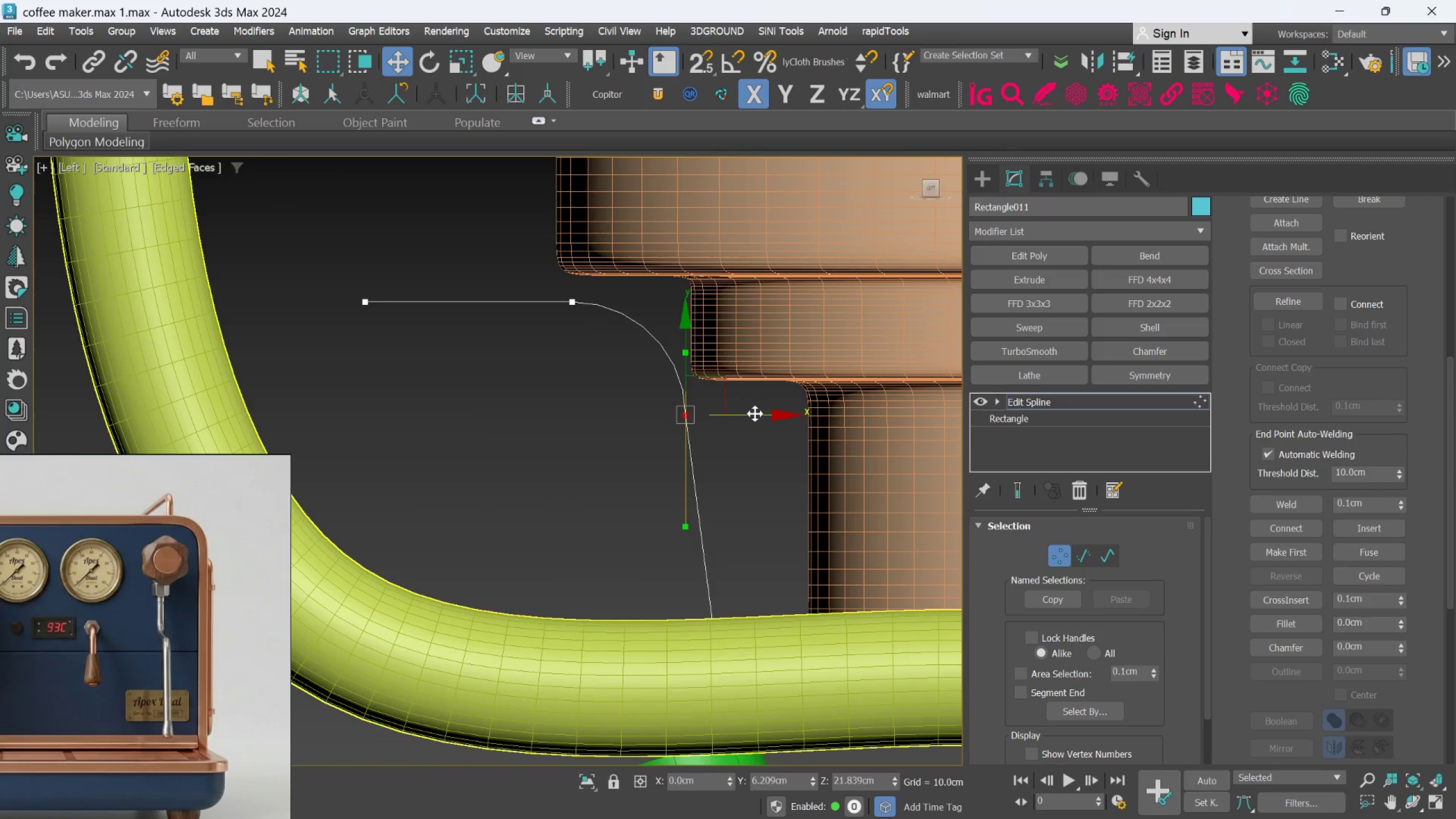 
left_click_drag(start_coordinate=[755, 413], to_coordinate=[762, 415])
 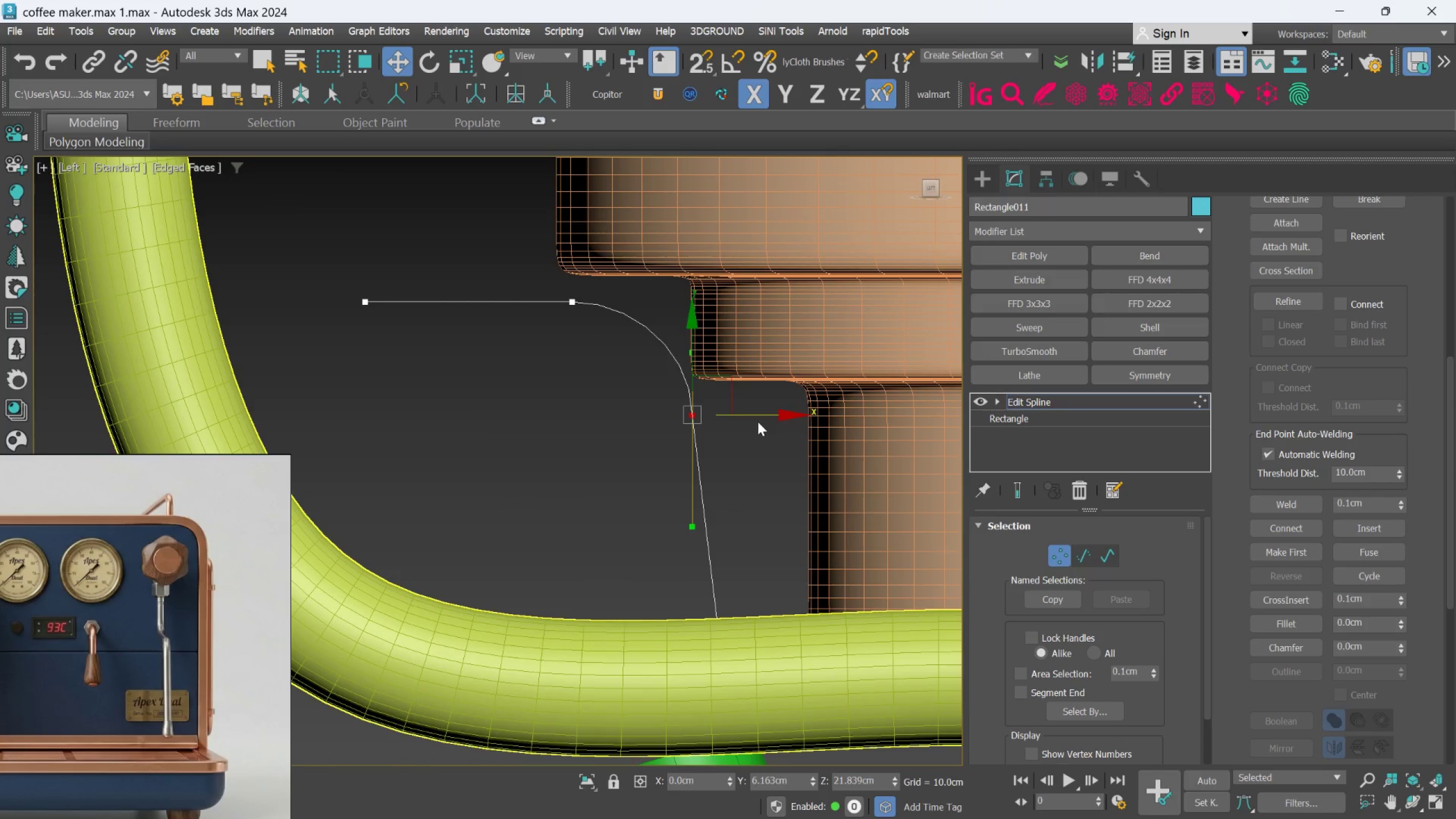 
scroll: coordinate [758, 421], scroll_direction: down, amount: 2.0
 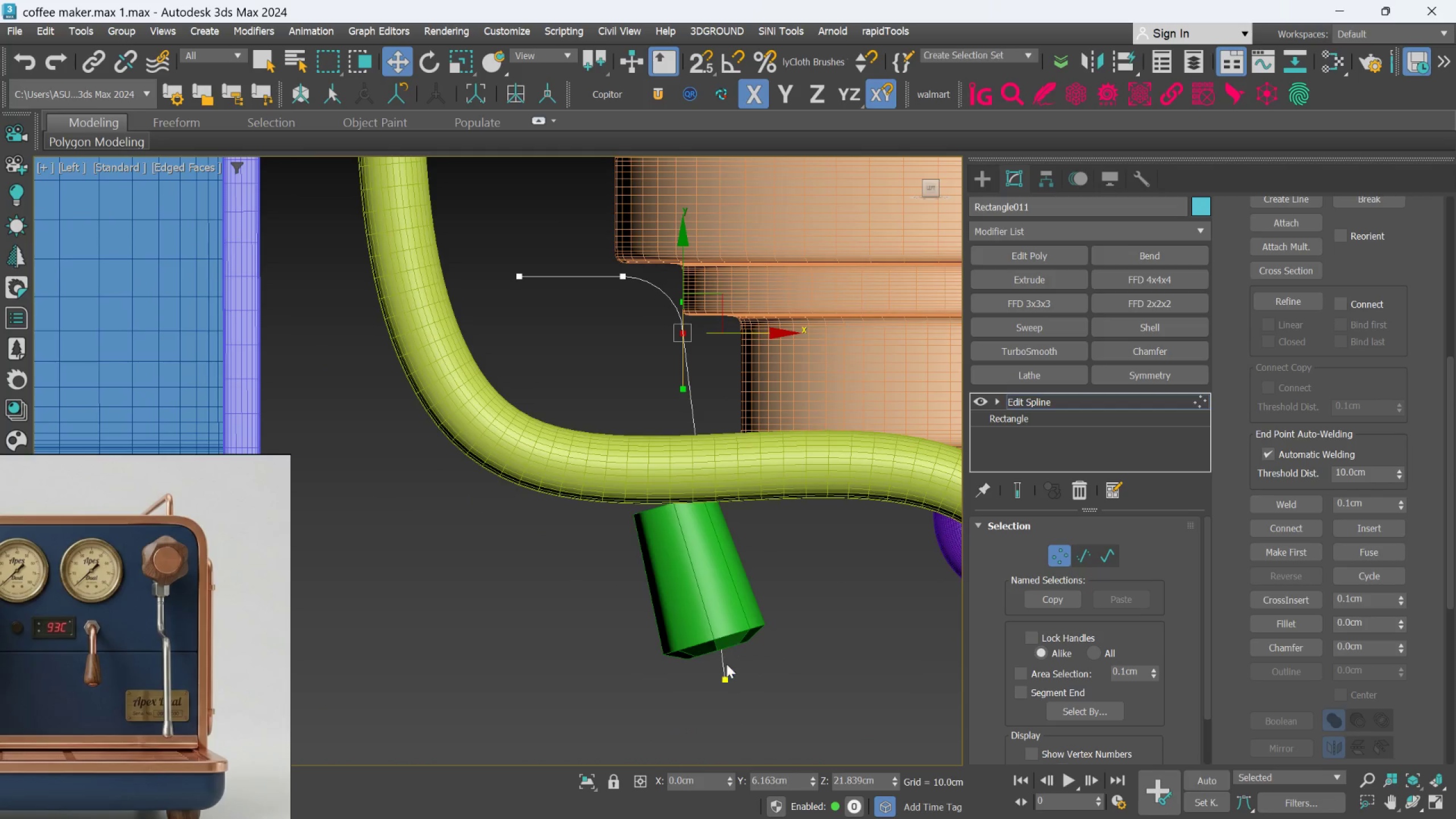 
left_click([724, 678])
 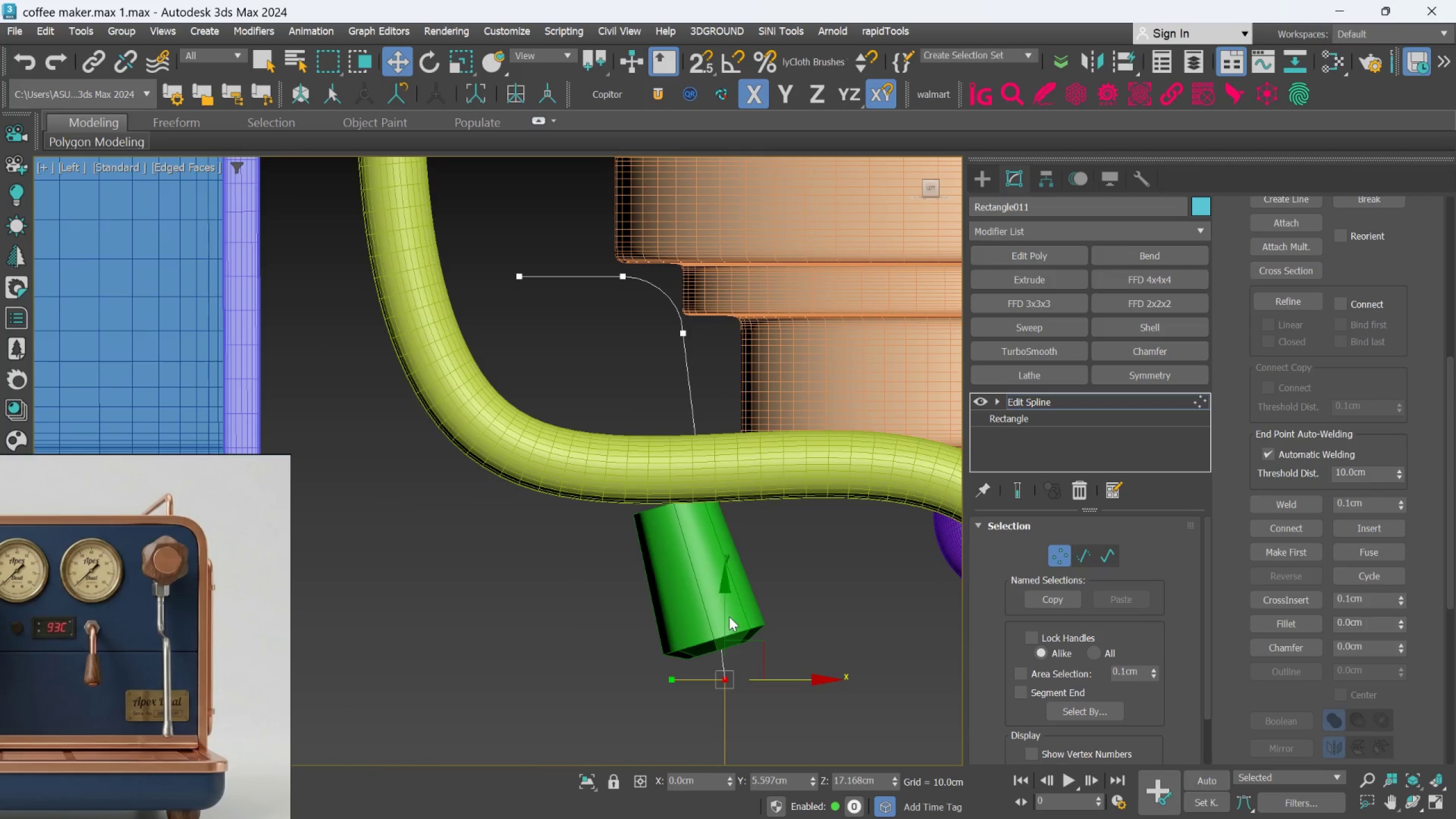 
left_click_drag(start_coordinate=[726, 617], to_coordinate=[723, 589])
 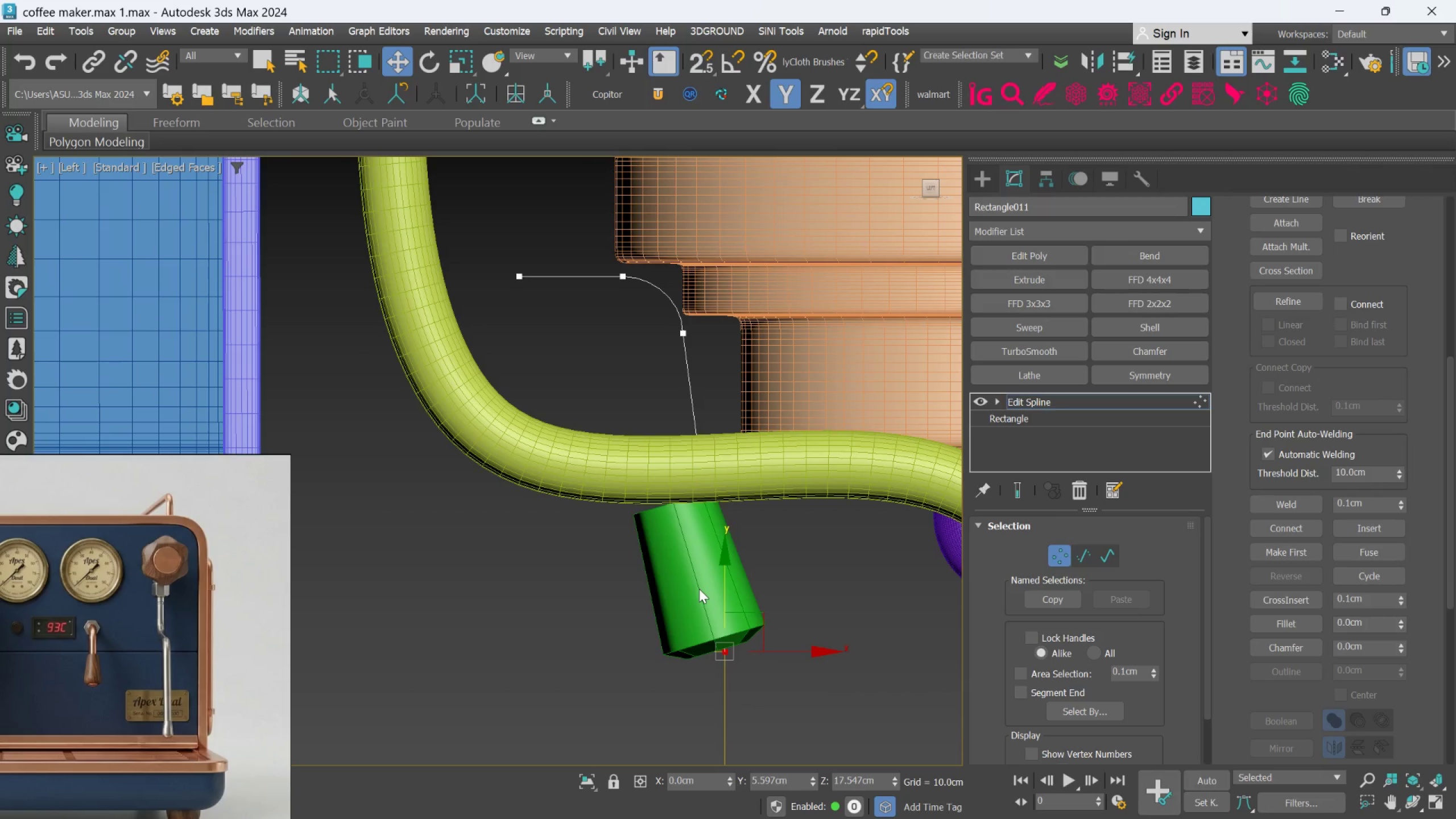 
scroll: coordinate [698, 589], scroll_direction: down, amount: 1.0
 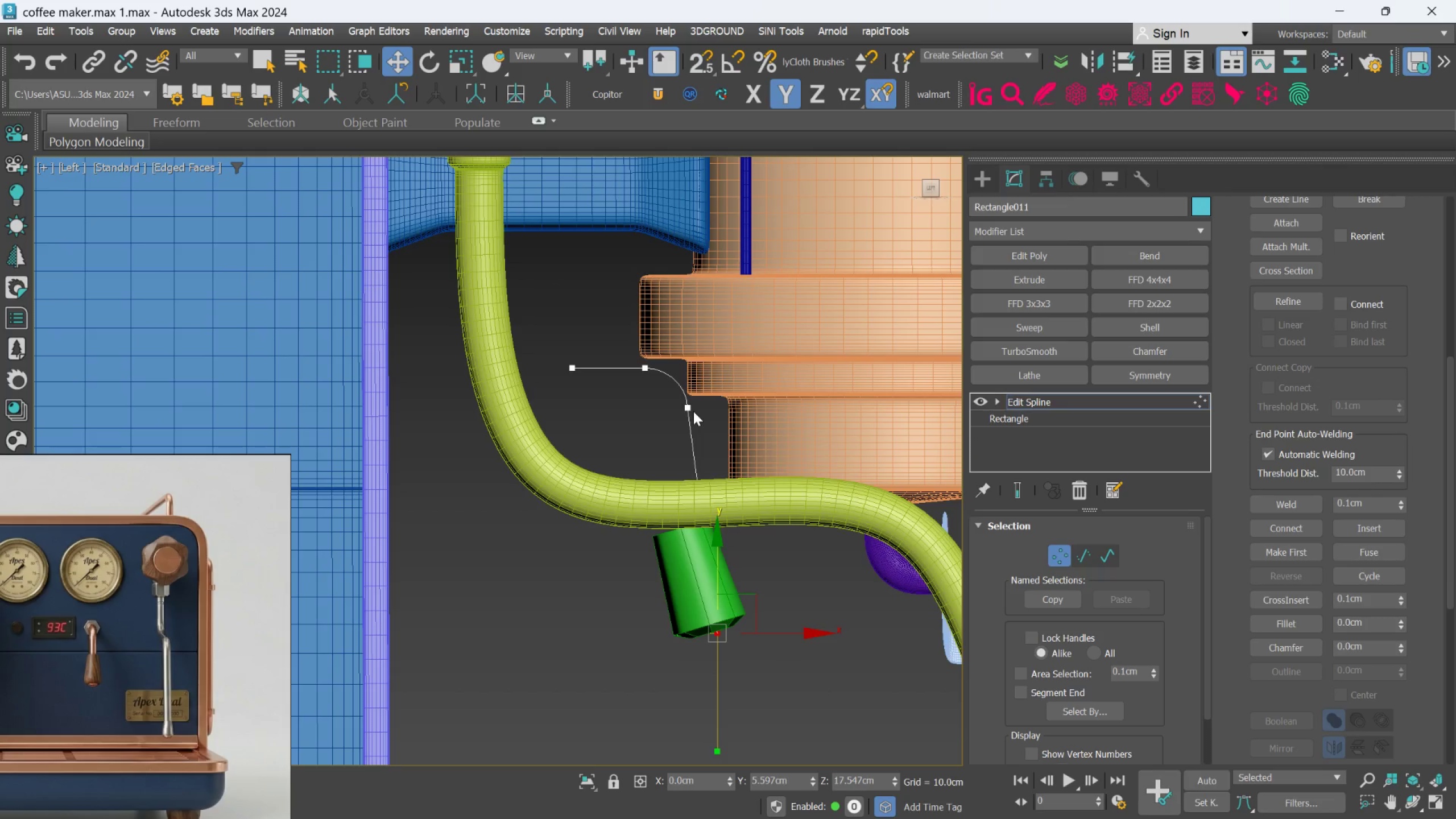 
left_click([689, 408])
 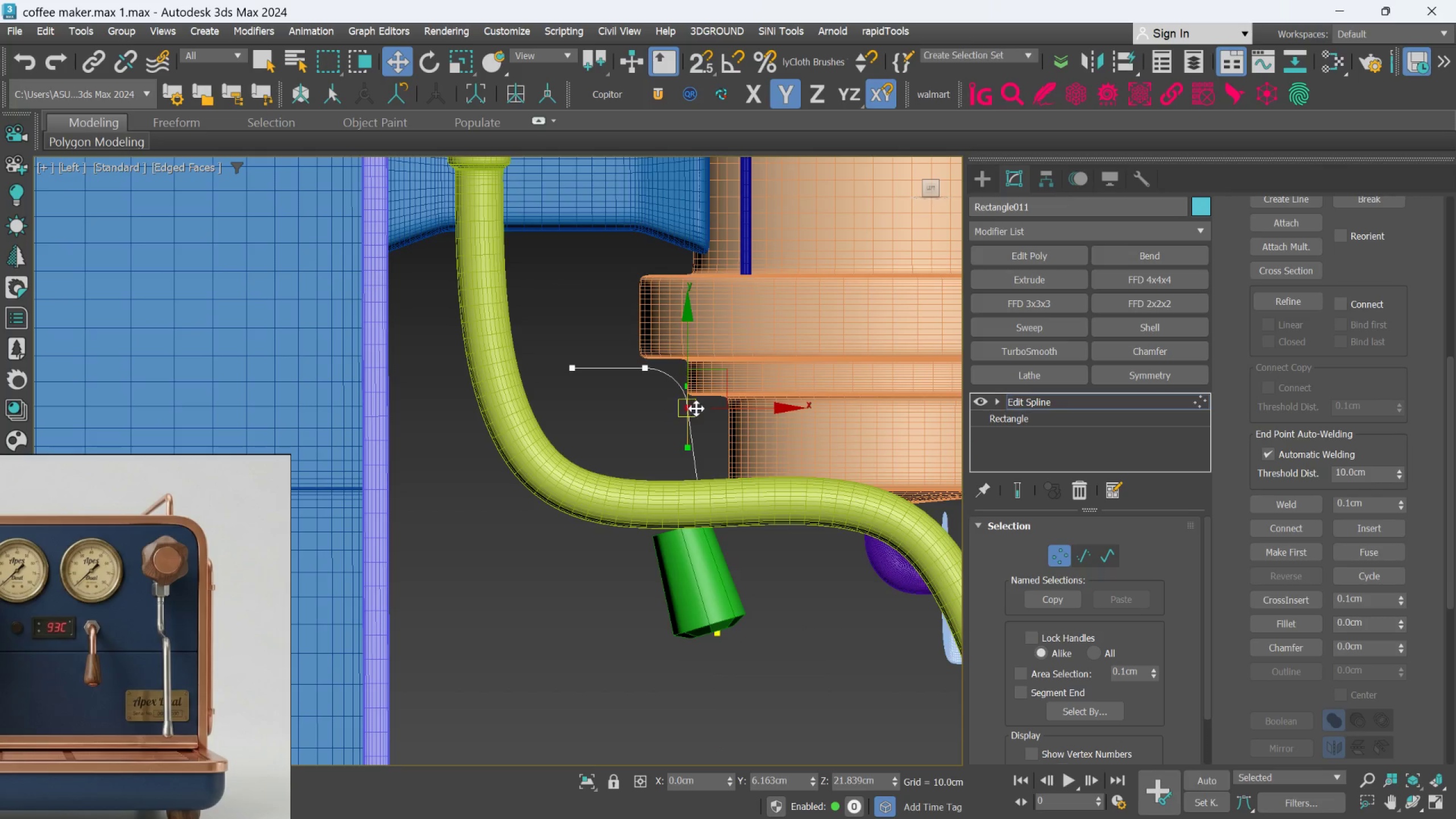 
scroll: coordinate [700, 408], scroll_direction: up, amount: 2.0
 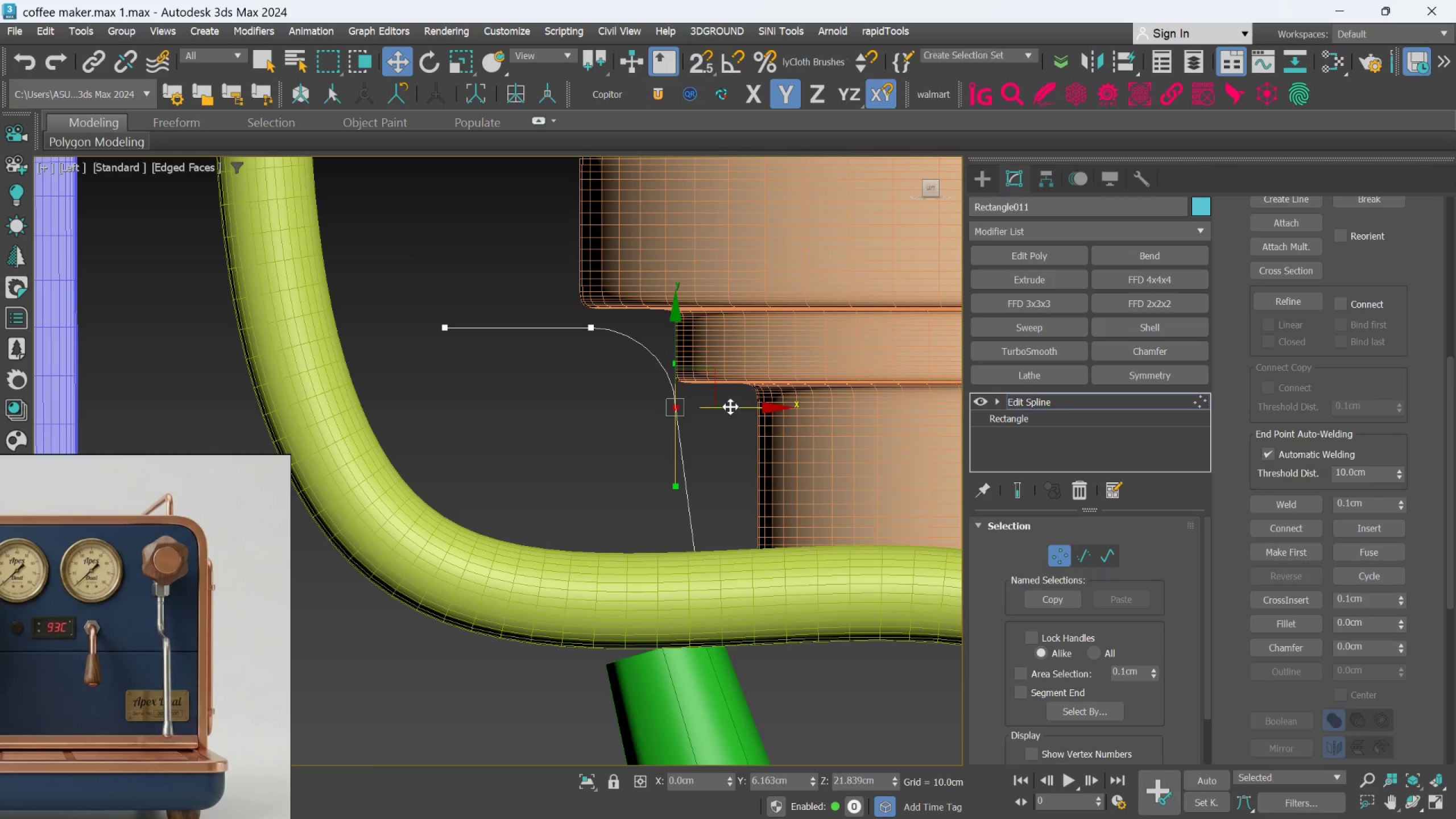 
left_click_drag(start_coordinate=[730, 407], to_coordinate=[736, 407])
 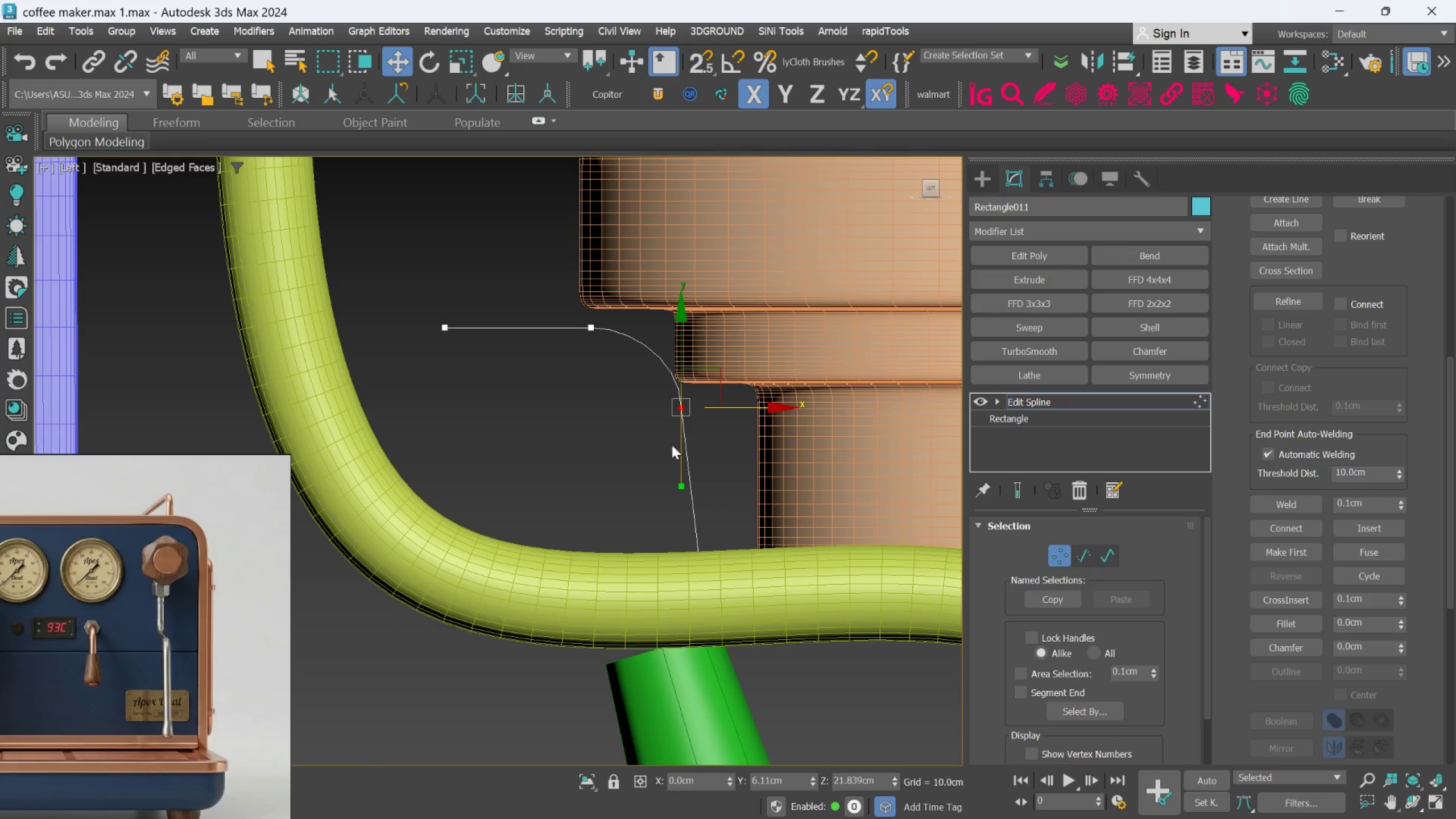 
left_click([651, 446])
 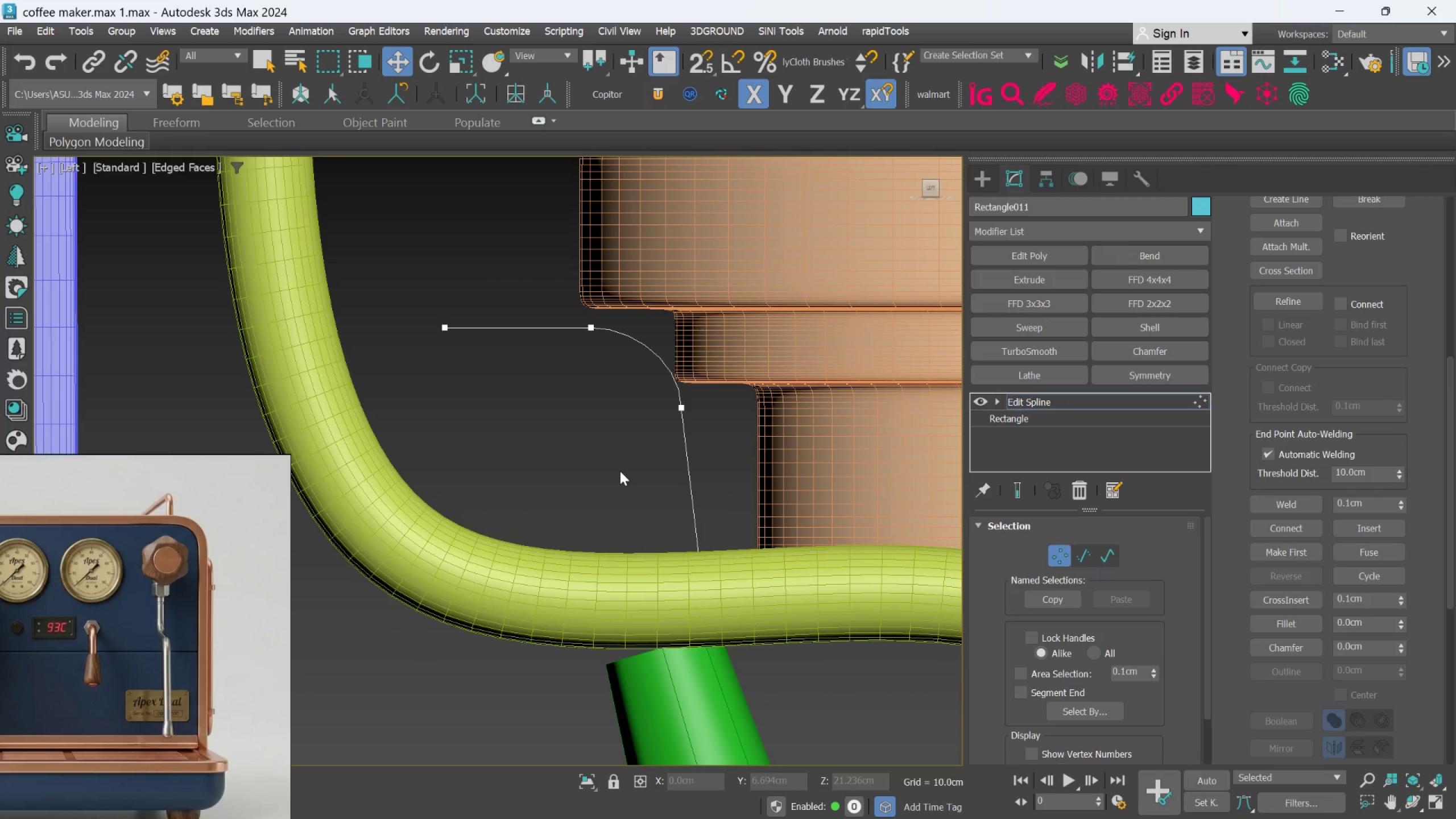 
scroll: coordinate [620, 471], scroll_direction: down, amount: 2.0
 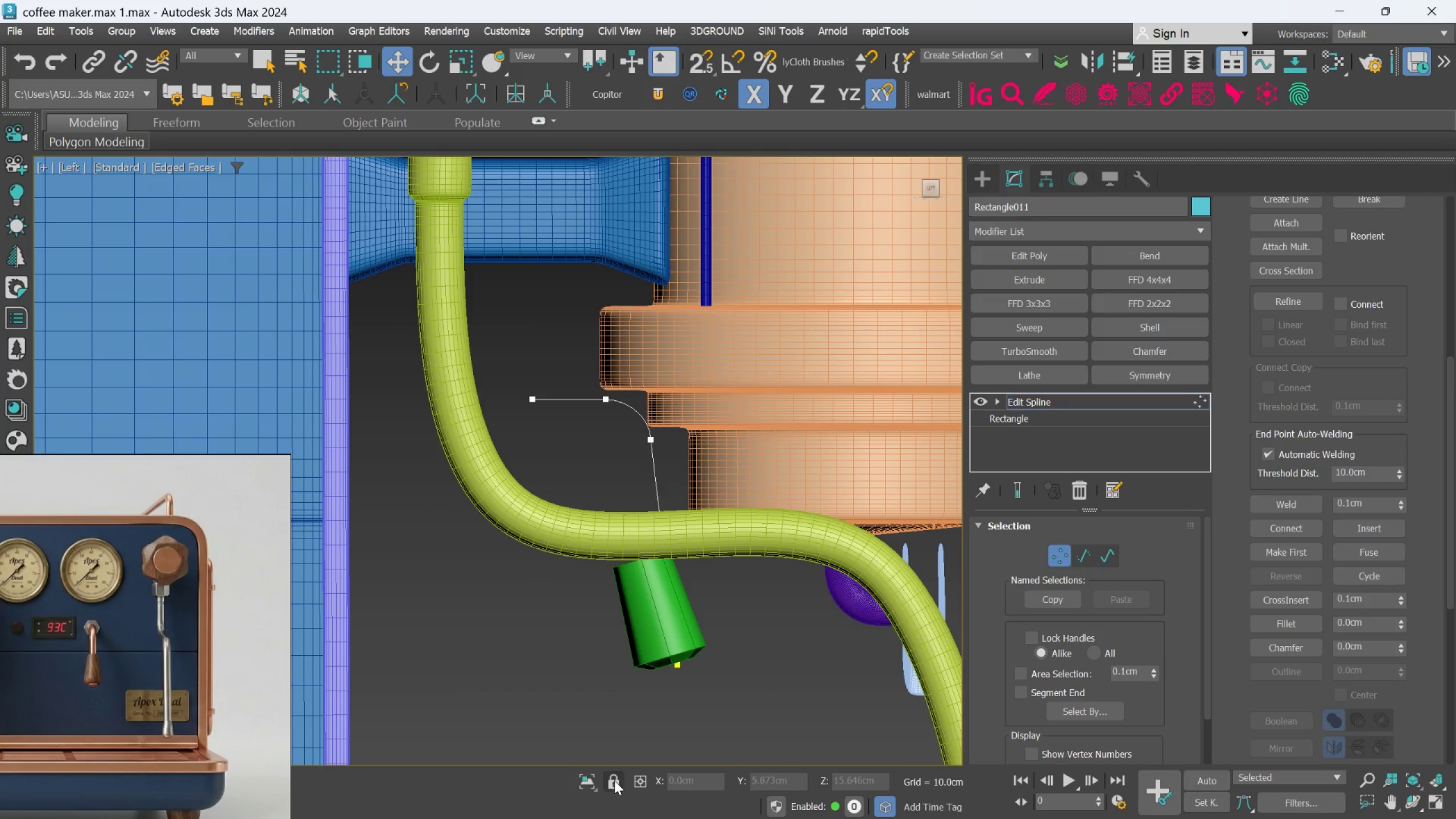 
left_click([588, 777])
 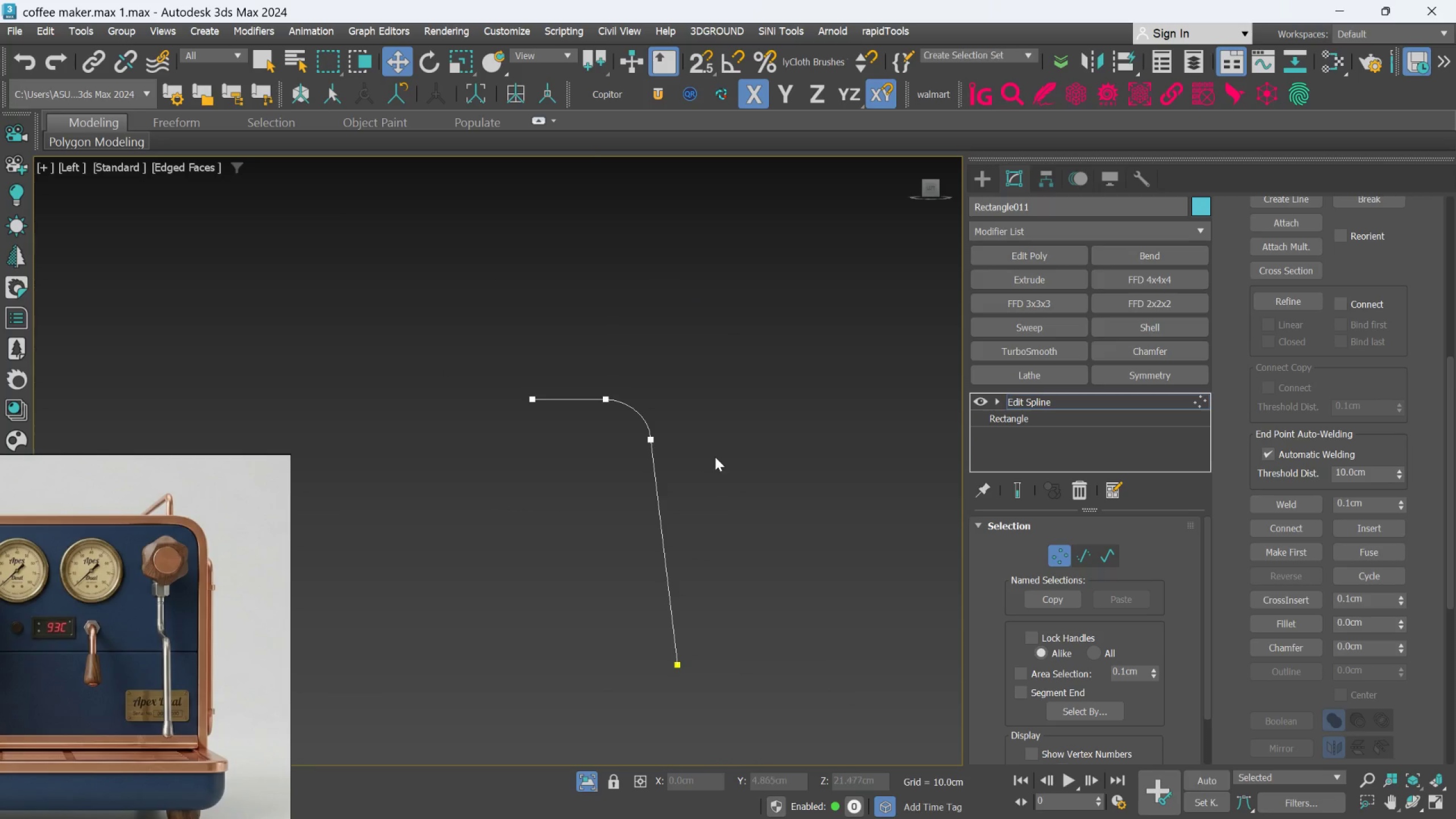 
scroll: coordinate [655, 433], scroll_direction: up, amount: 2.0
 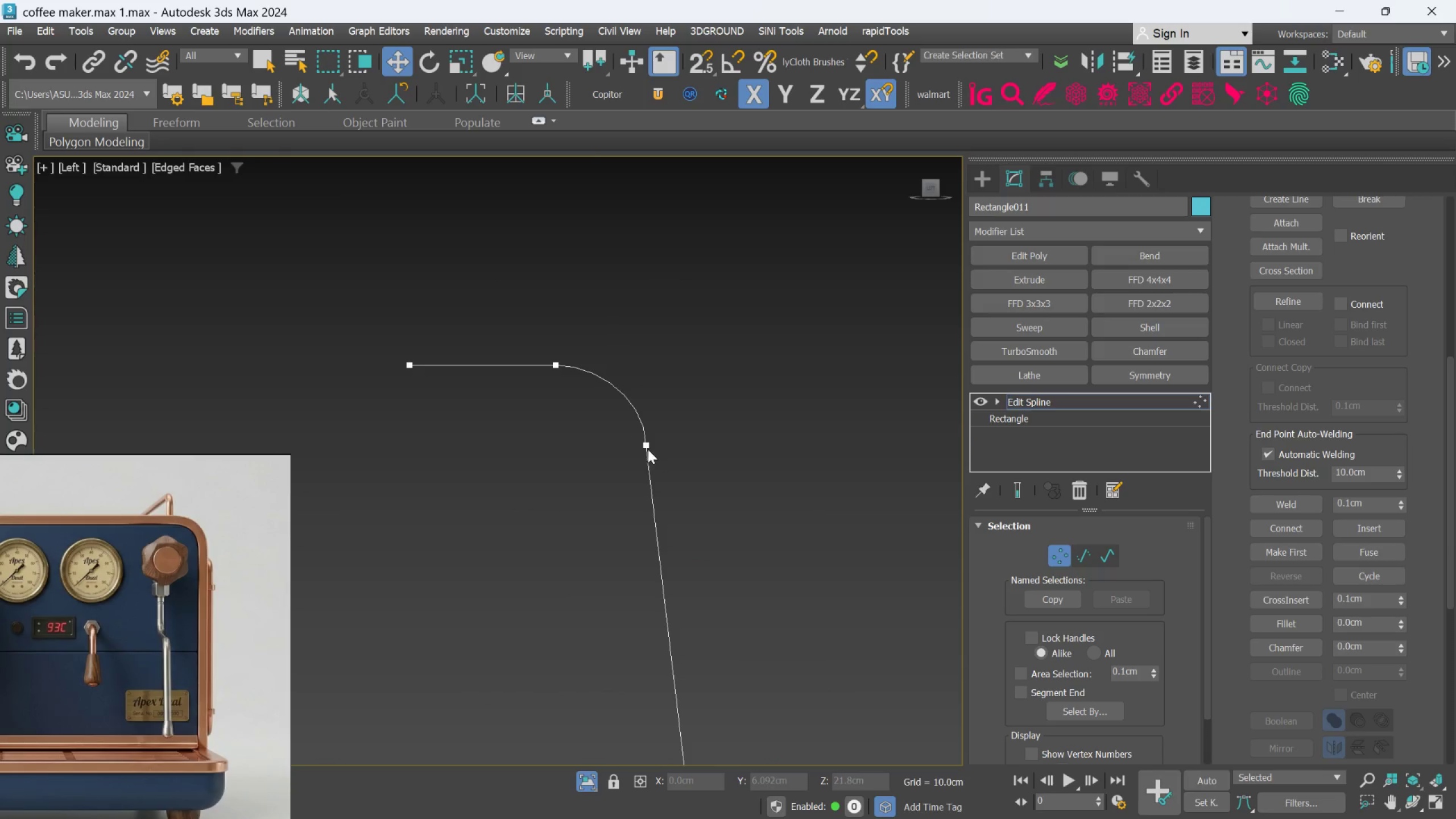 
left_click([648, 448])
 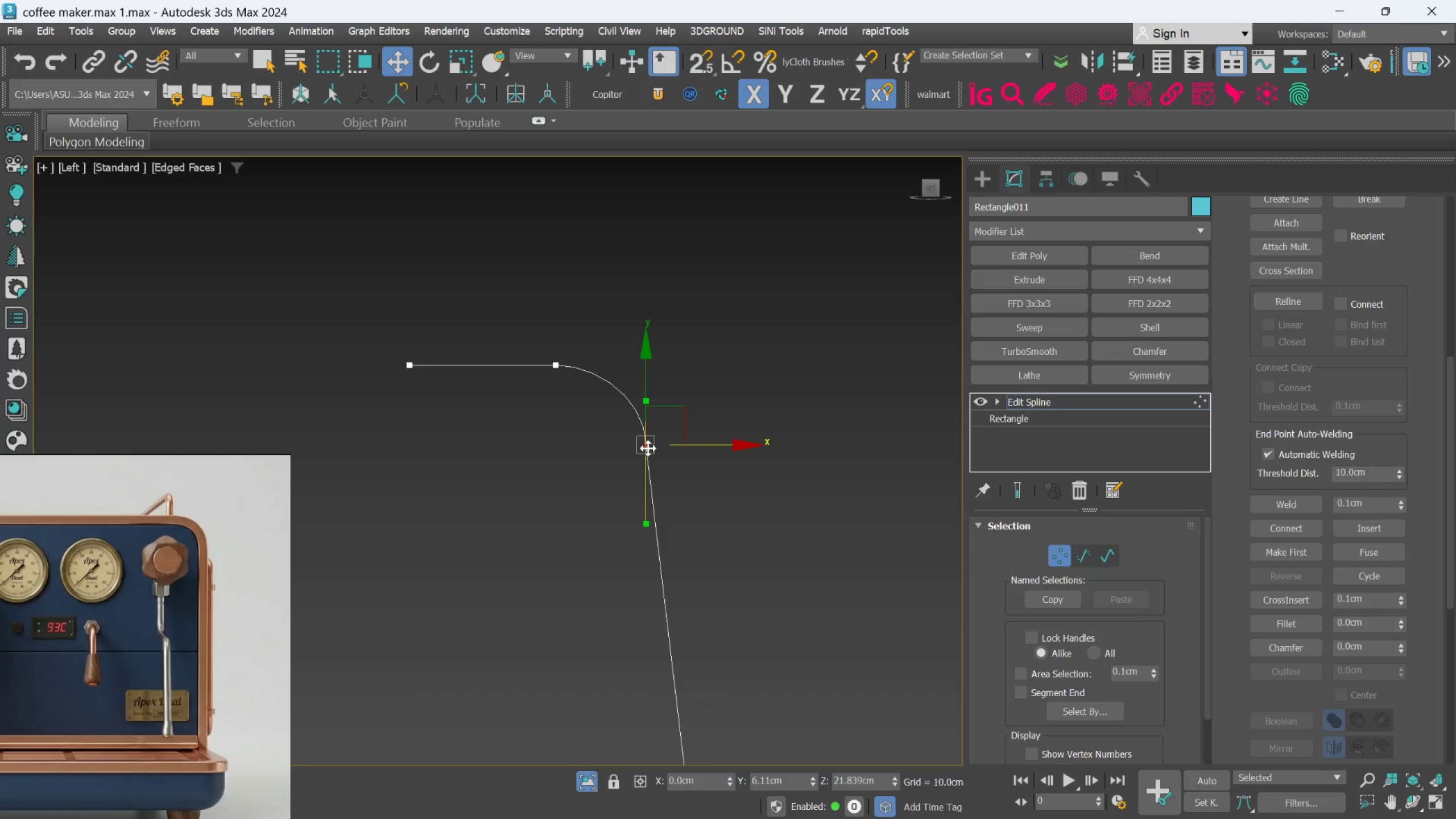 
right_click([648, 448])
 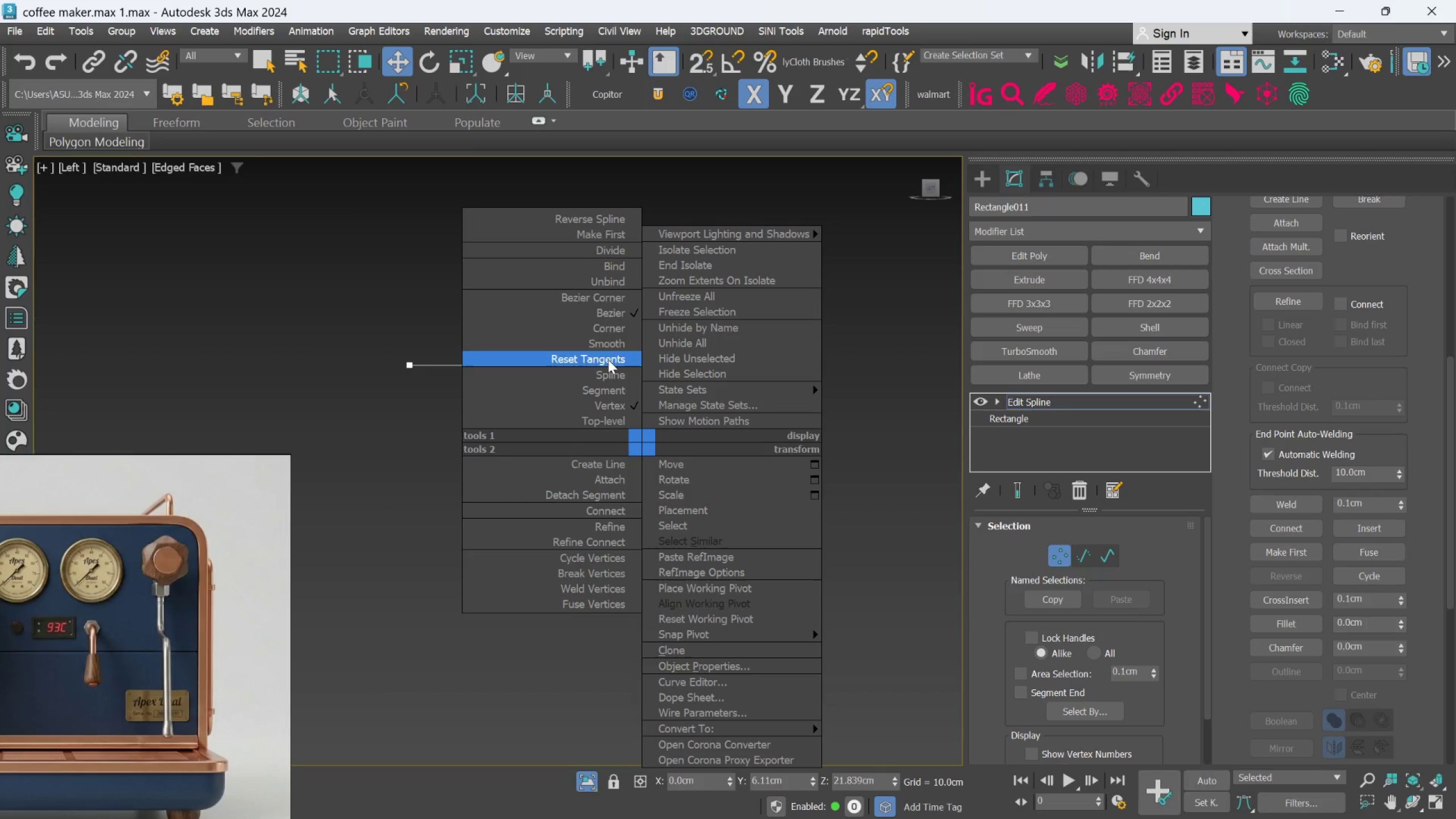 
left_click([606, 340])
 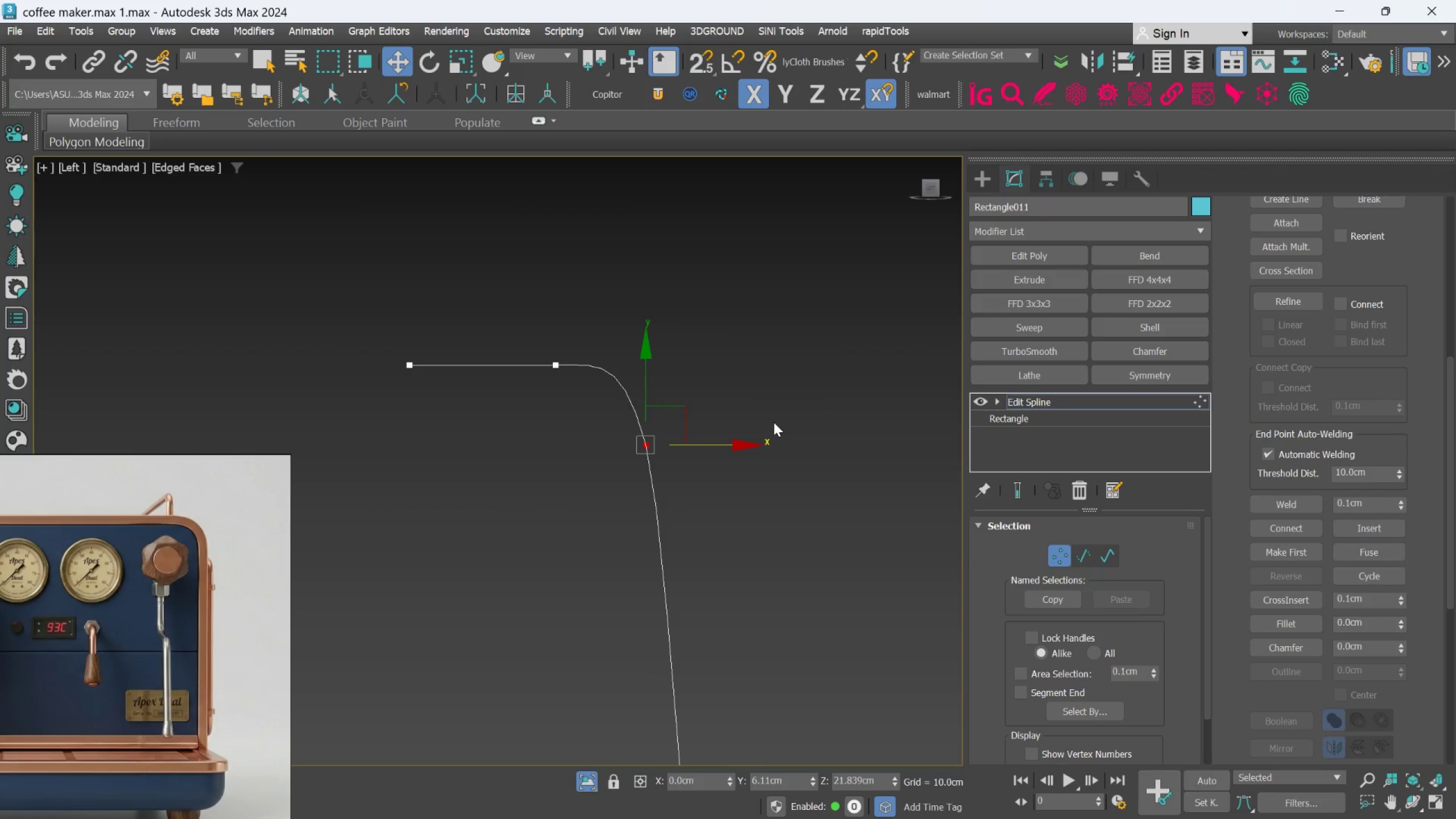 
key(Control+Z)
 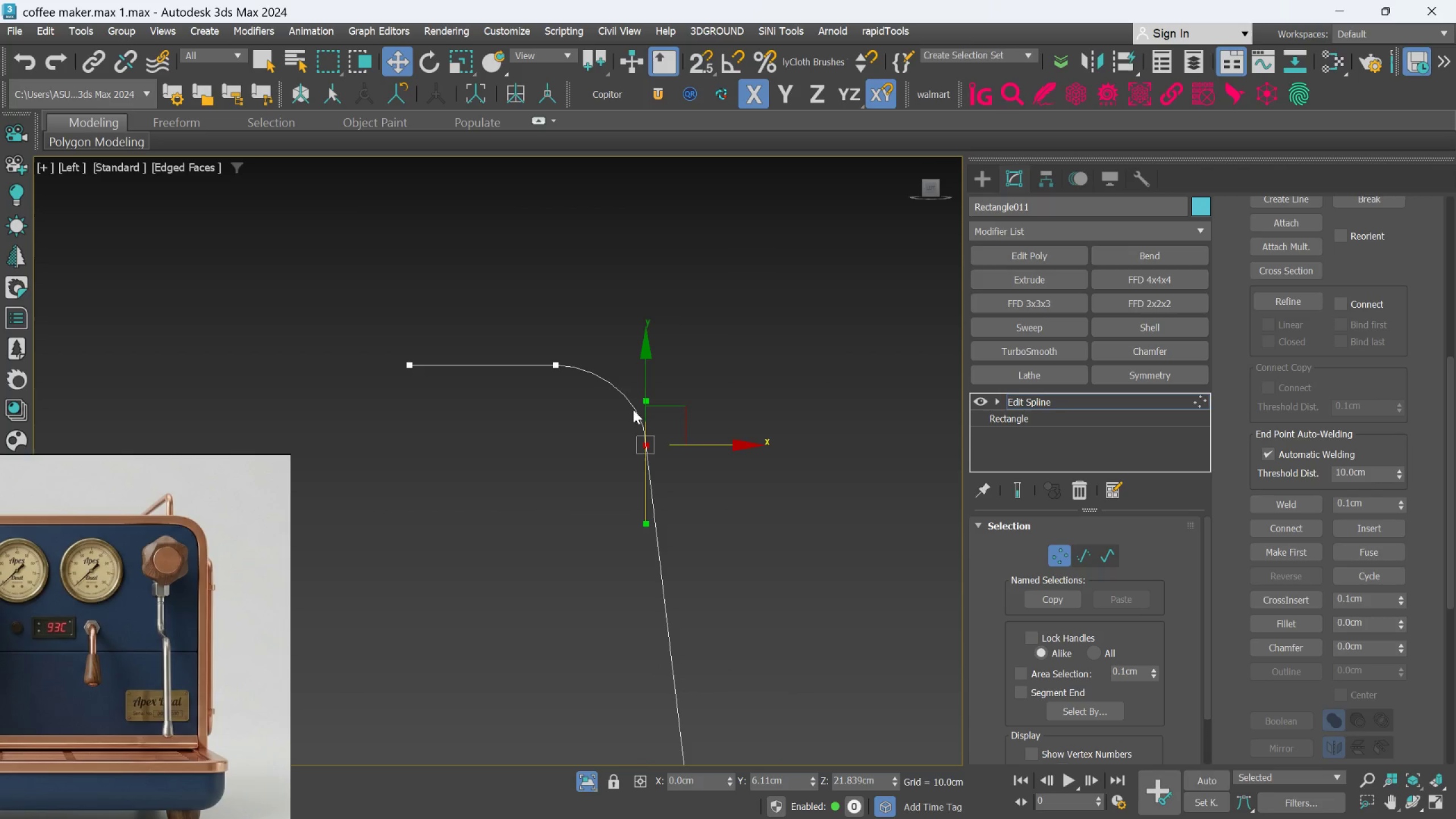 
right_click([643, 449])
 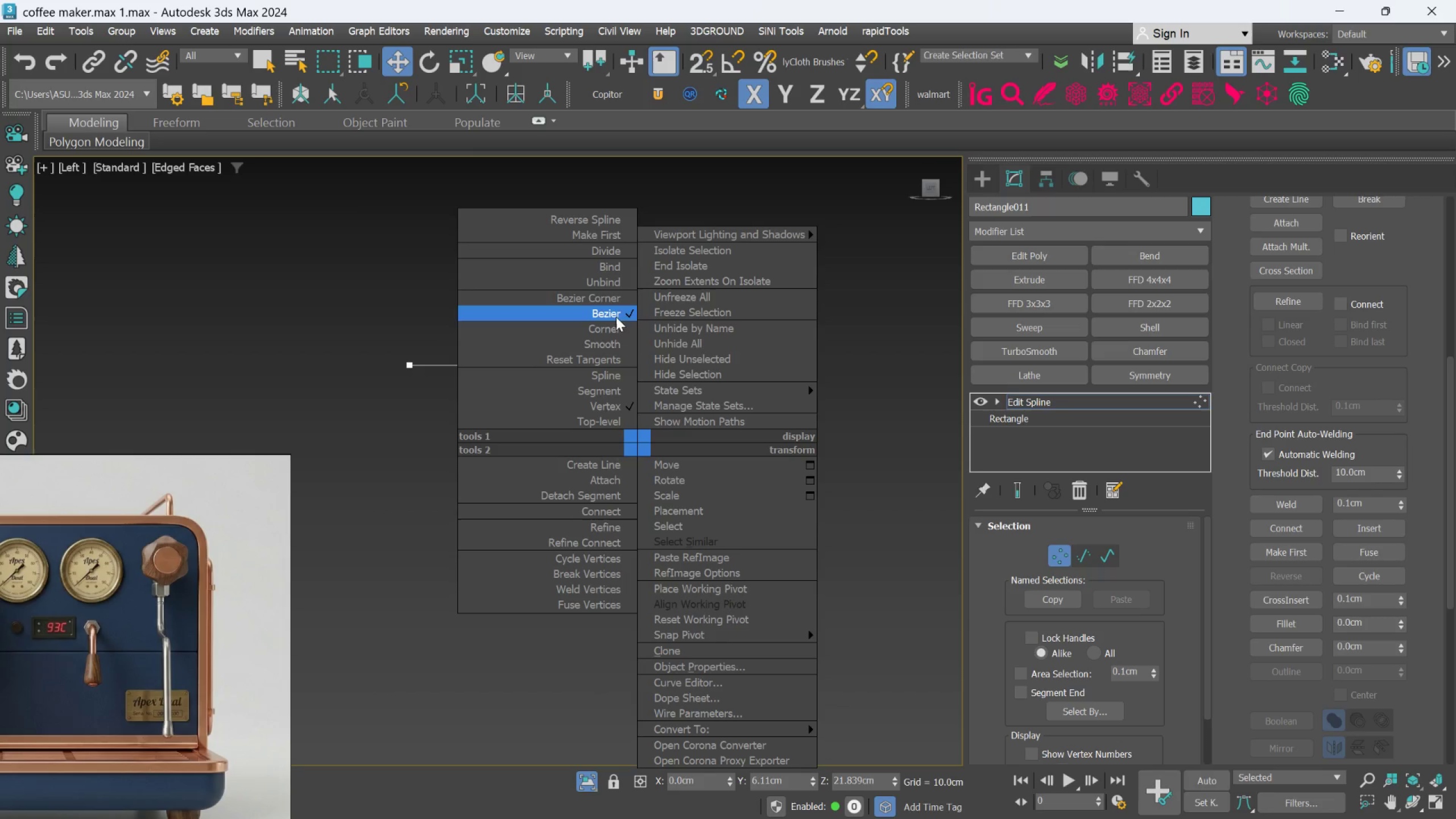 
left_click([869, 324])
 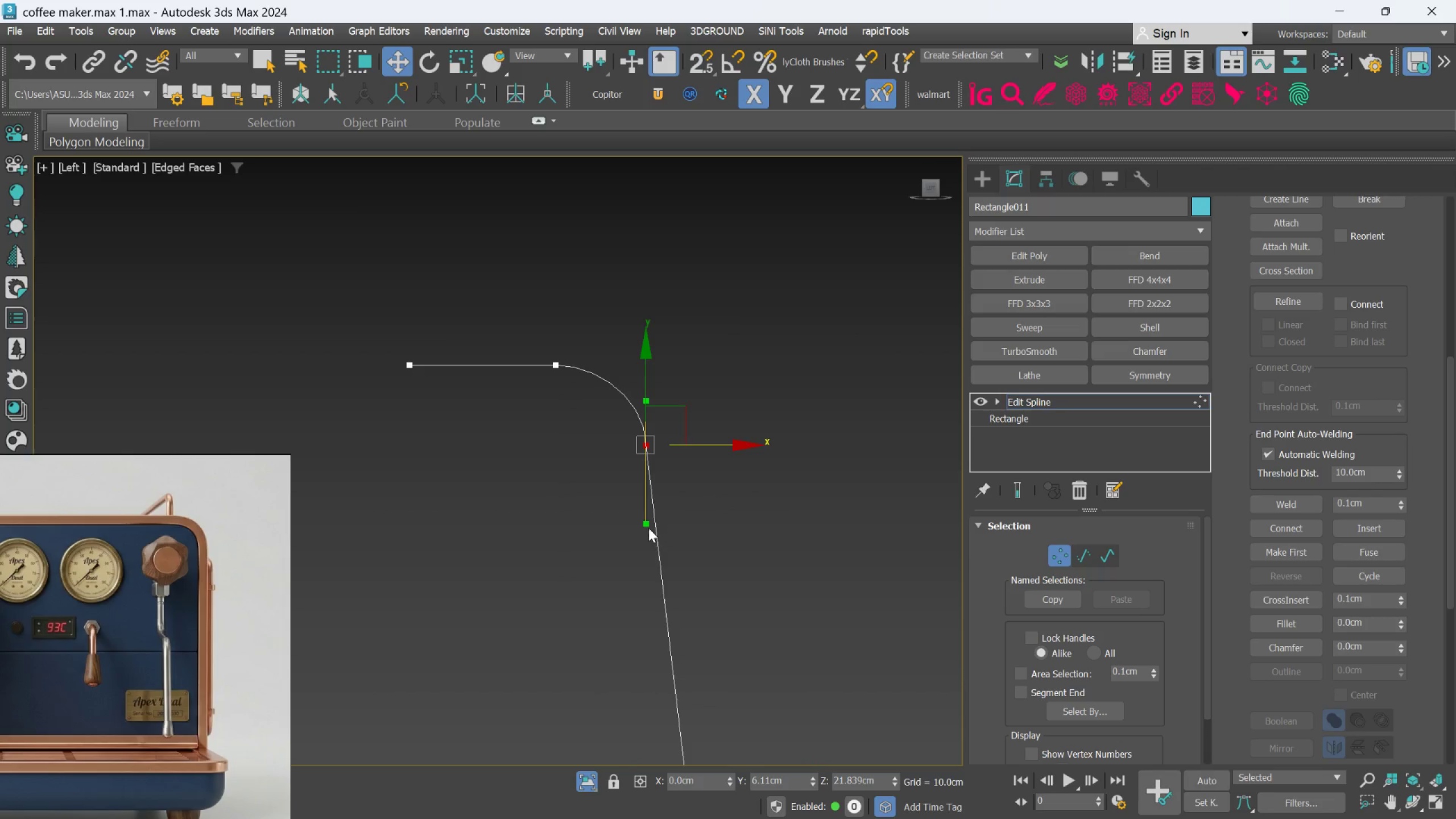 
left_click_drag(start_coordinate=[644, 522], to_coordinate=[668, 523])
 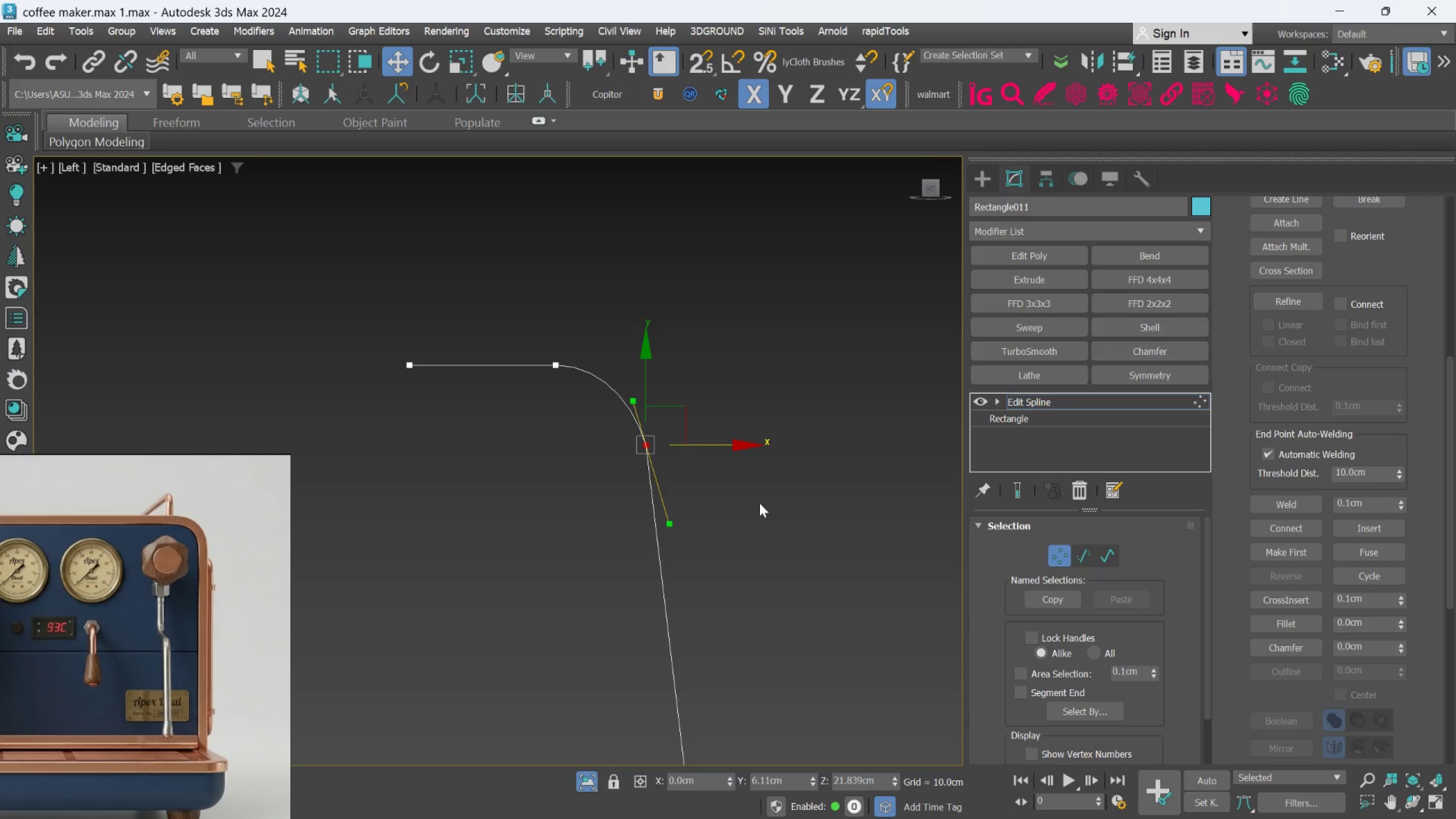 
left_click([764, 490])
 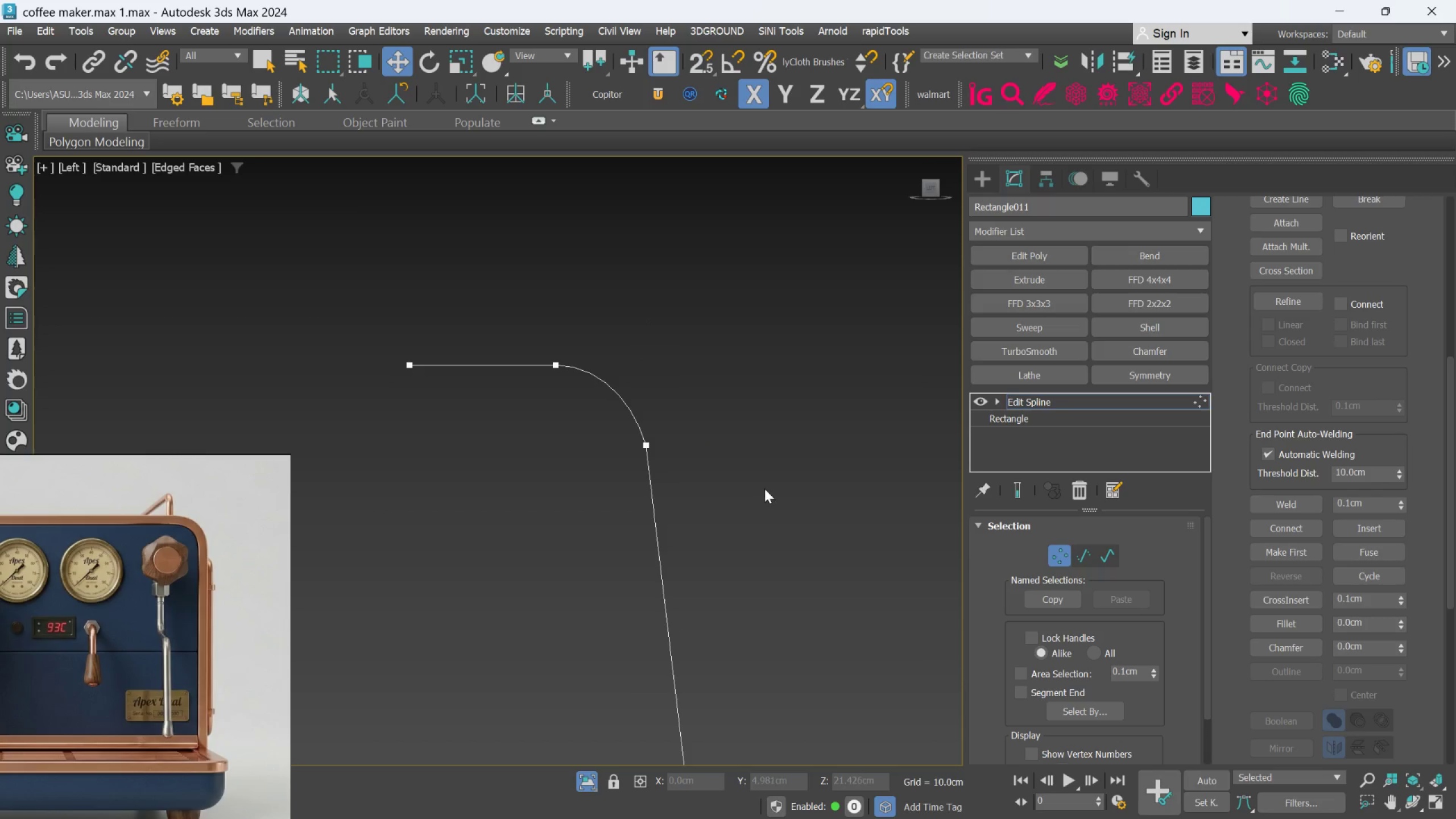 
scroll: coordinate [765, 488], scroll_direction: down, amount: 2.0
 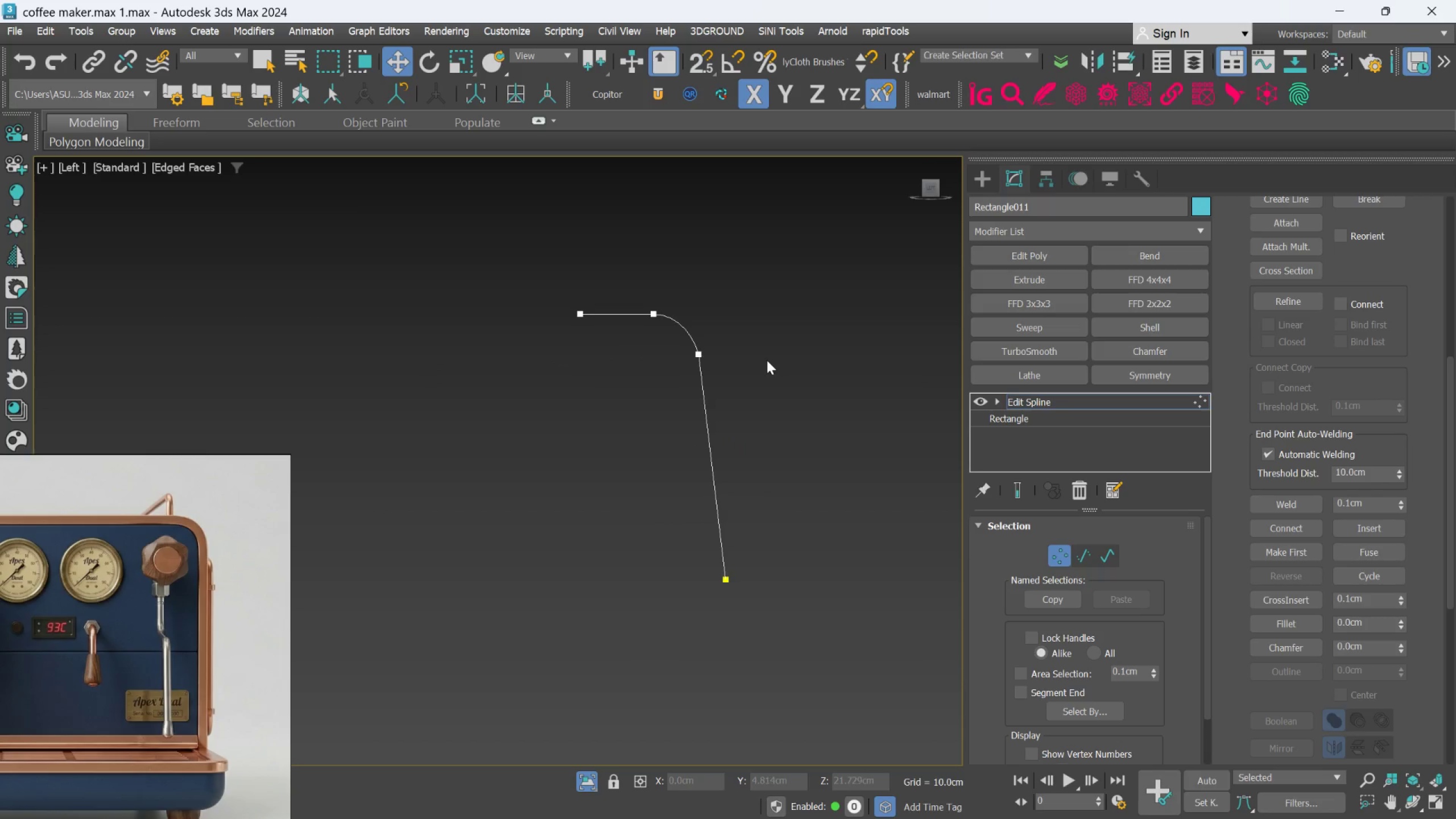 
scroll: coordinate [767, 360], scroll_direction: up, amount: 1.0
 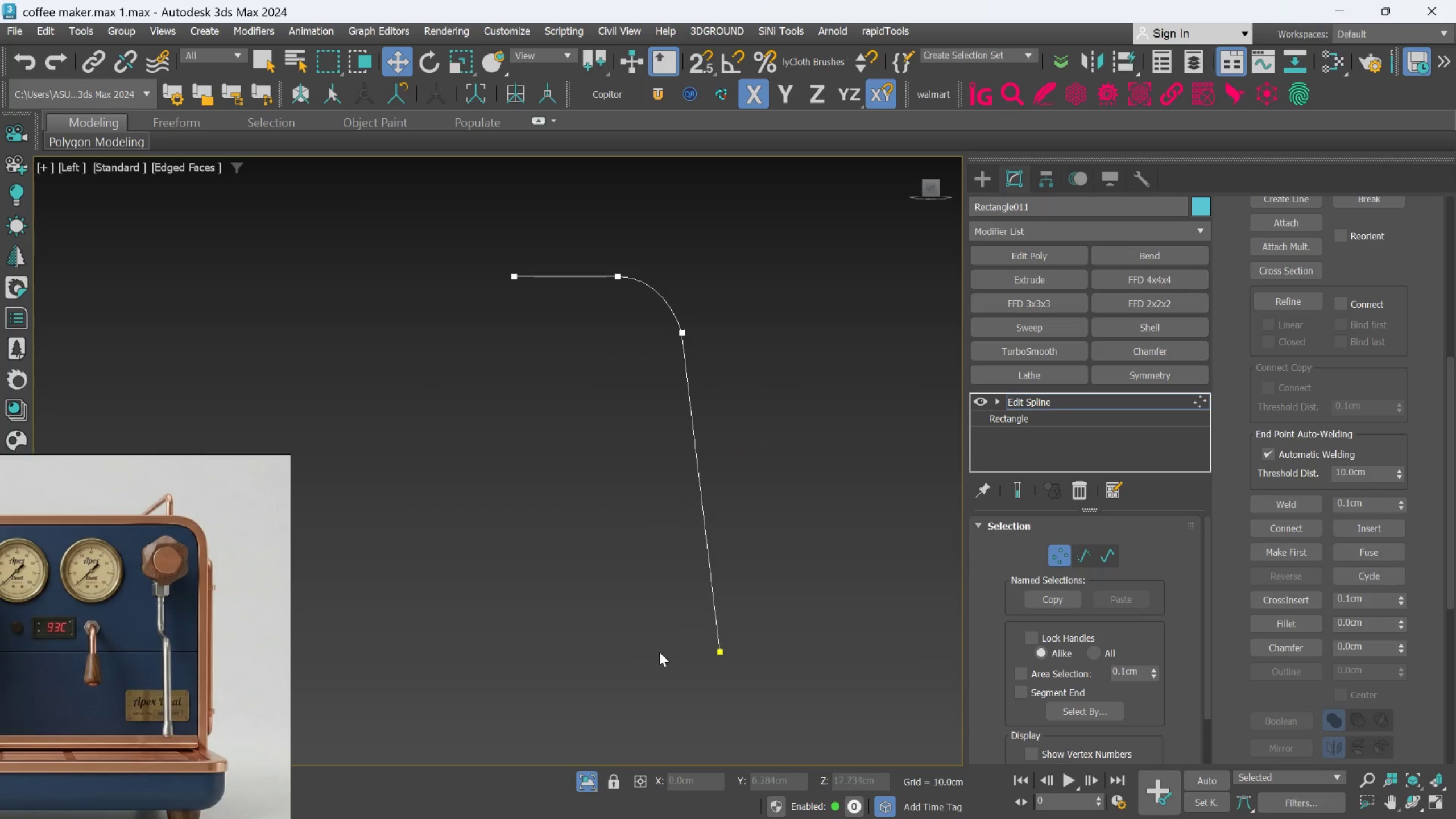 
left_click([584, 779])
 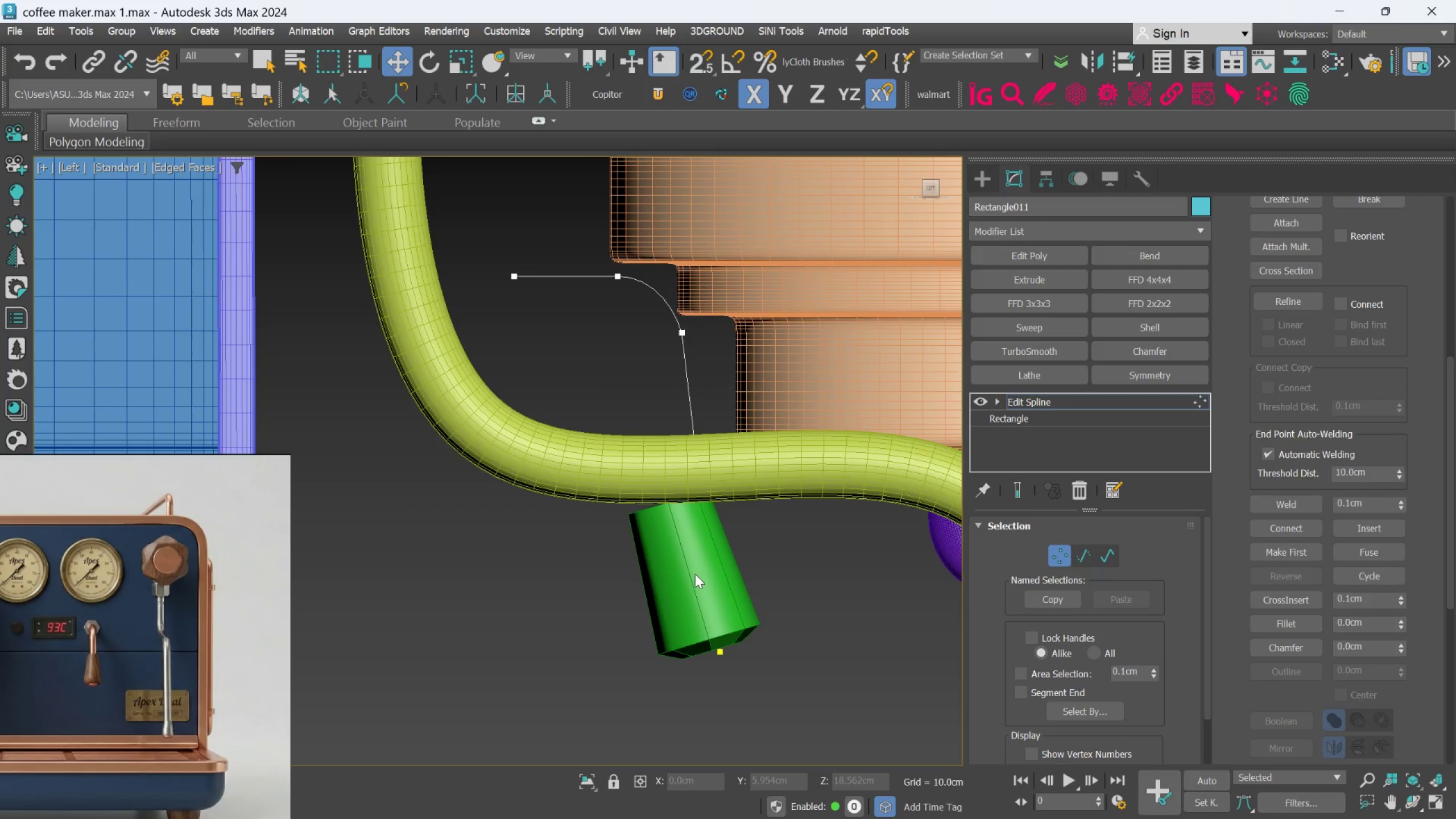 
scroll: coordinate [701, 567], scroll_direction: up, amount: 1.0
 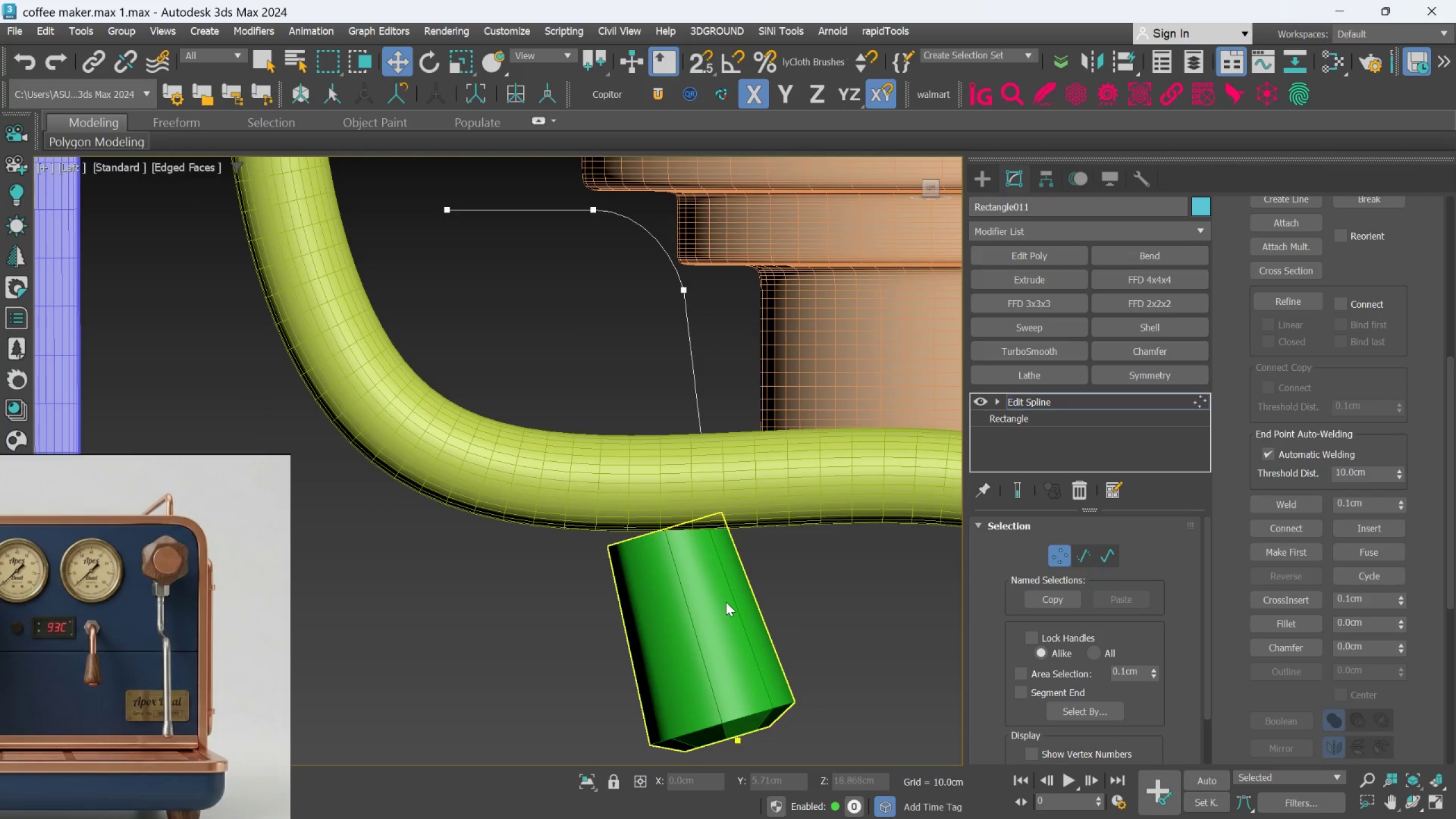 
left_click([728, 599])
 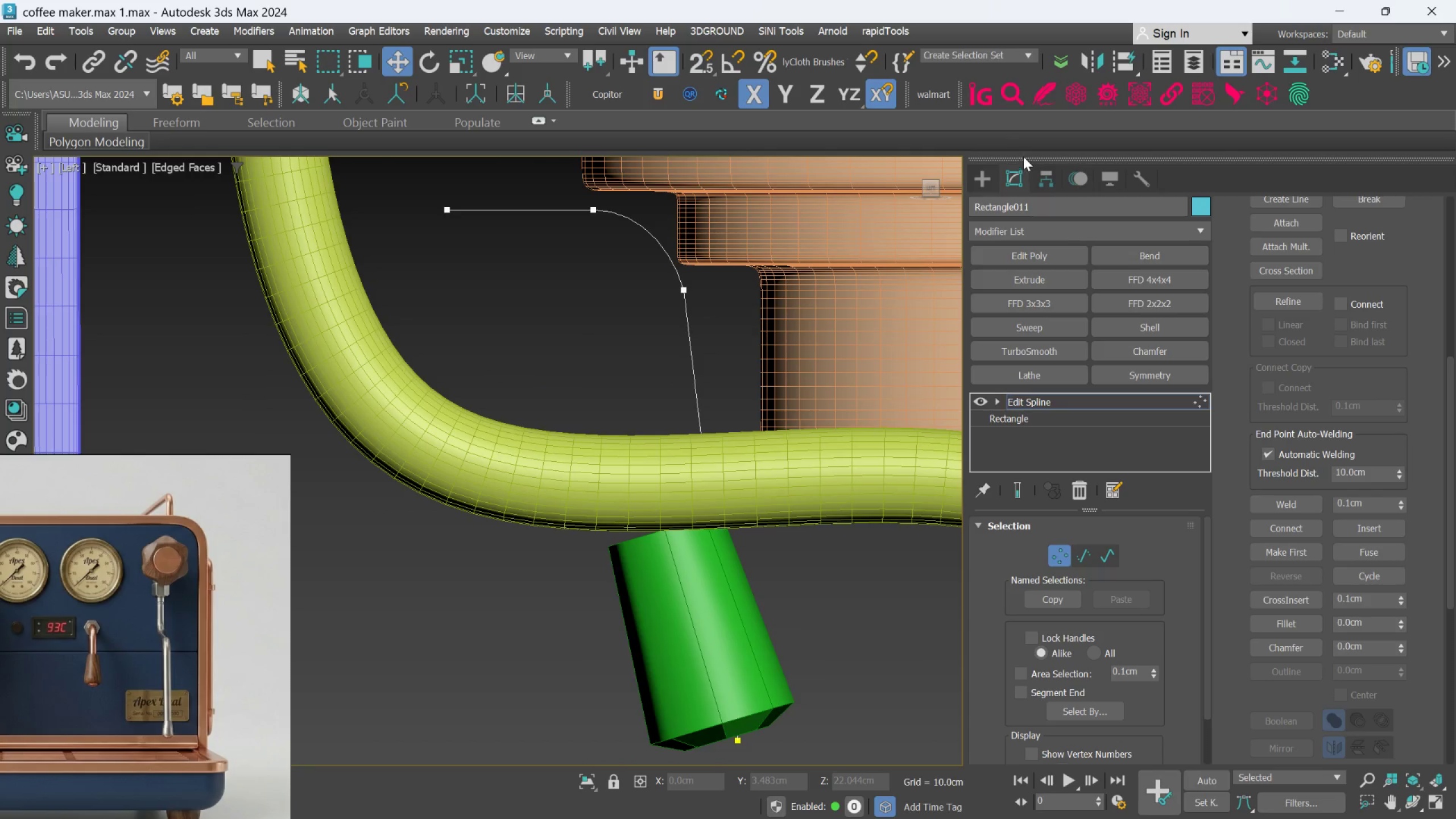 
left_click([992, 169])
 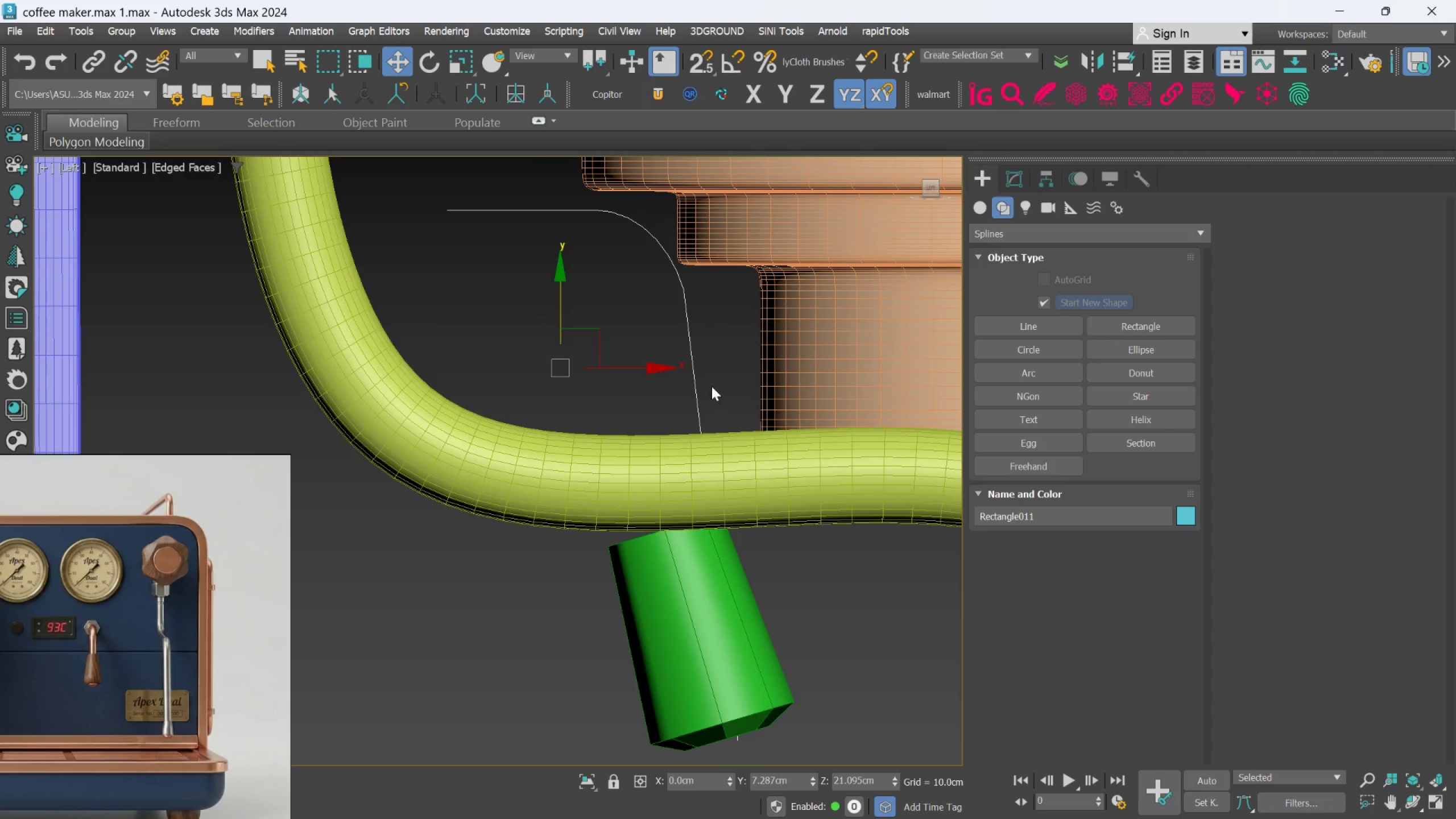 
left_click([686, 316])
 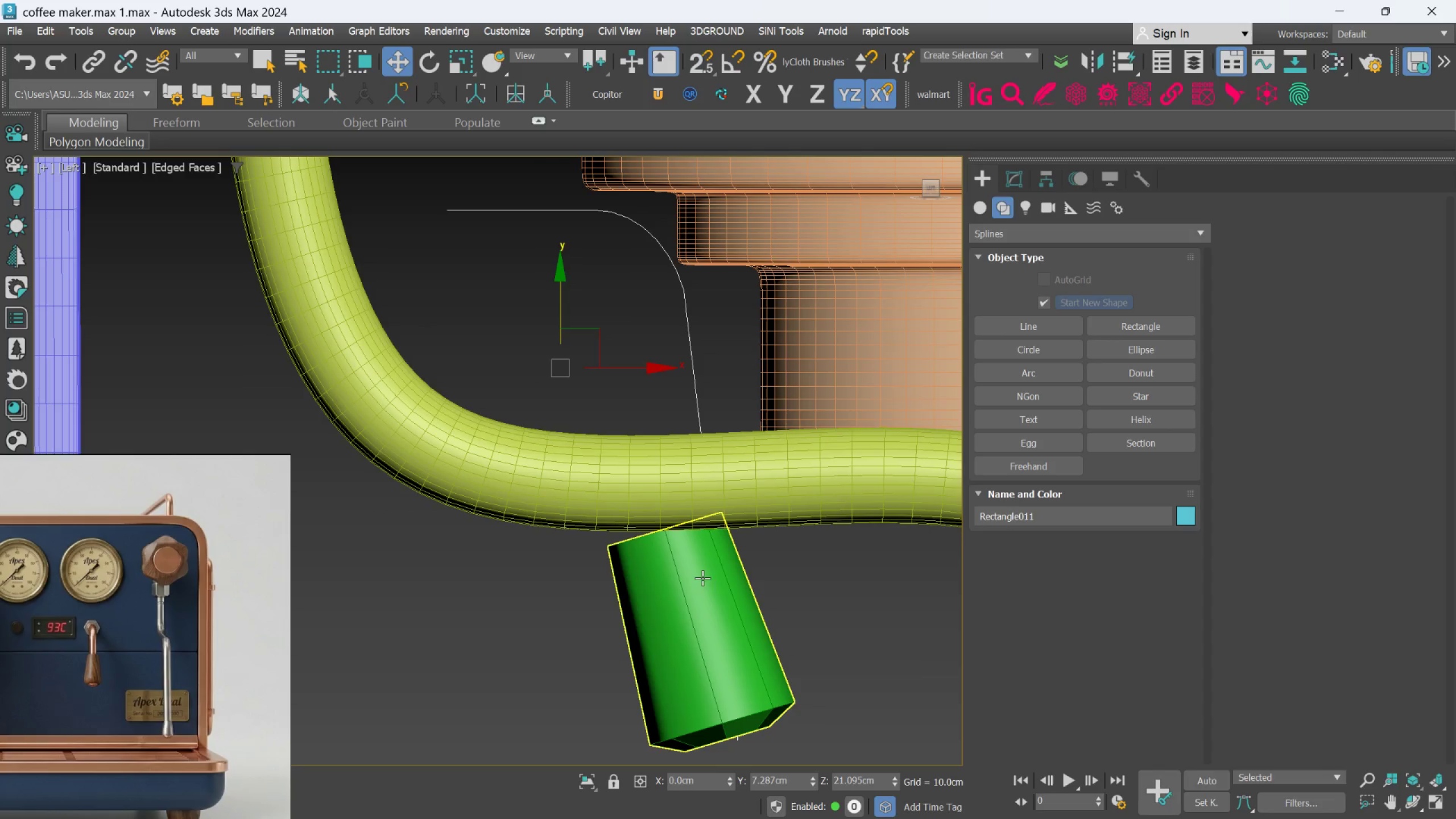 
left_click([701, 582])
 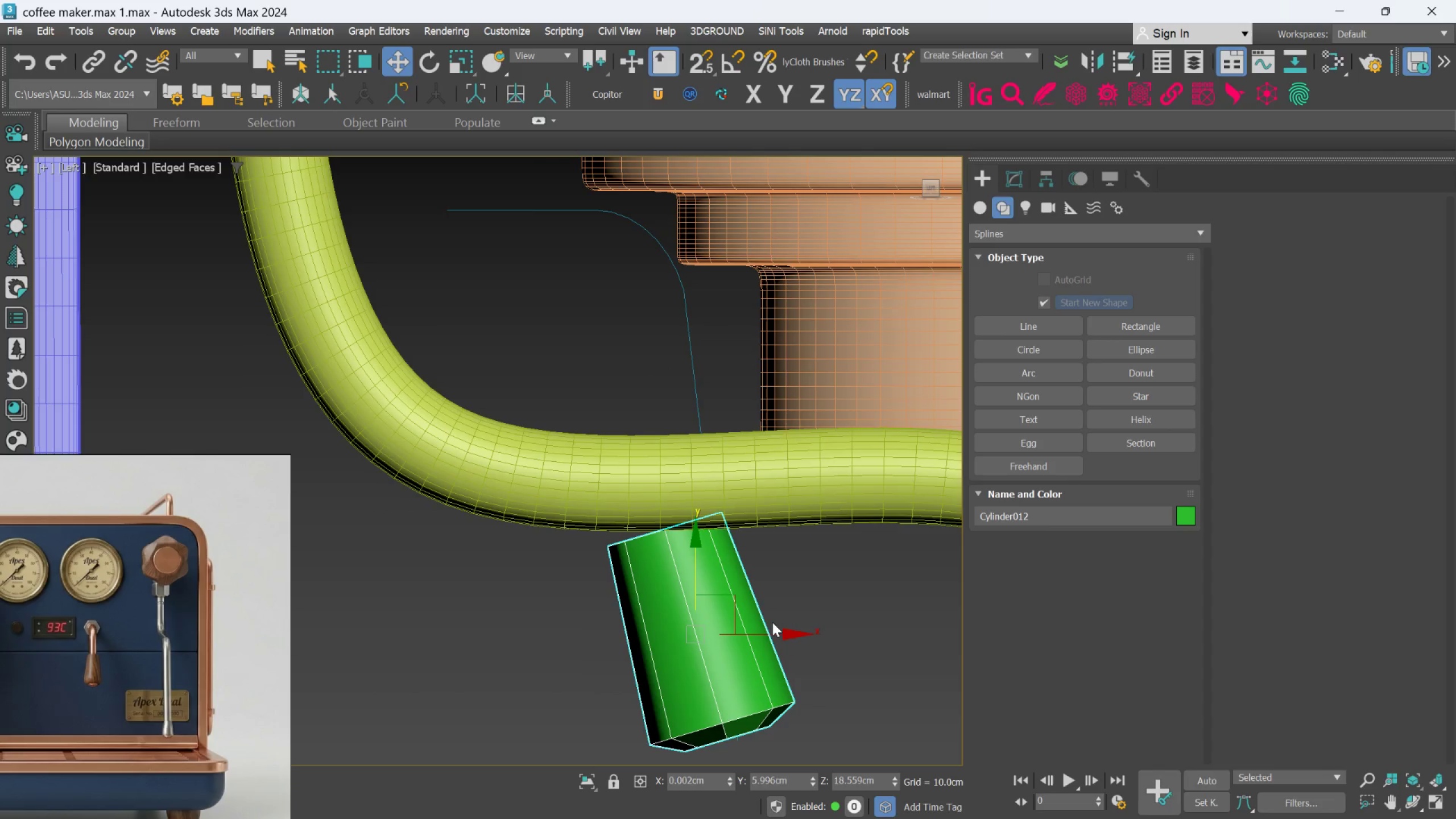 
key(E)
 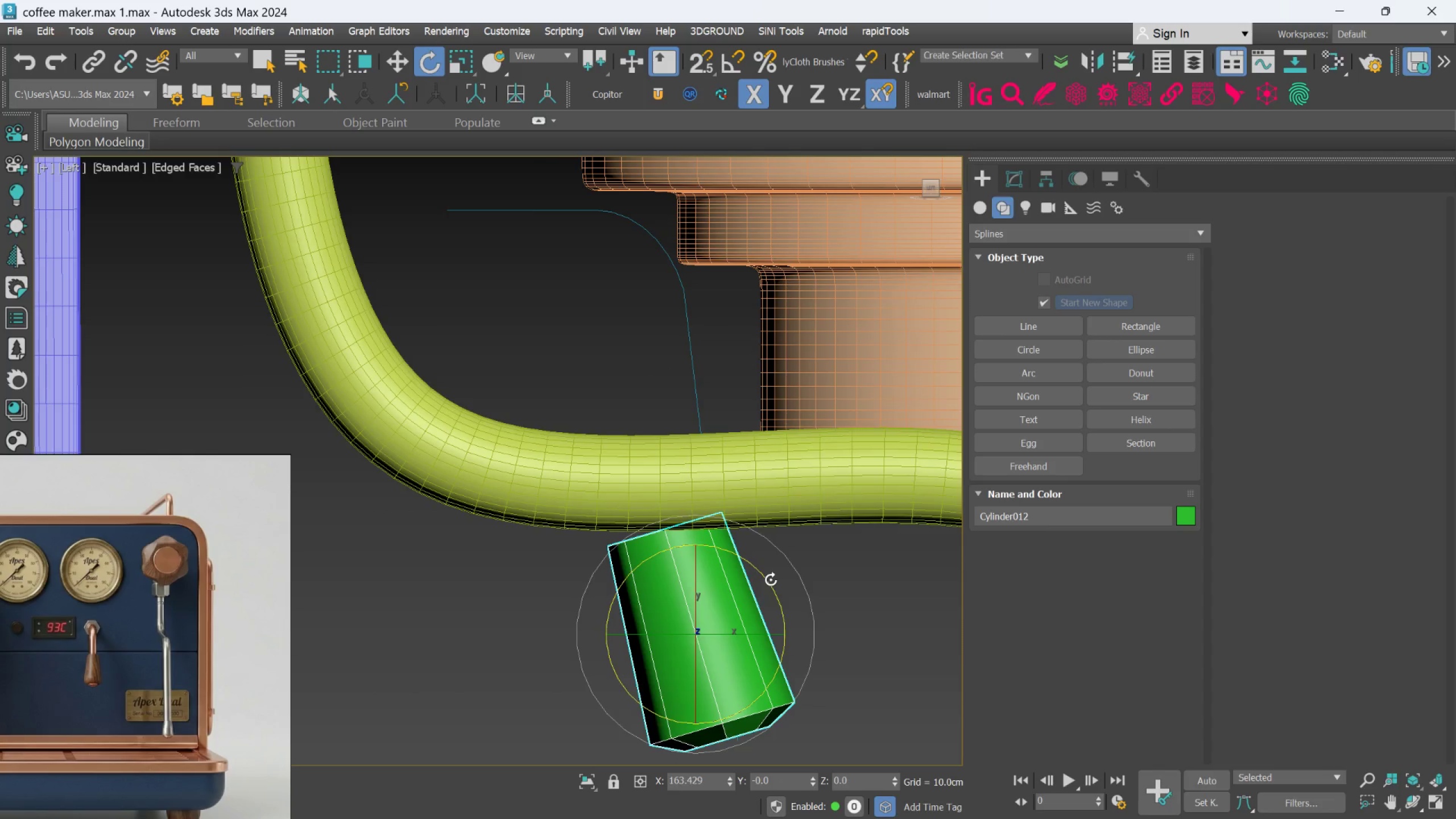 
left_click_drag(start_coordinate=[771, 580], to_coordinate=[775, 596])
 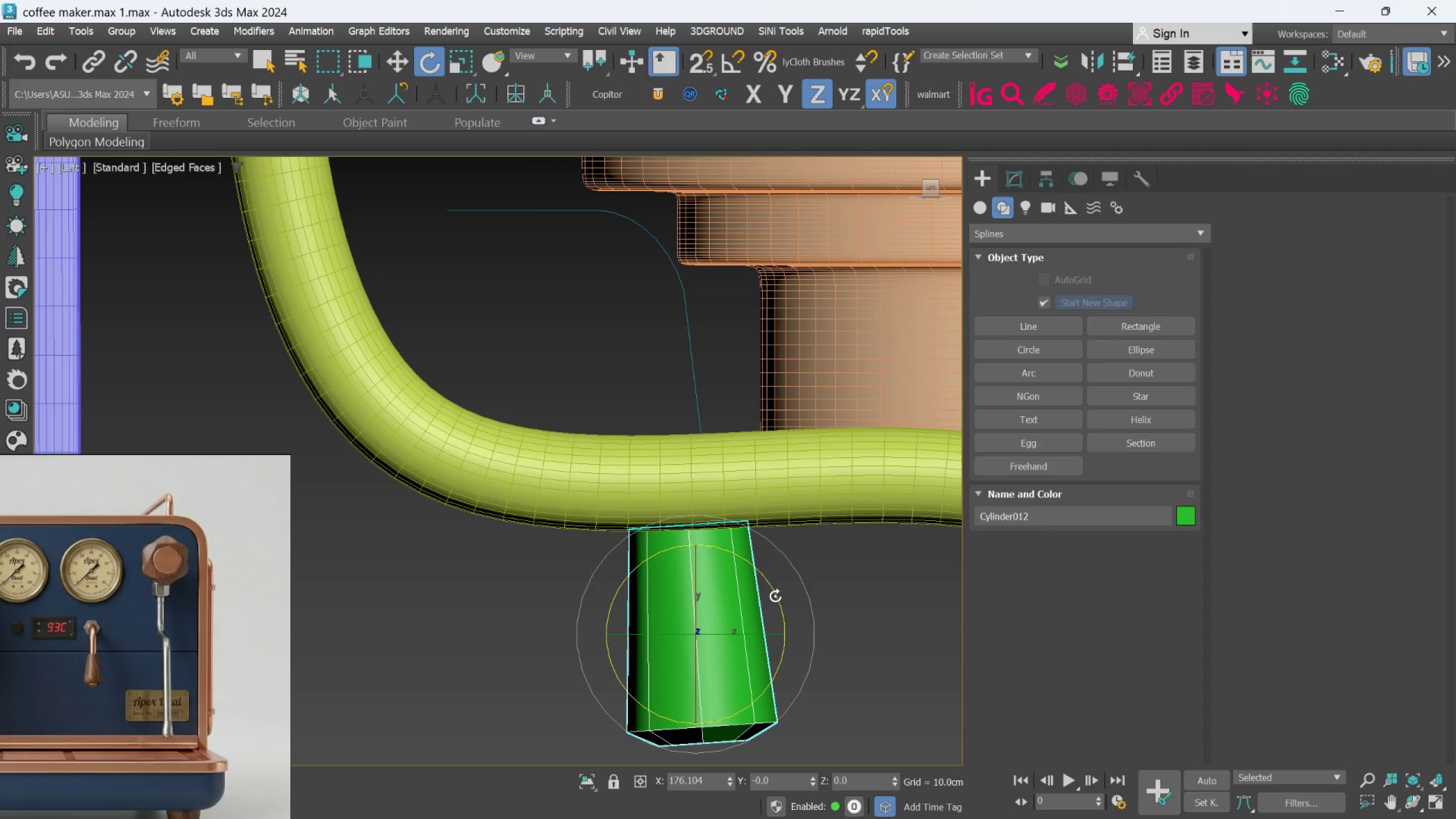 
scroll: coordinate [775, 596], scroll_direction: down, amount: 2.0
 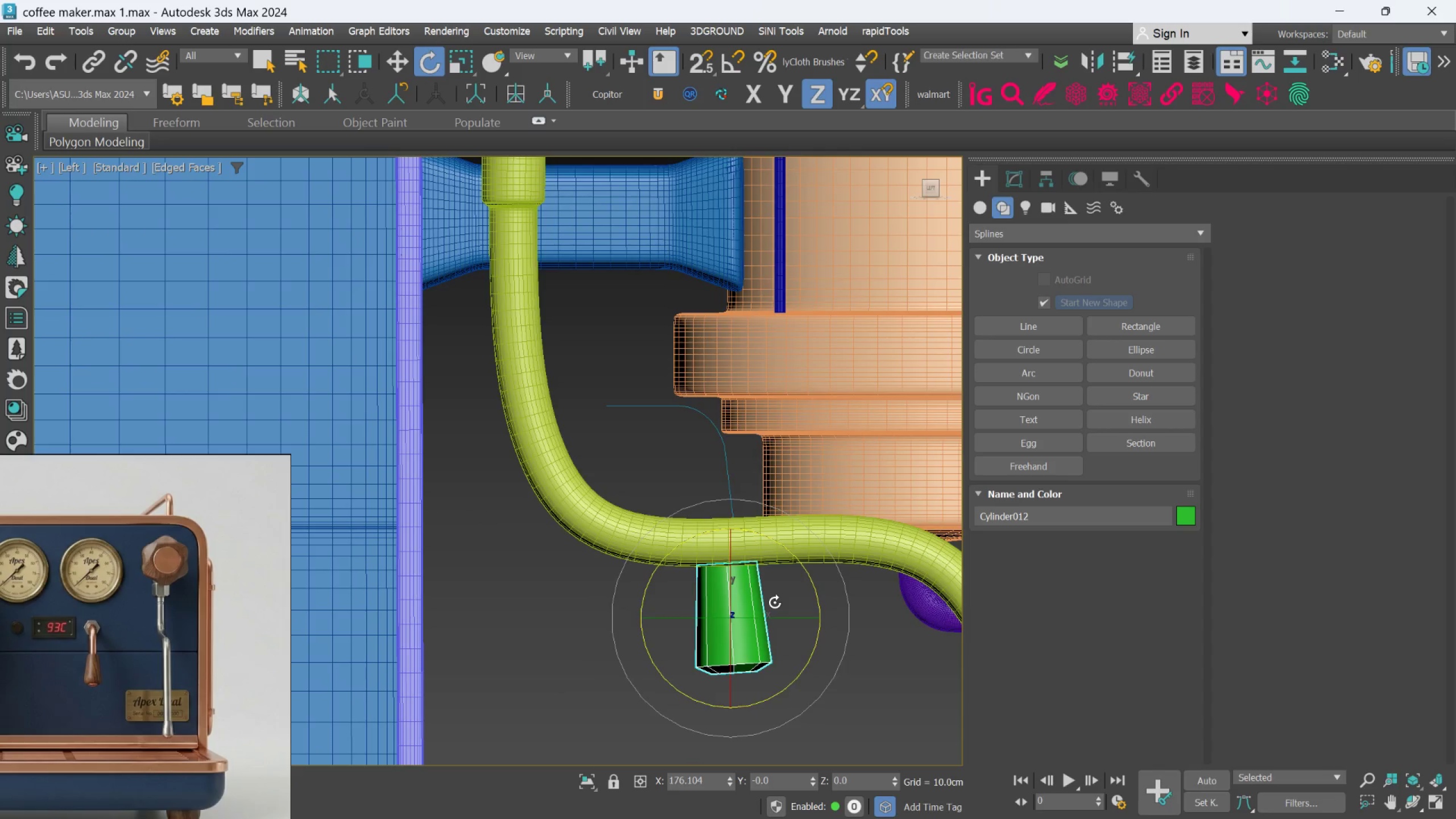 
key(W)
 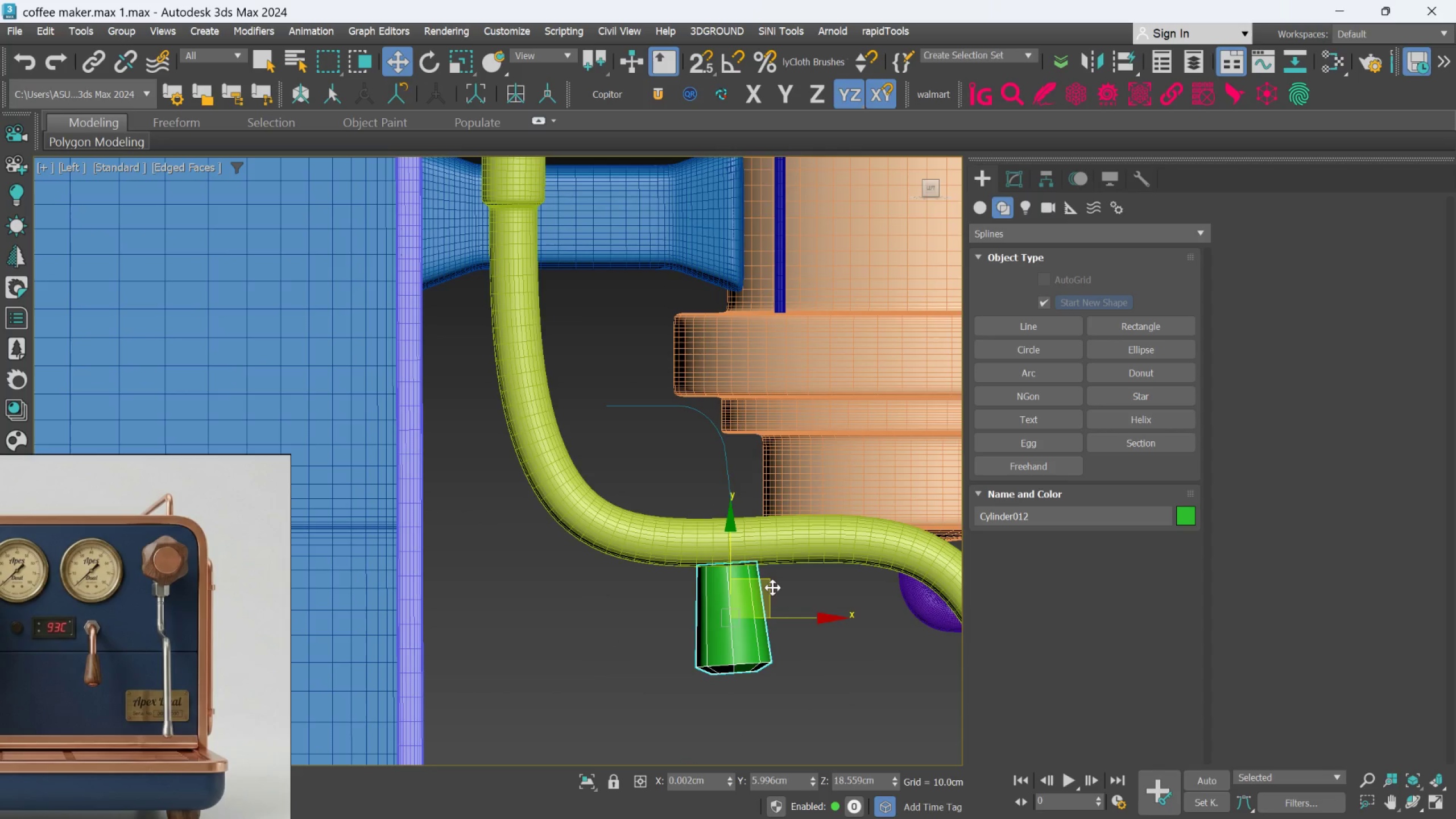 
left_click_drag(start_coordinate=[770, 582], to_coordinate=[775, 582])
 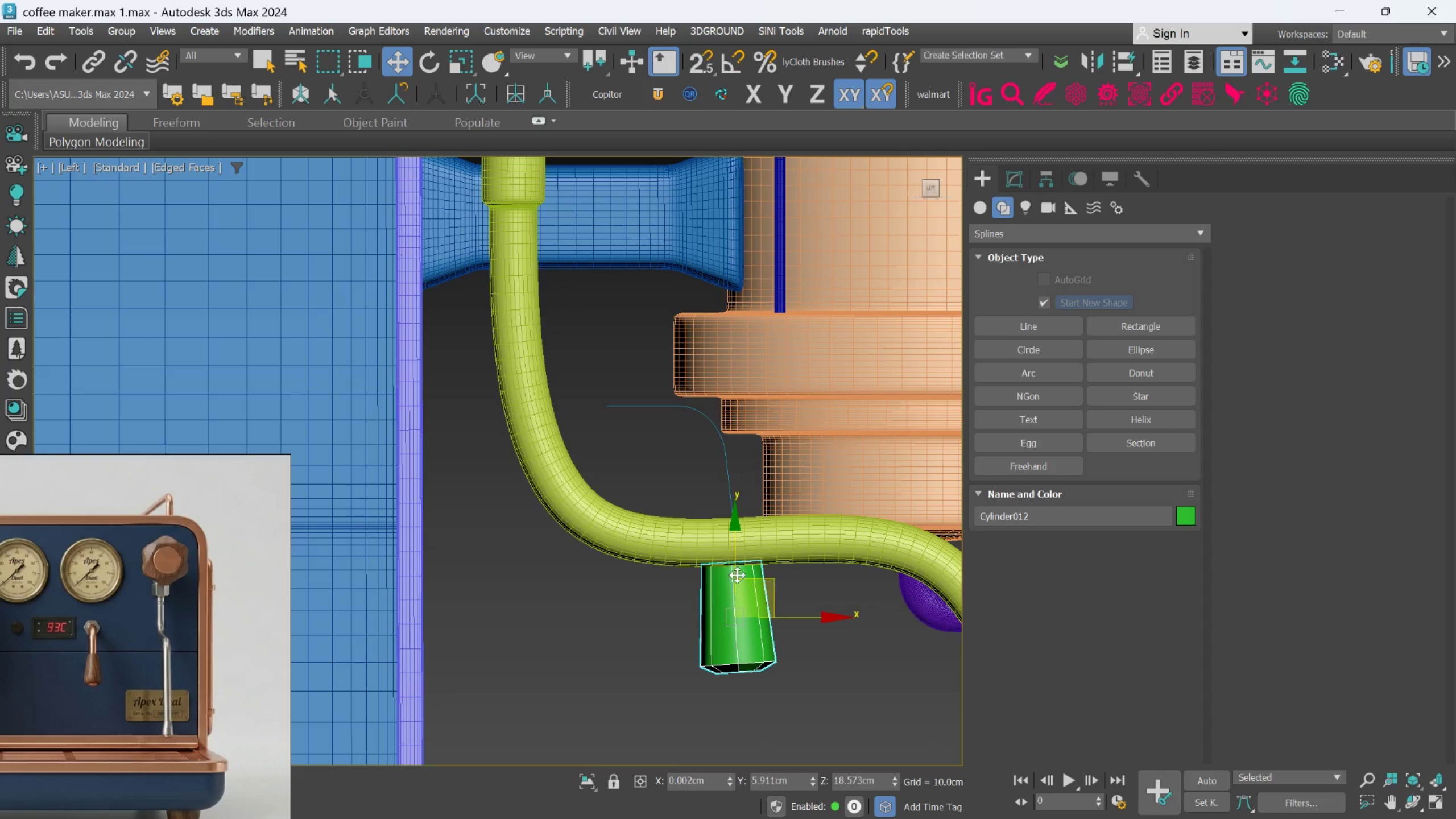 
scroll: coordinate [748, 555], scroll_direction: up, amount: 1.0
 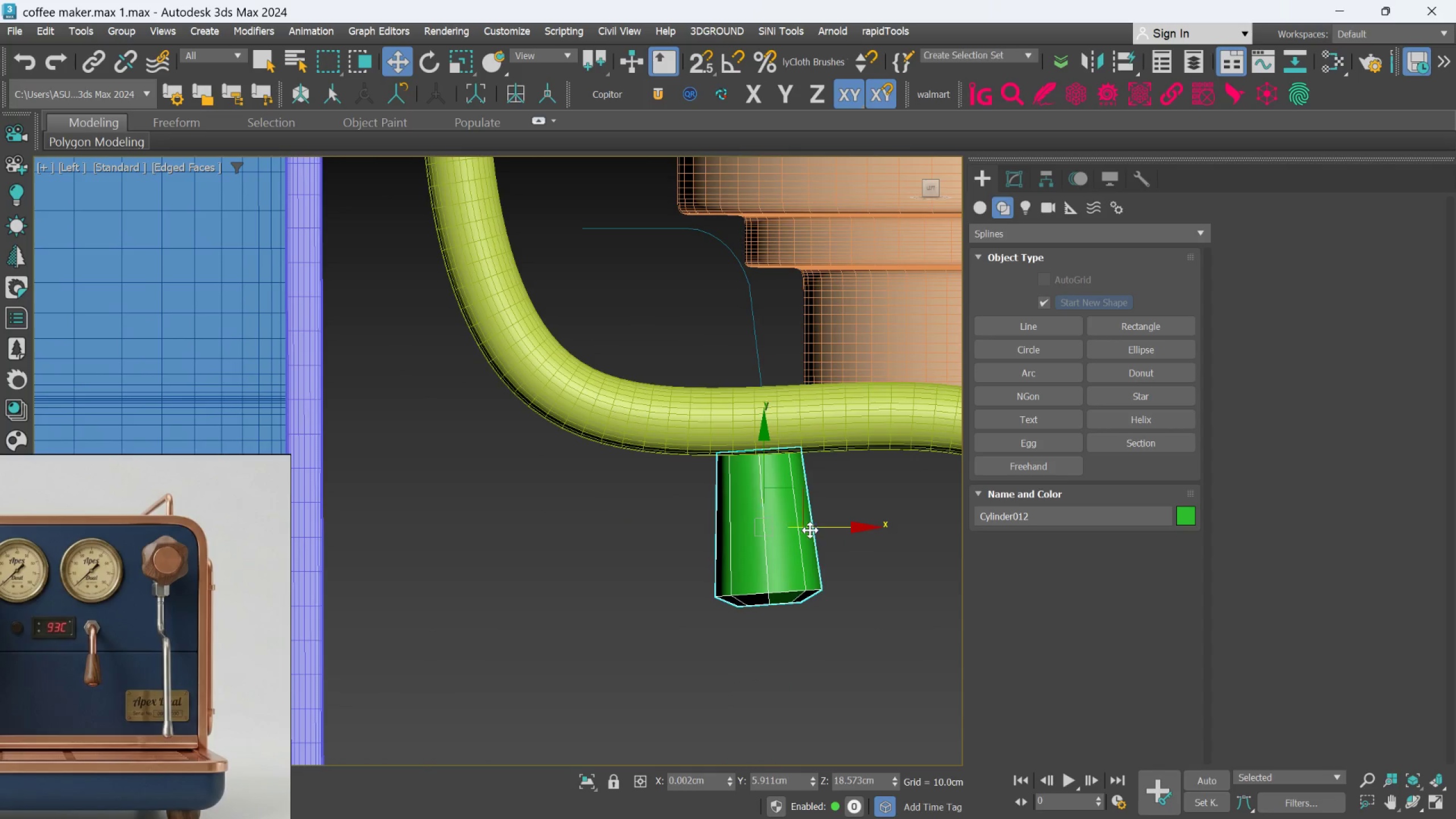 
hold_key(key=AltLeft, duration=1.2)
 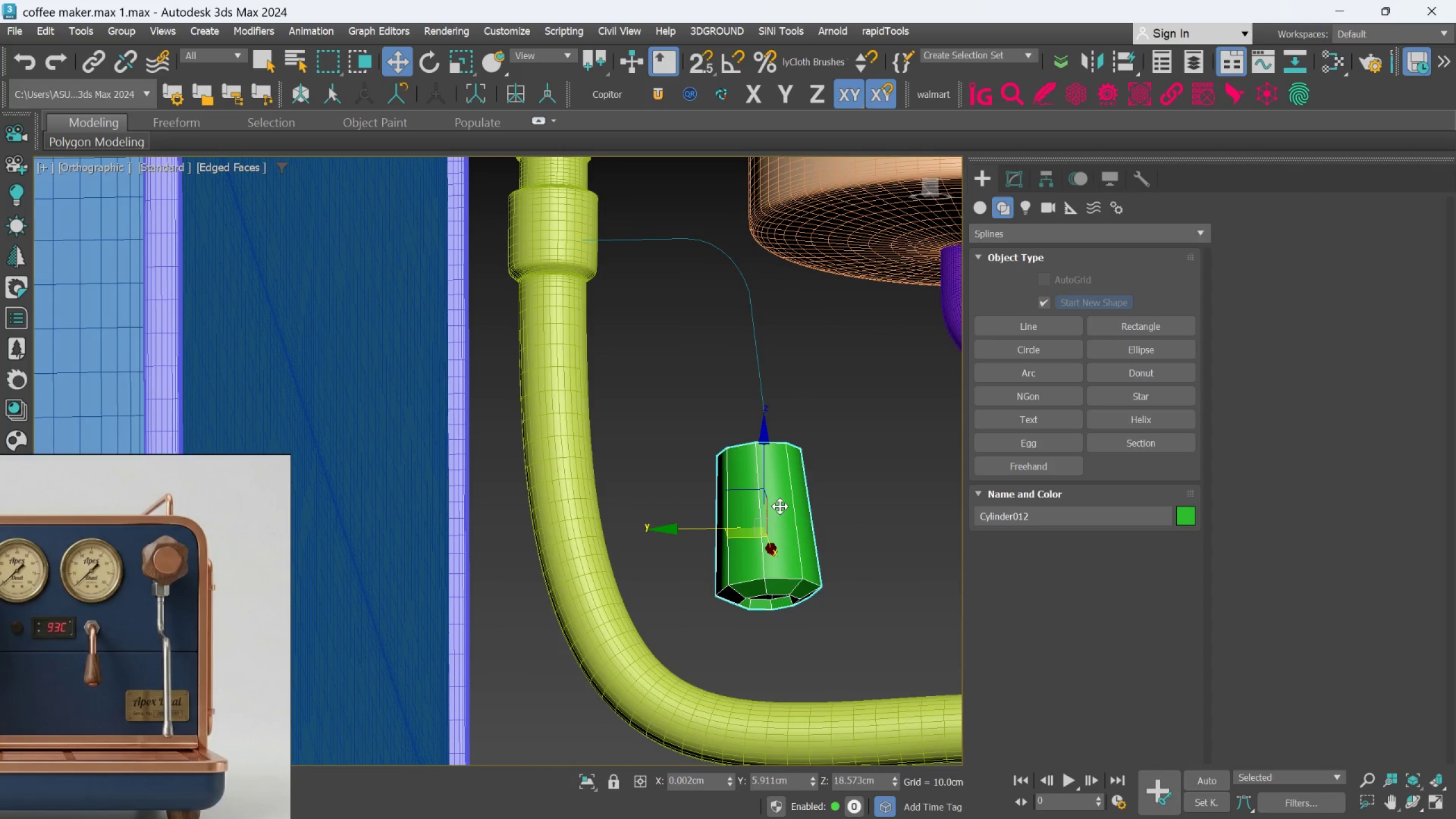 
left_click_drag(start_coordinate=[713, 466], to_coordinate=[822, 608])
 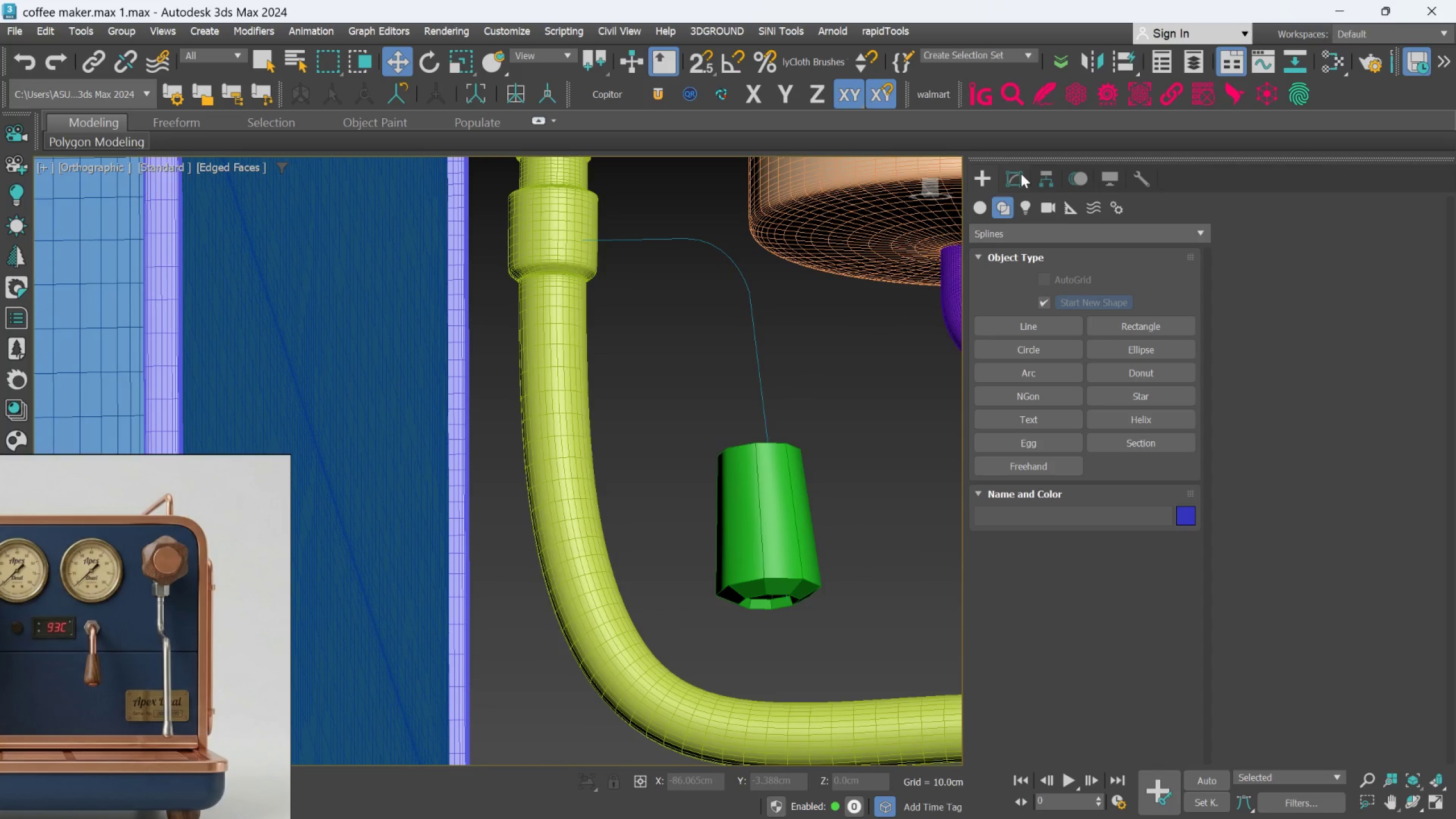 
left_click([1021, 173])
 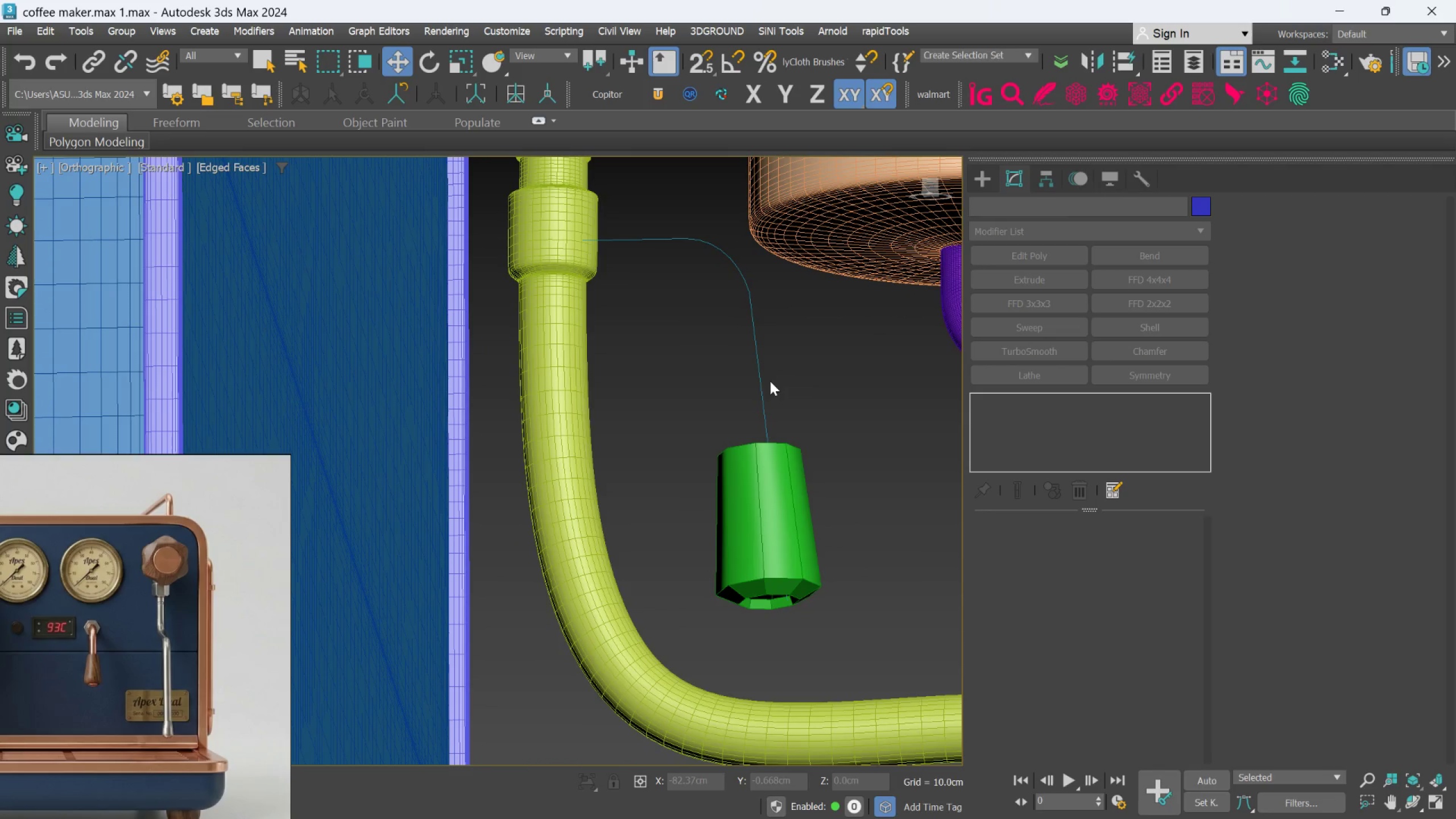 
left_click([762, 385])
 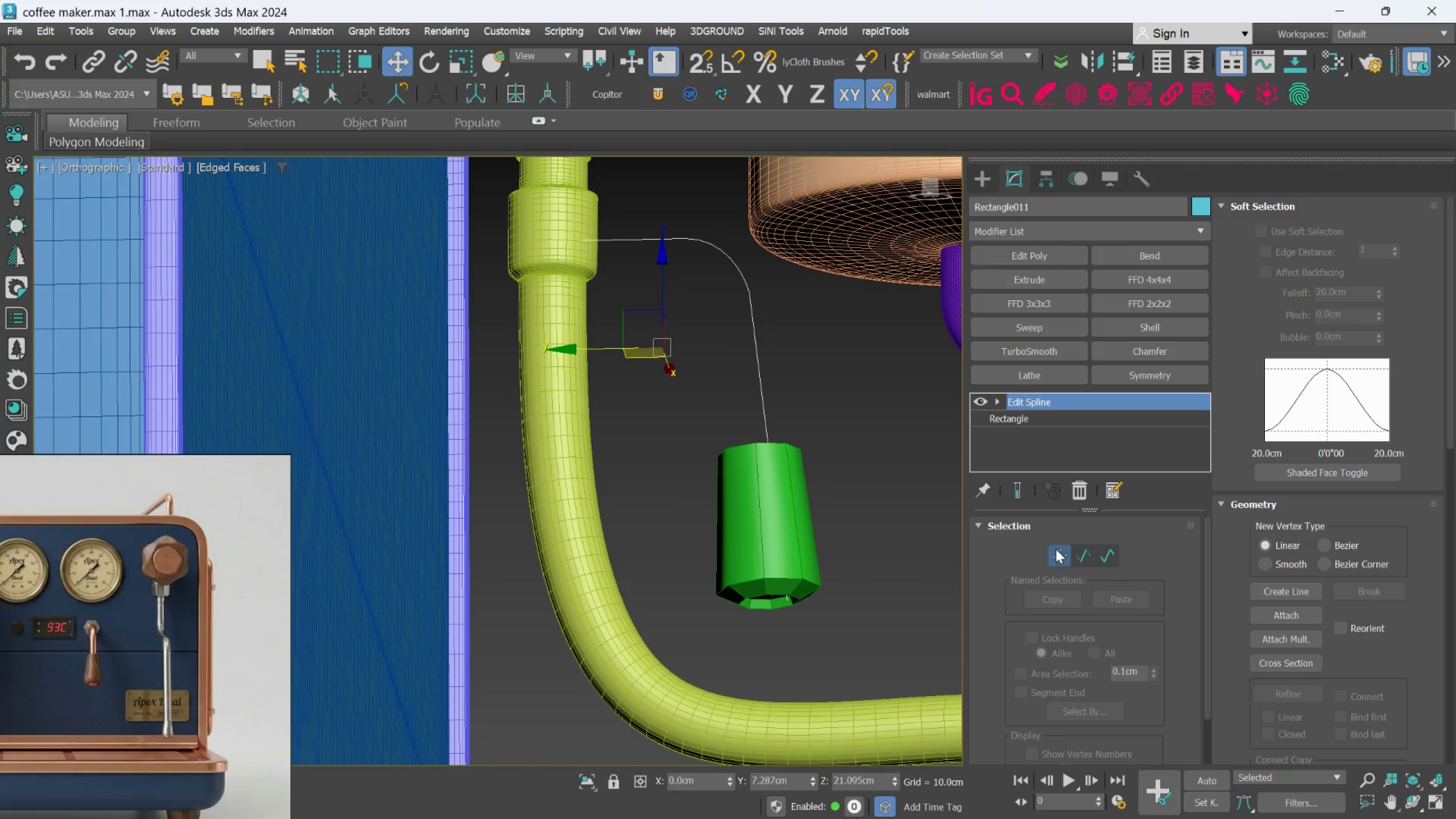 
left_click_drag(start_coordinate=[699, 473], to_coordinate=[836, 635])
 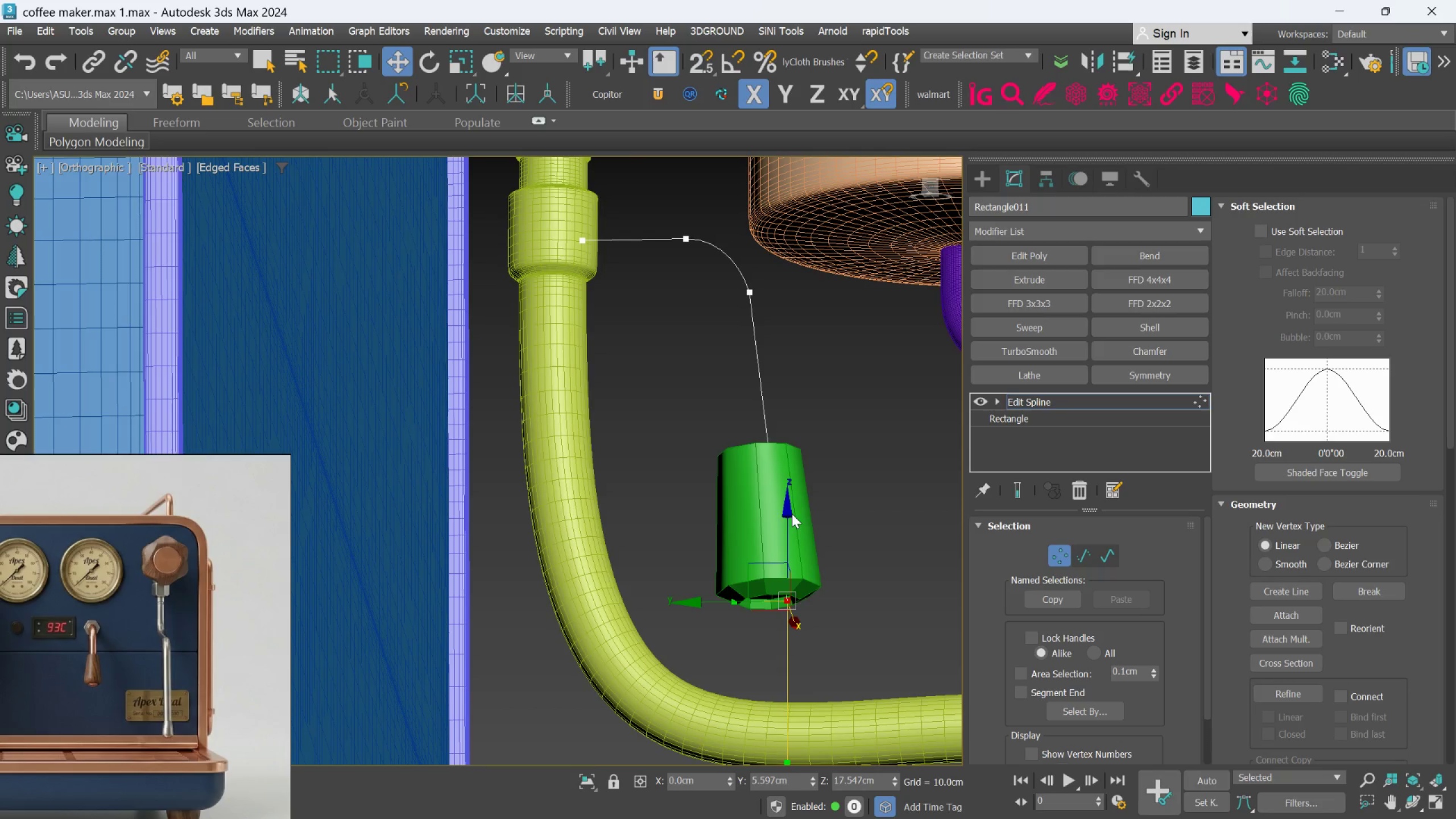 
left_click_drag(start_coordinate=[887, 498], to_coordinate=[892, 476])
 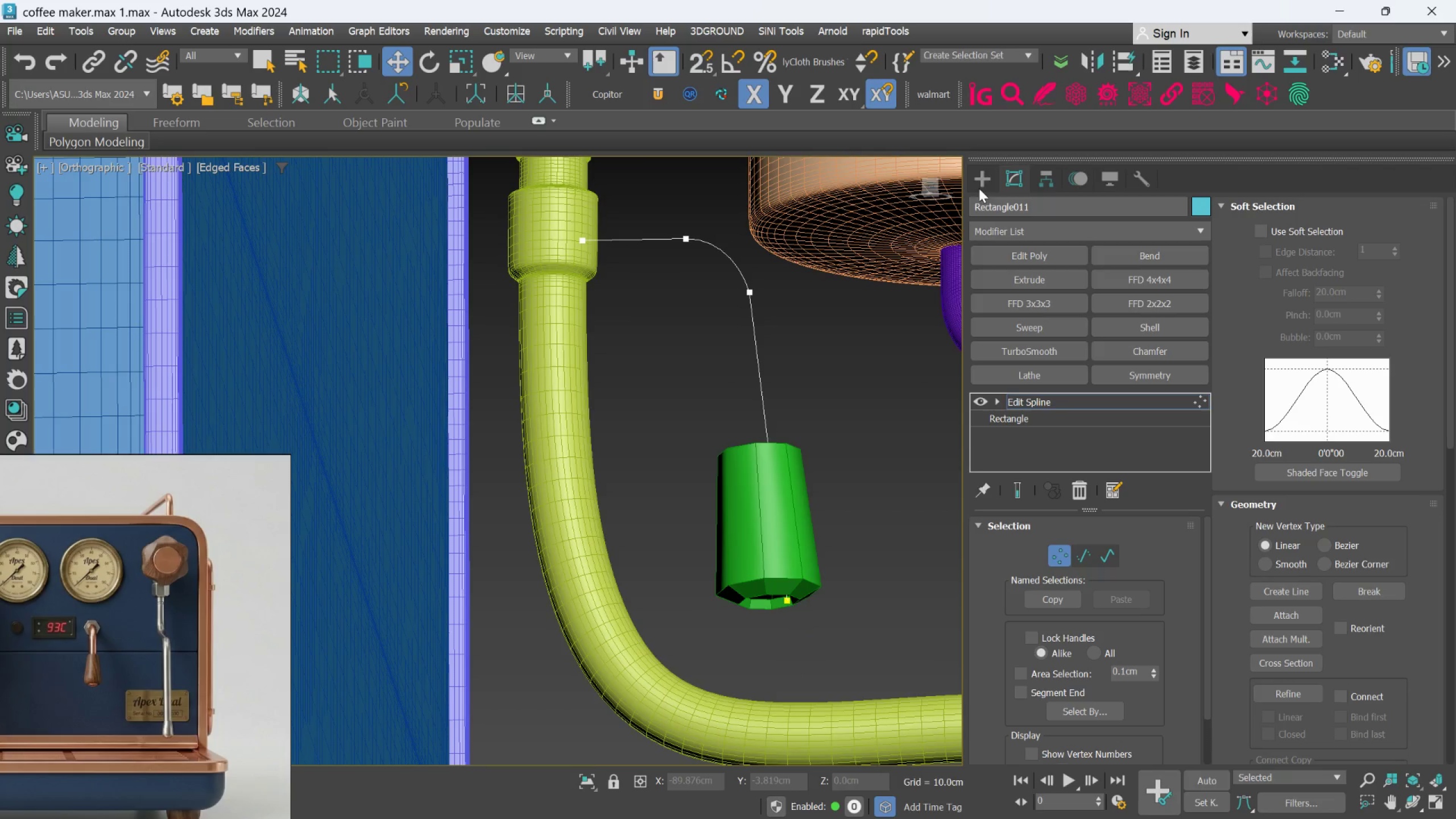 
left_click([982, 173])
 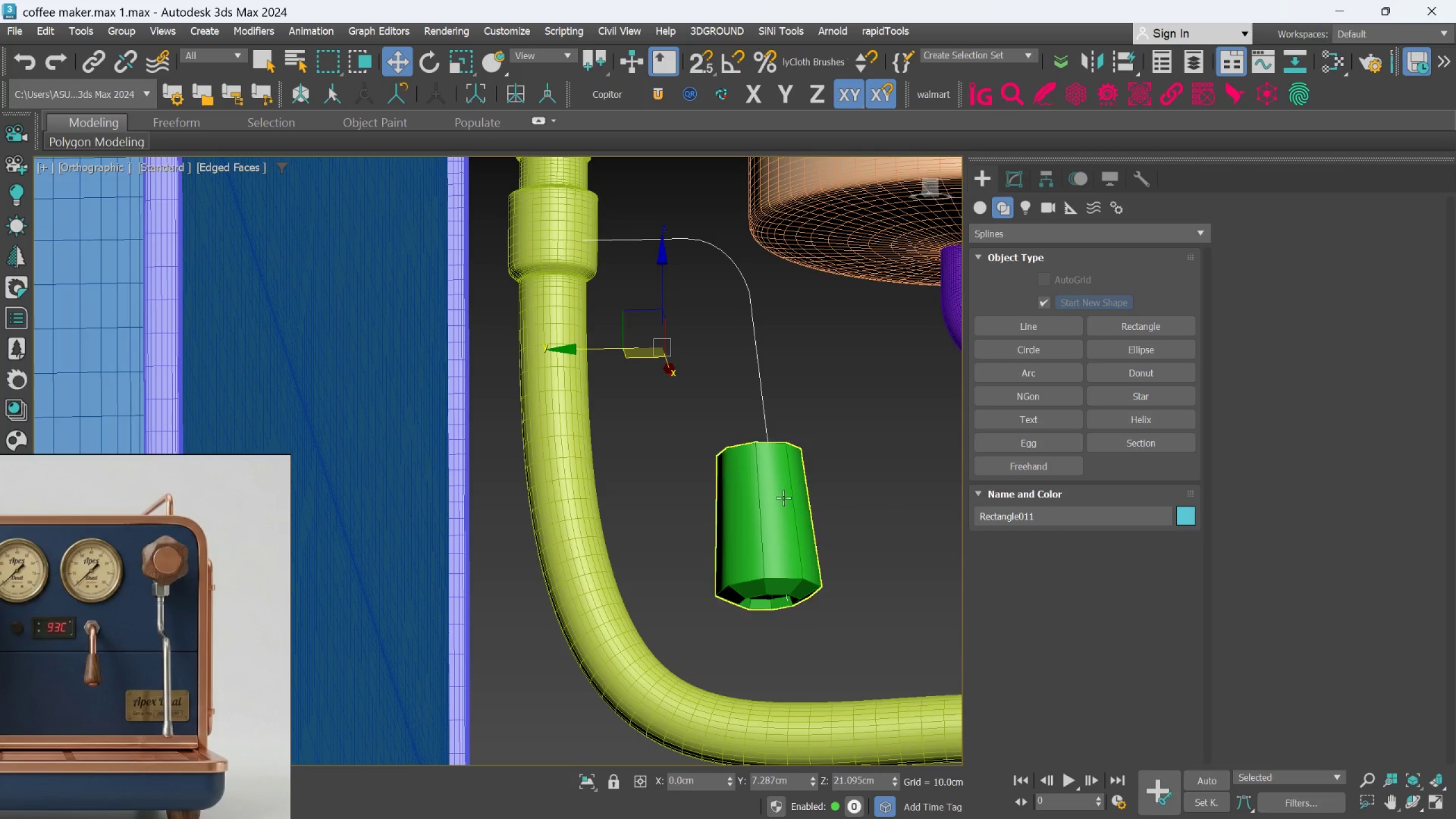 
left_click([778, 507])
 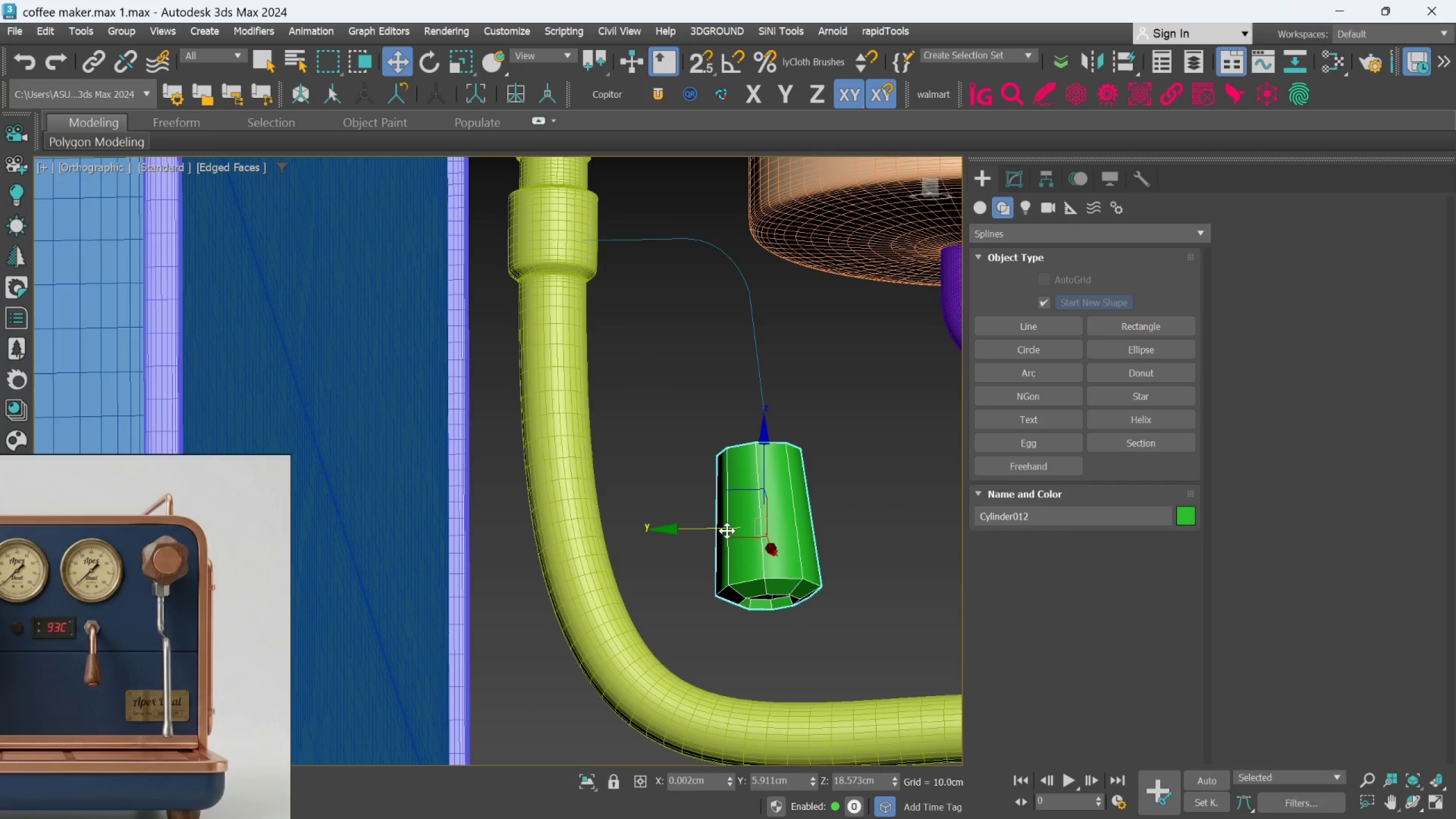 
left_click_drag(start_coordinate=[722, 531], to_coordinate=[732, 531])
 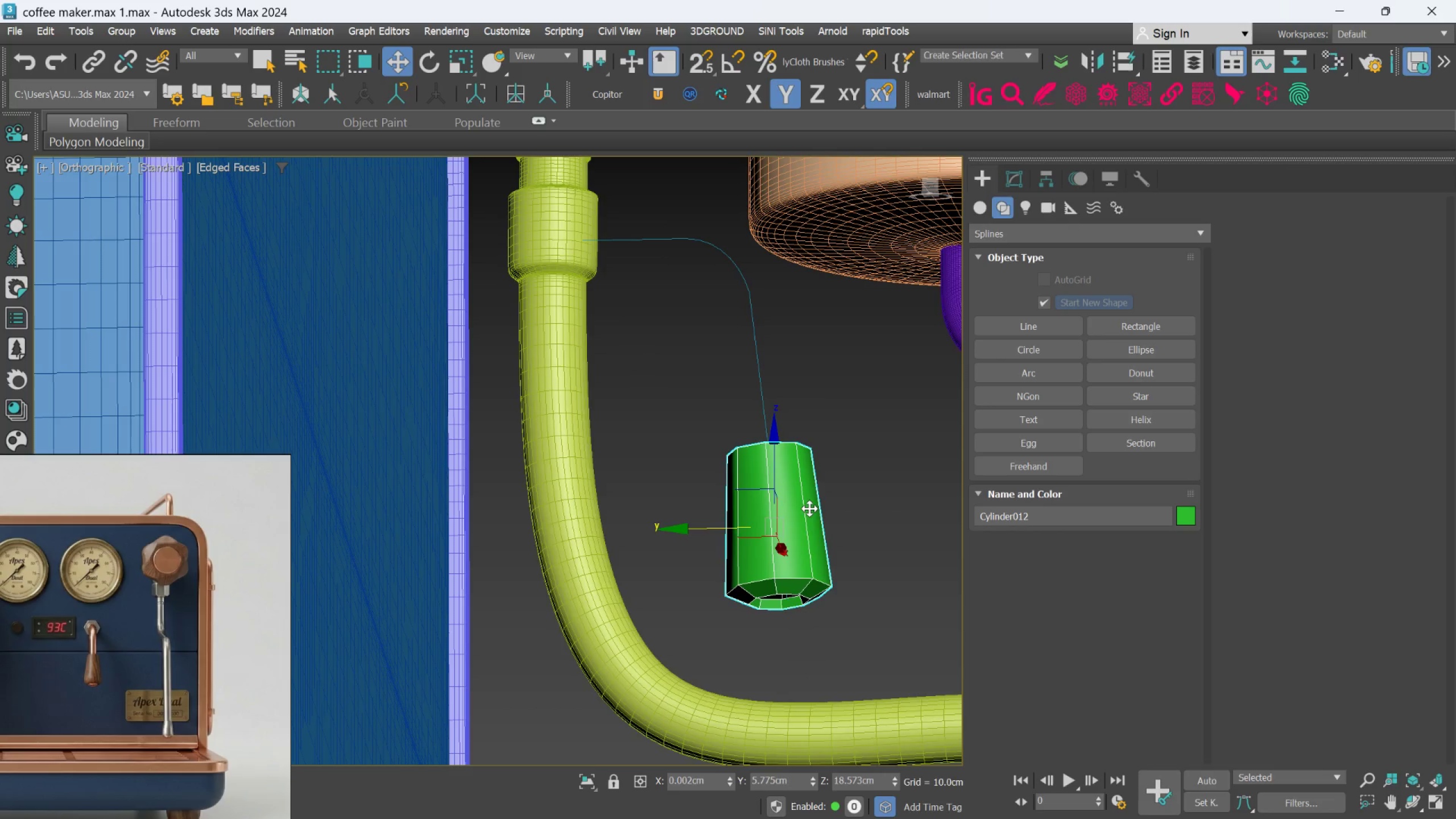 
hold_key(key=AltLeft, duration=1.48)
 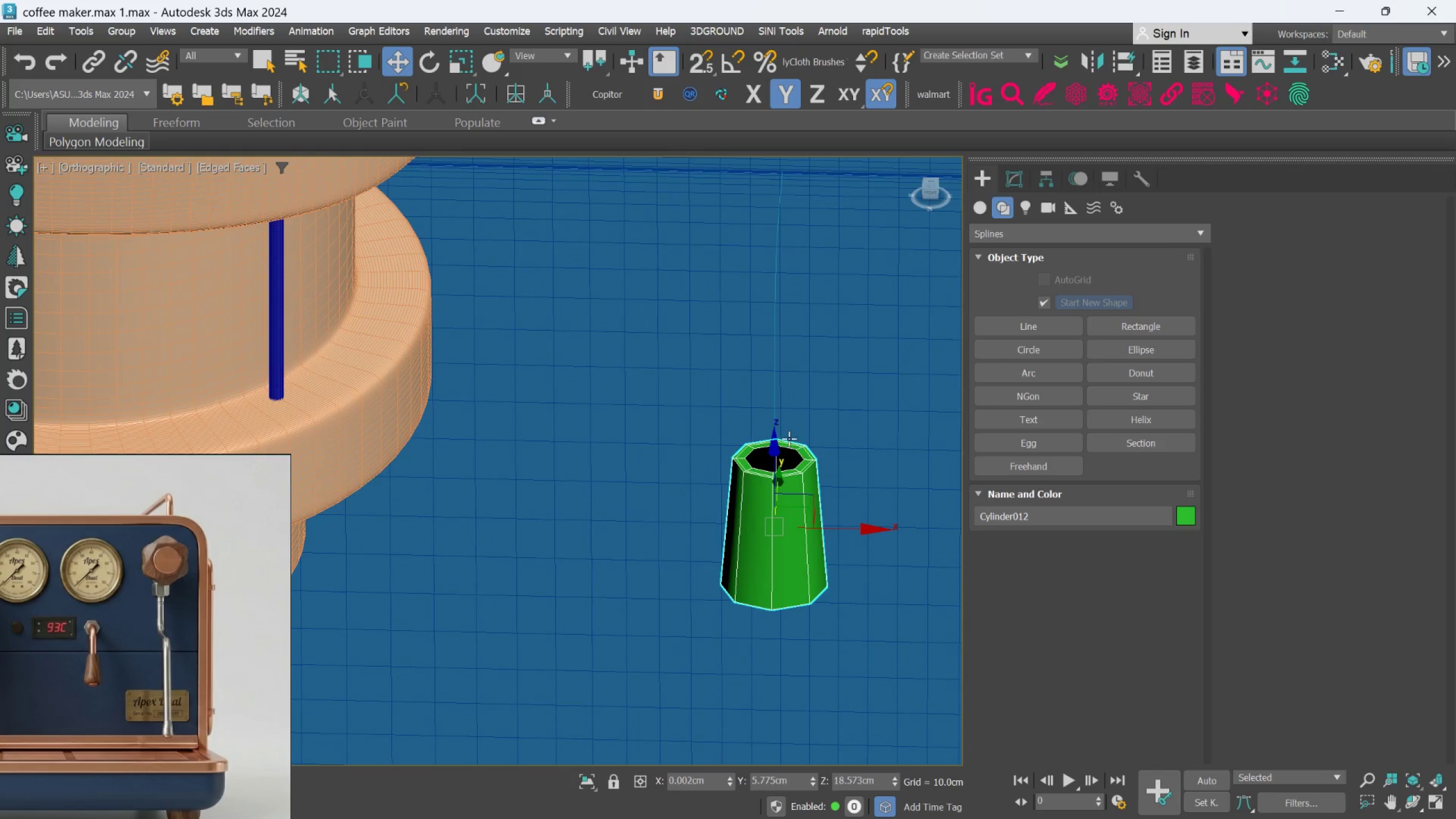 
hold_key(key=AltLeft, duration=0.89)
 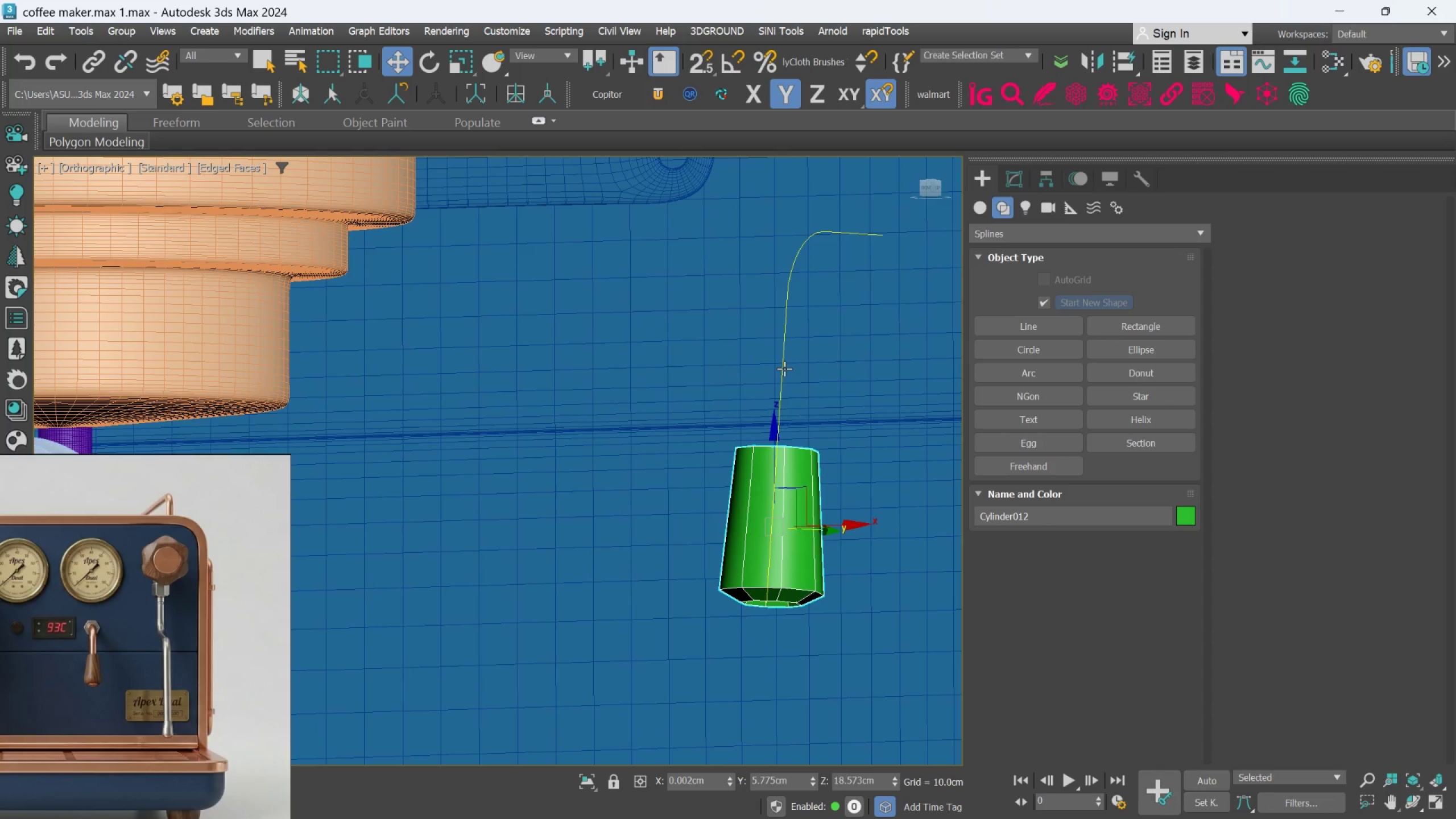 
left_click([785, 369])
 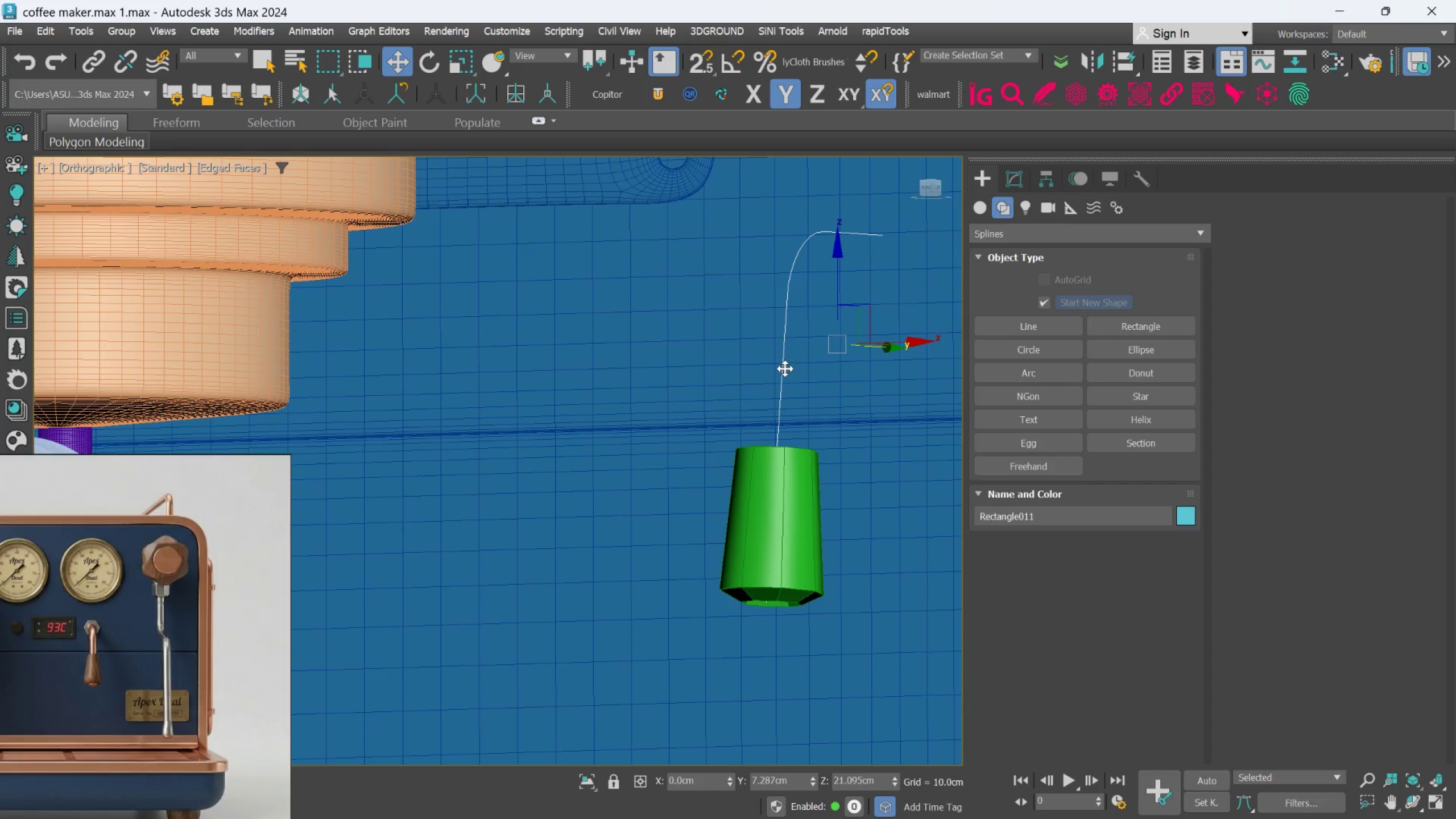 
scroll: coordinate [785, 369], scroll_direction: down, amount: 1.0
 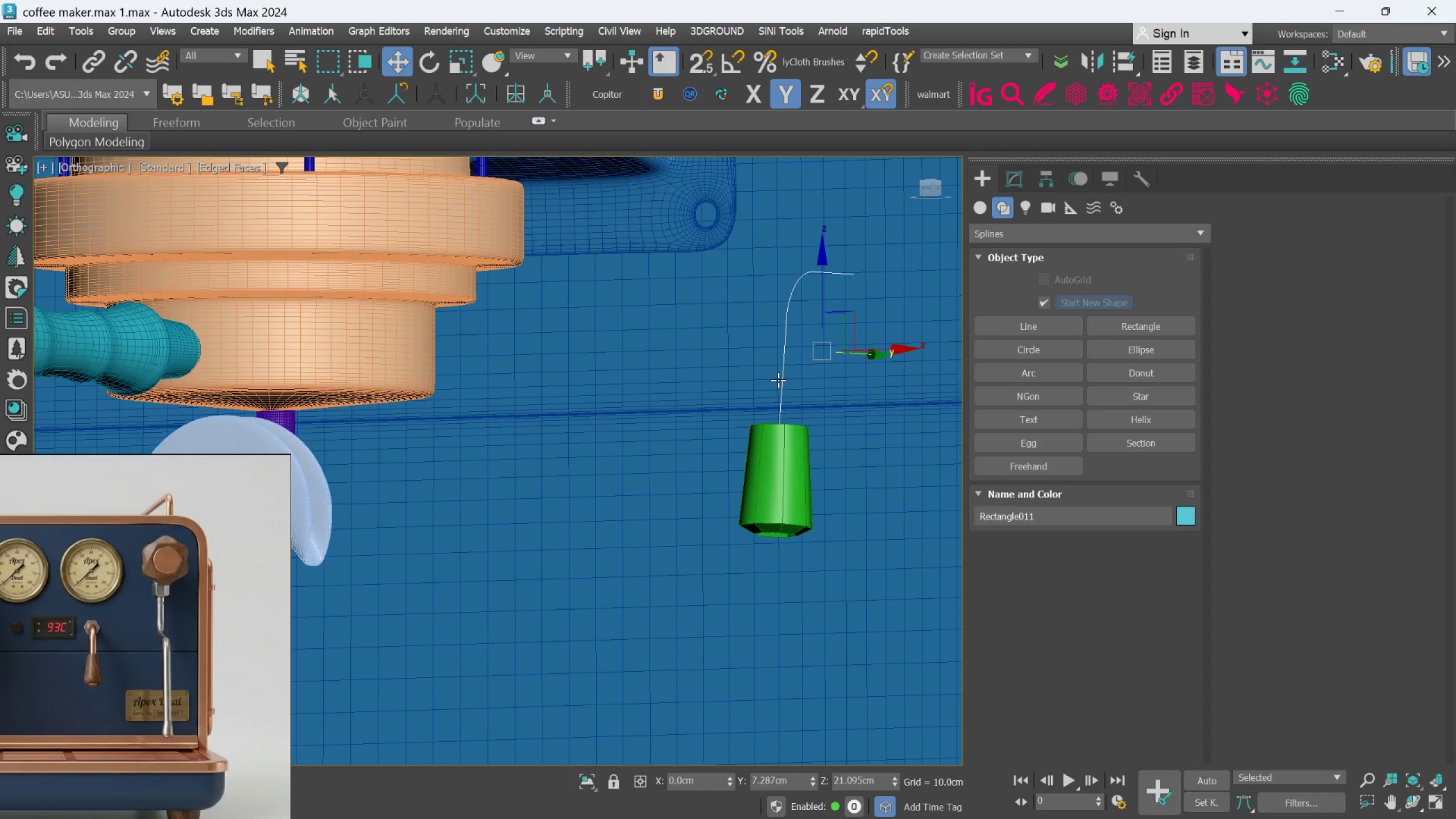 
left_click([1012, 184])
 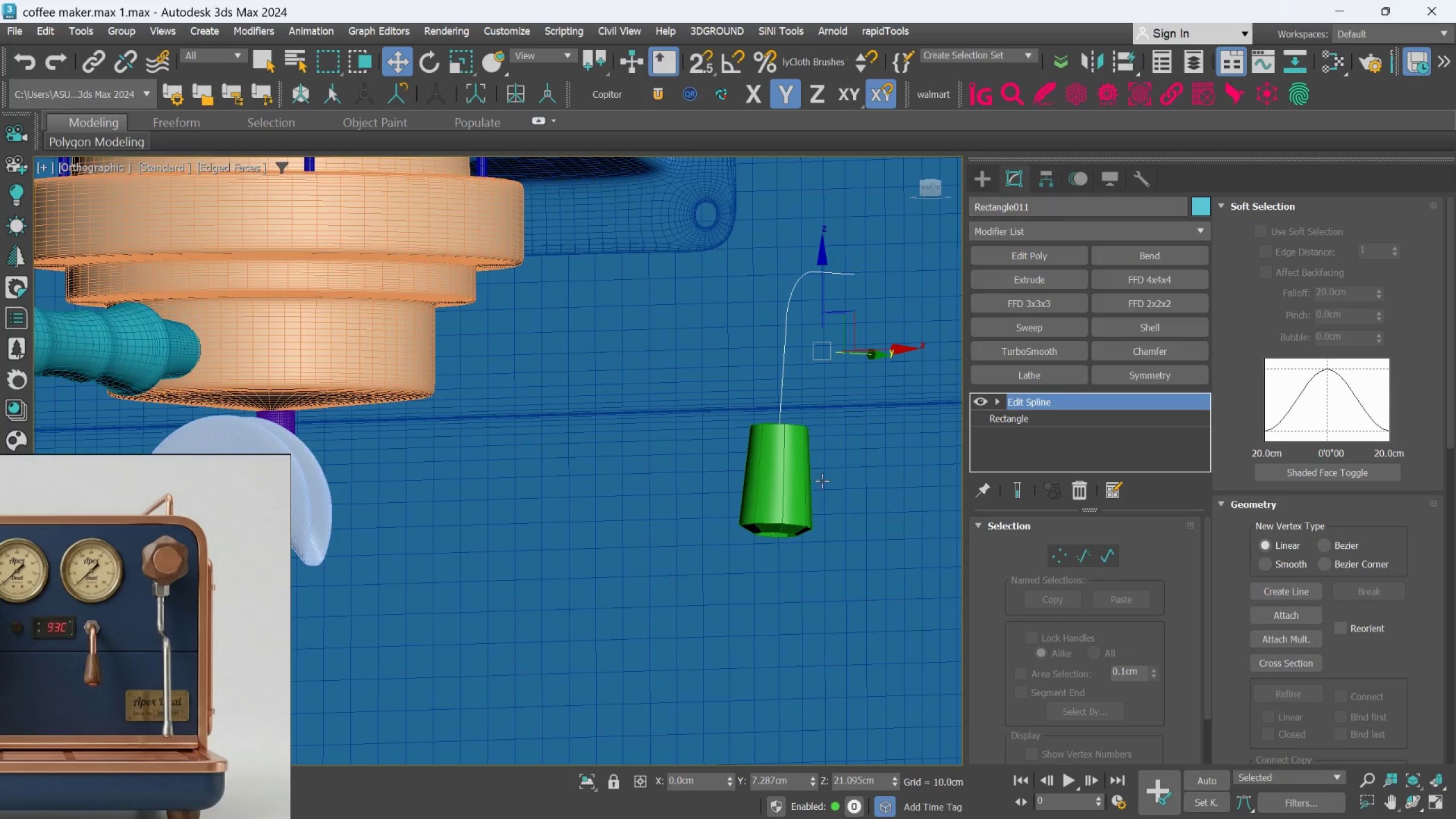 
scroll: coordinate [662, 329], scroll_direction: down, amount: 6.0
 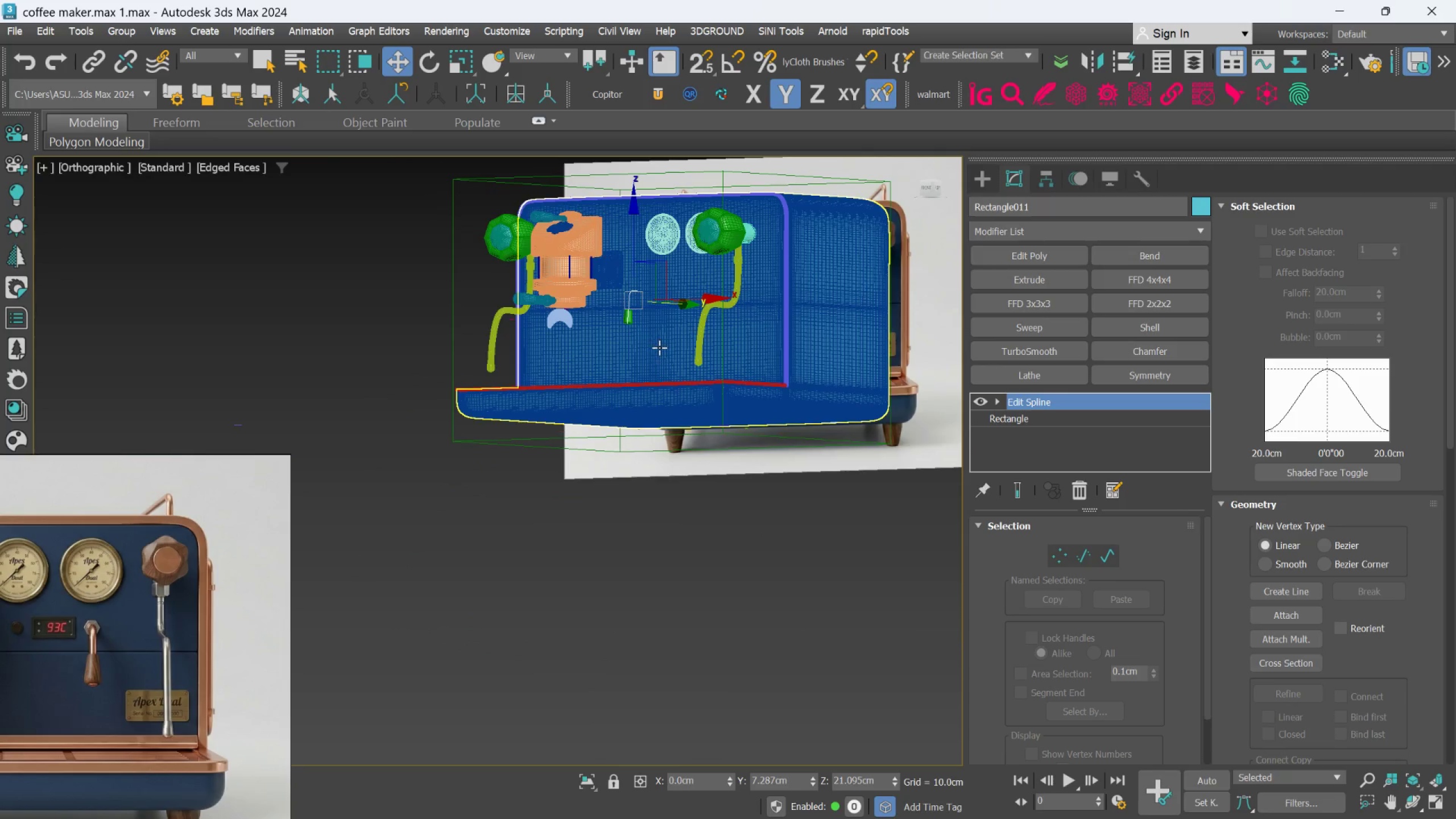 
hold_key(key=AltLeft, duration=0.71)
 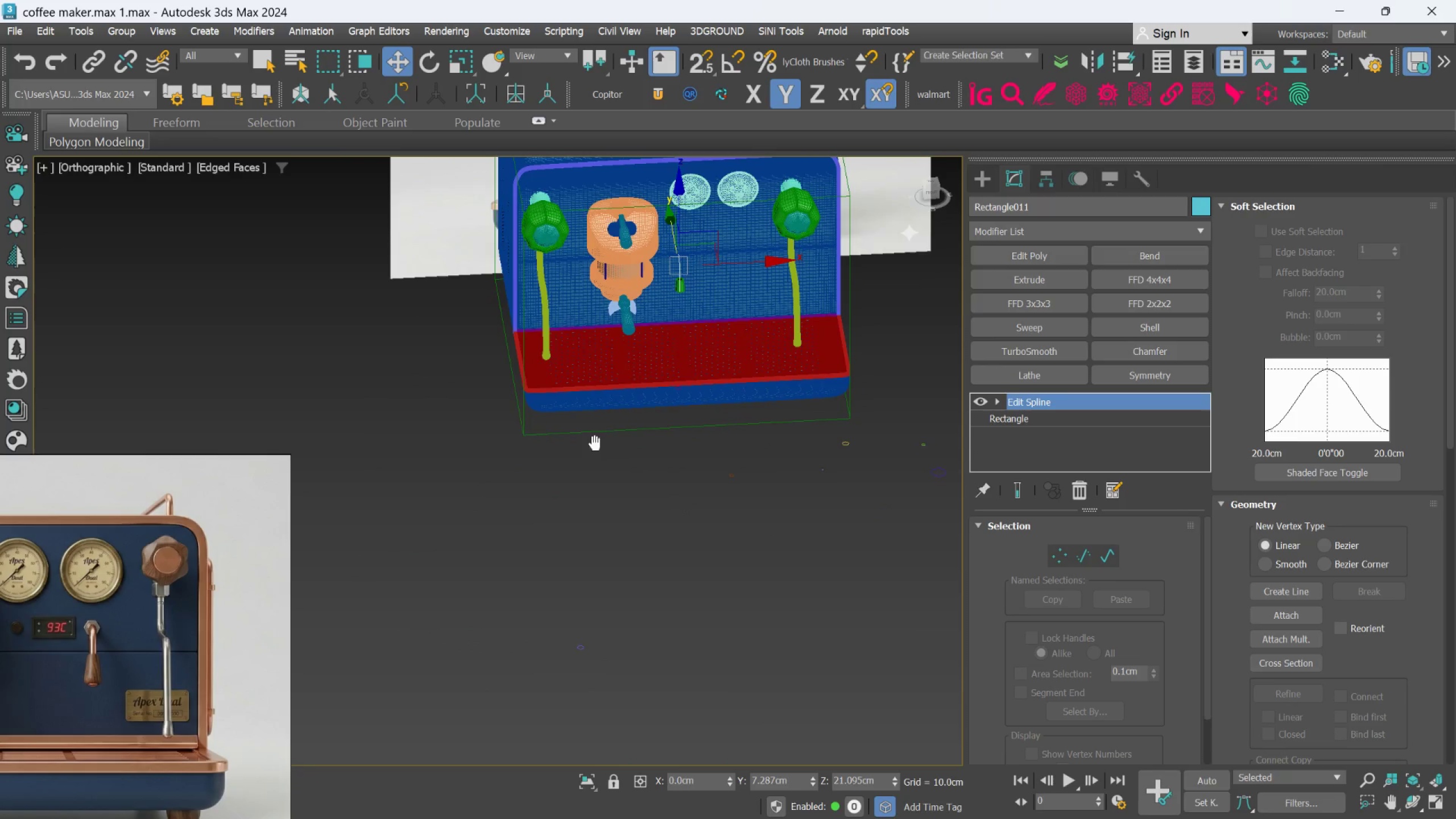 
hold_key(key=AltLeft, duration=0.94)
 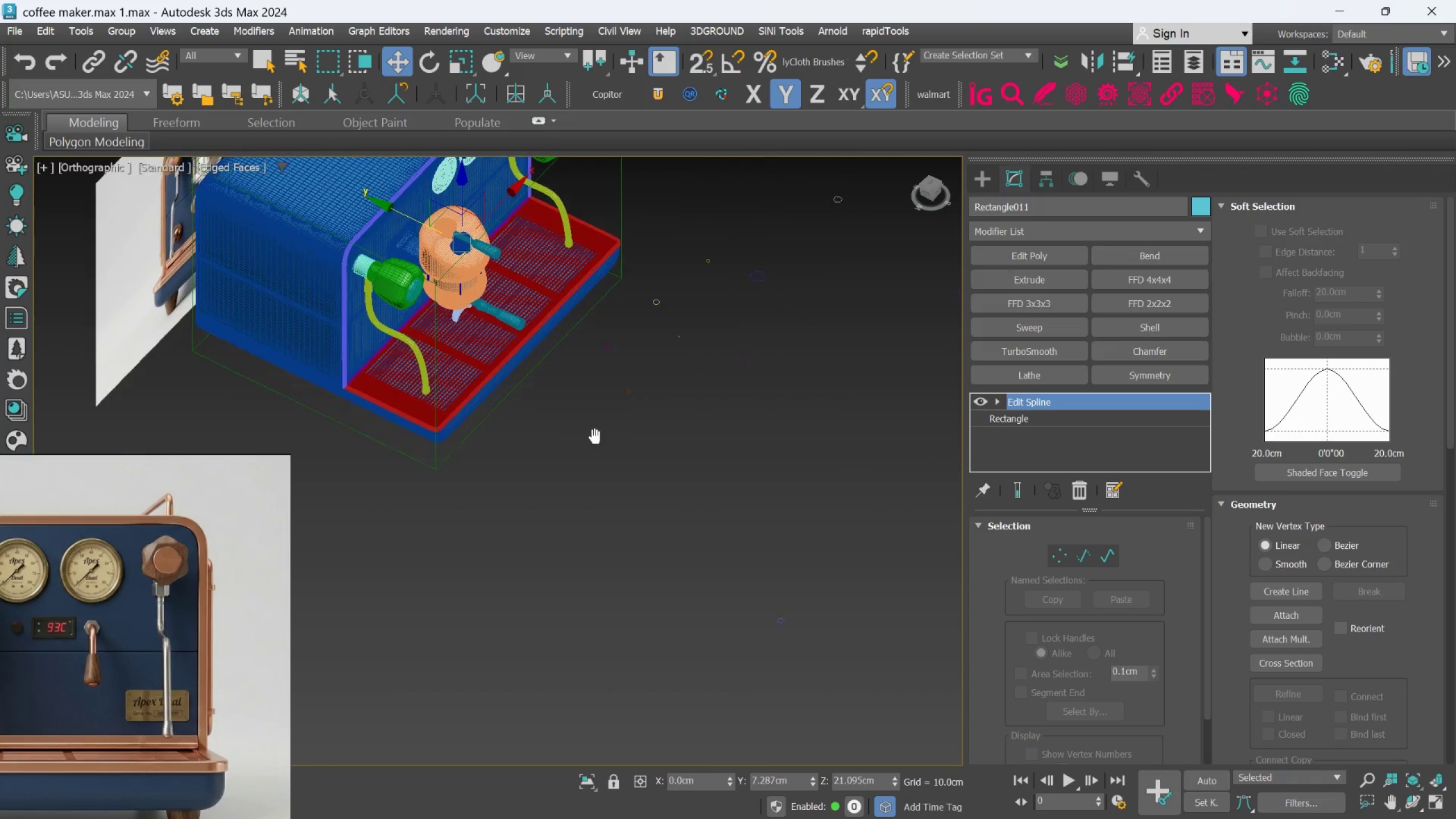 
scroll: coordinate [589, 623], scroll_direction: none, amount: 0.0
 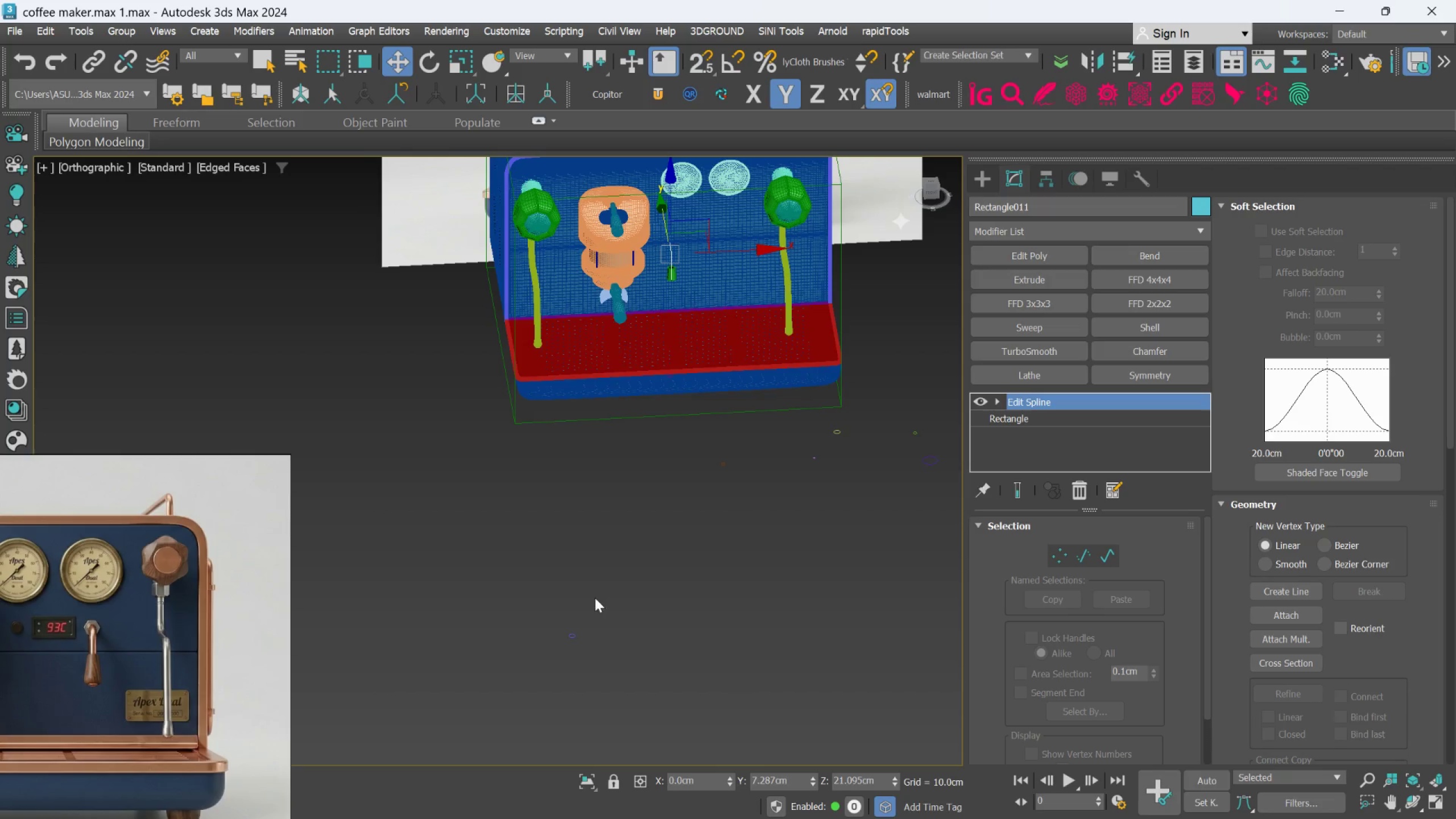 
hold_key(key=AltLeft, duration=0.57)
scroll: coordinate [581, 436], scroll_direction: down, amount: 2.0
 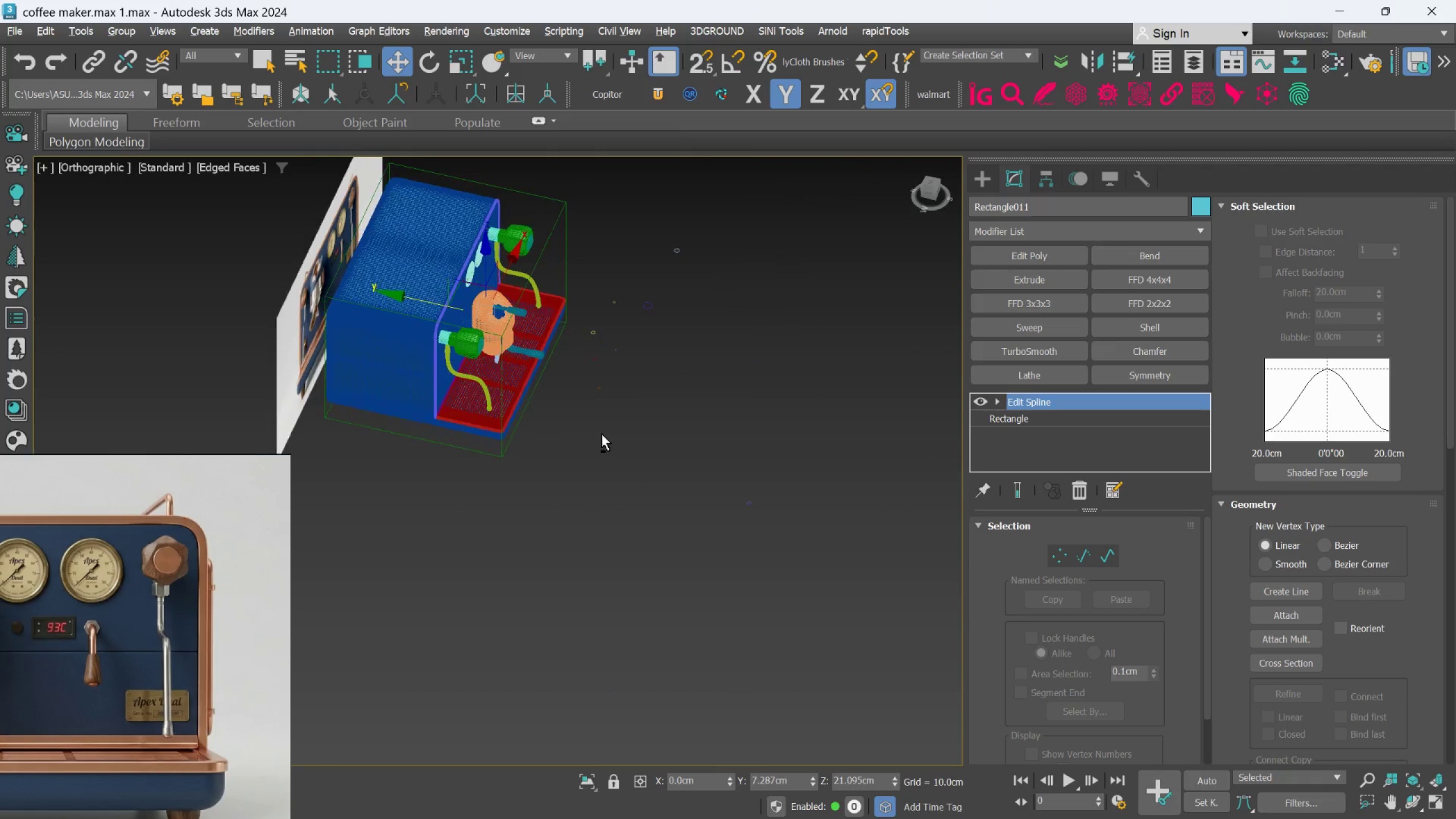 
left_click_drag(start_coordinate=[855, 564], to_coordinate=[576, 208])
 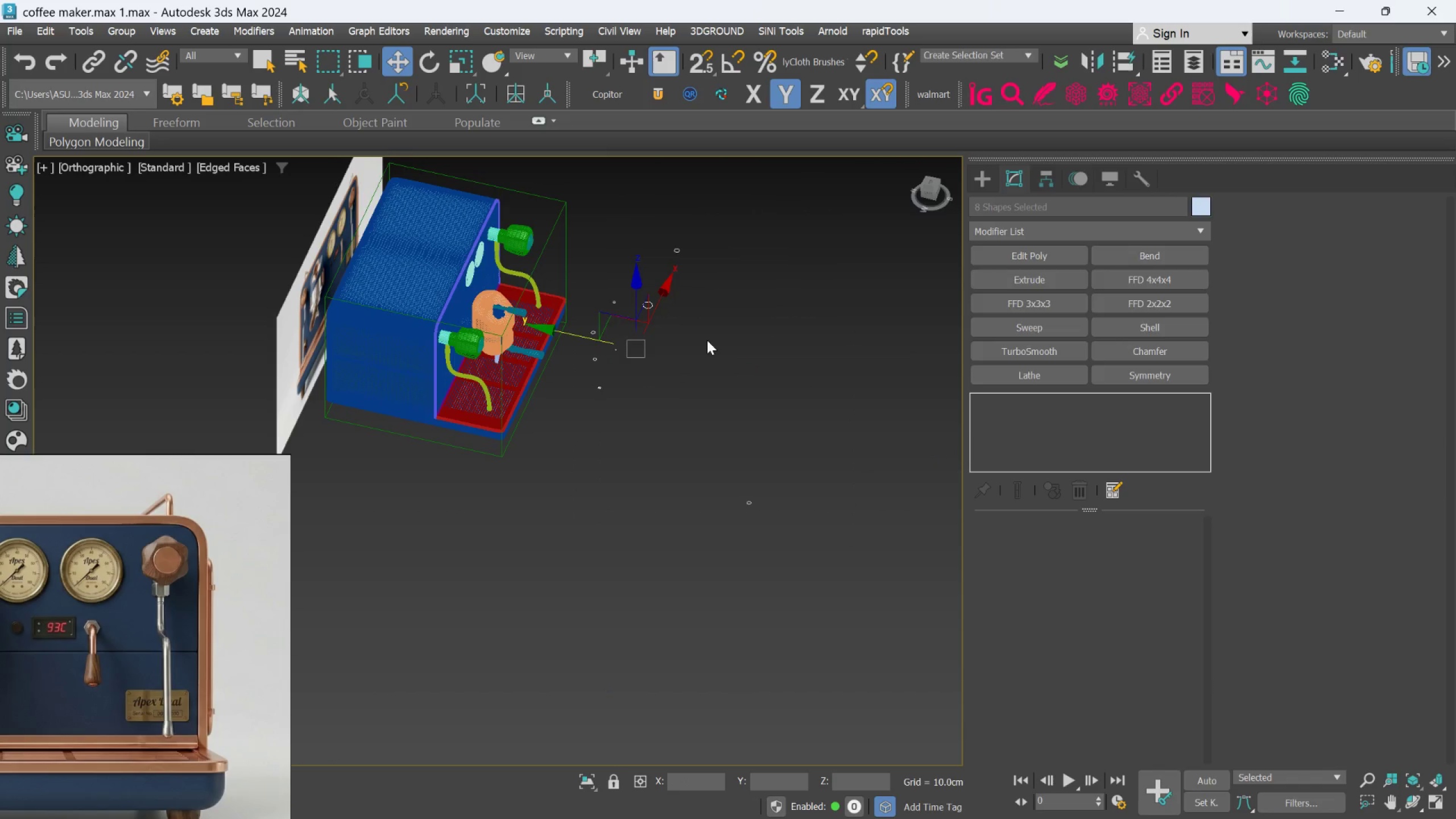 
key(Alt+AltLeft)
 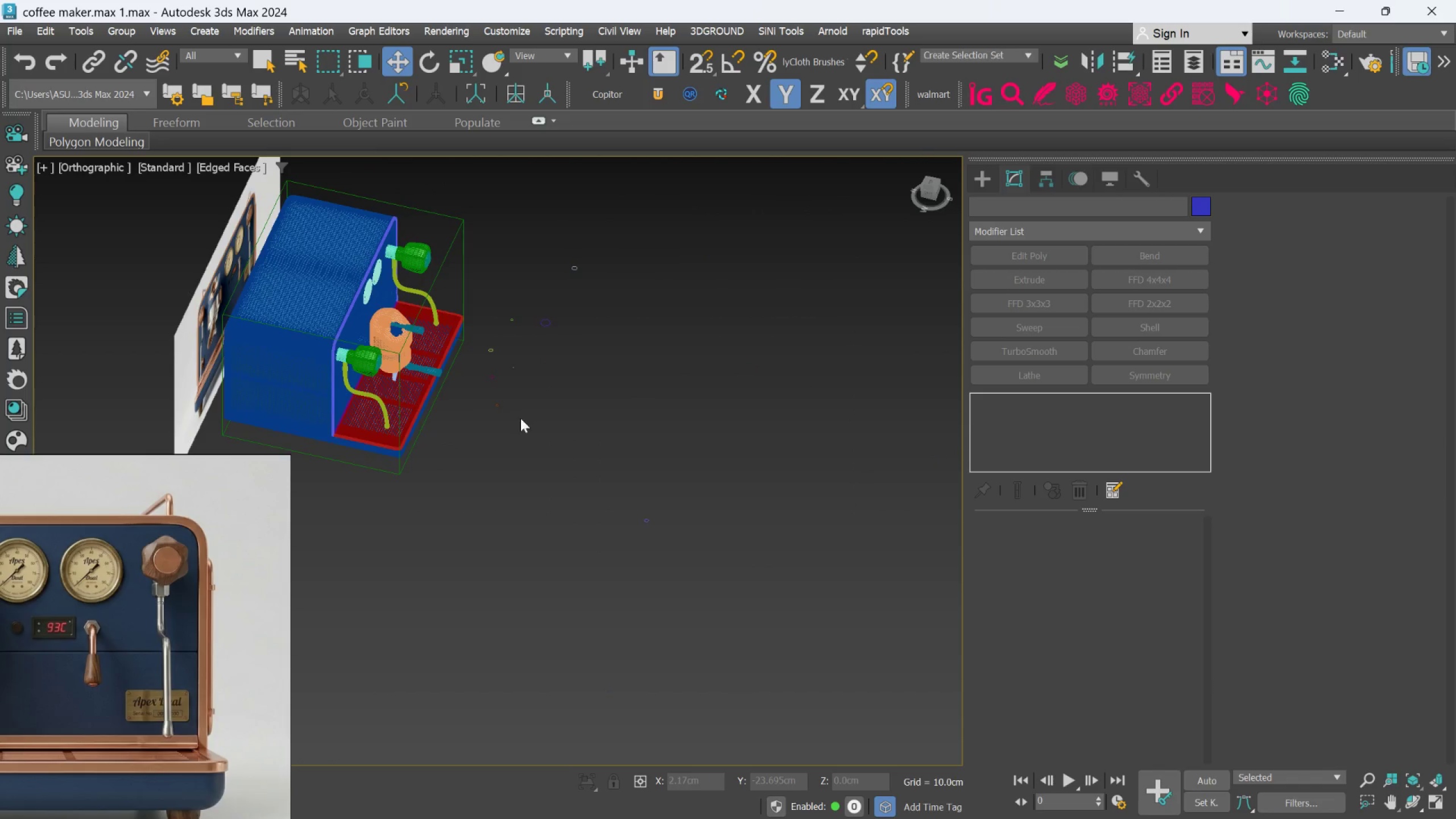 
left_click_drag(start_coordinate=[705, 589], to_coordinate=[495, 239])
 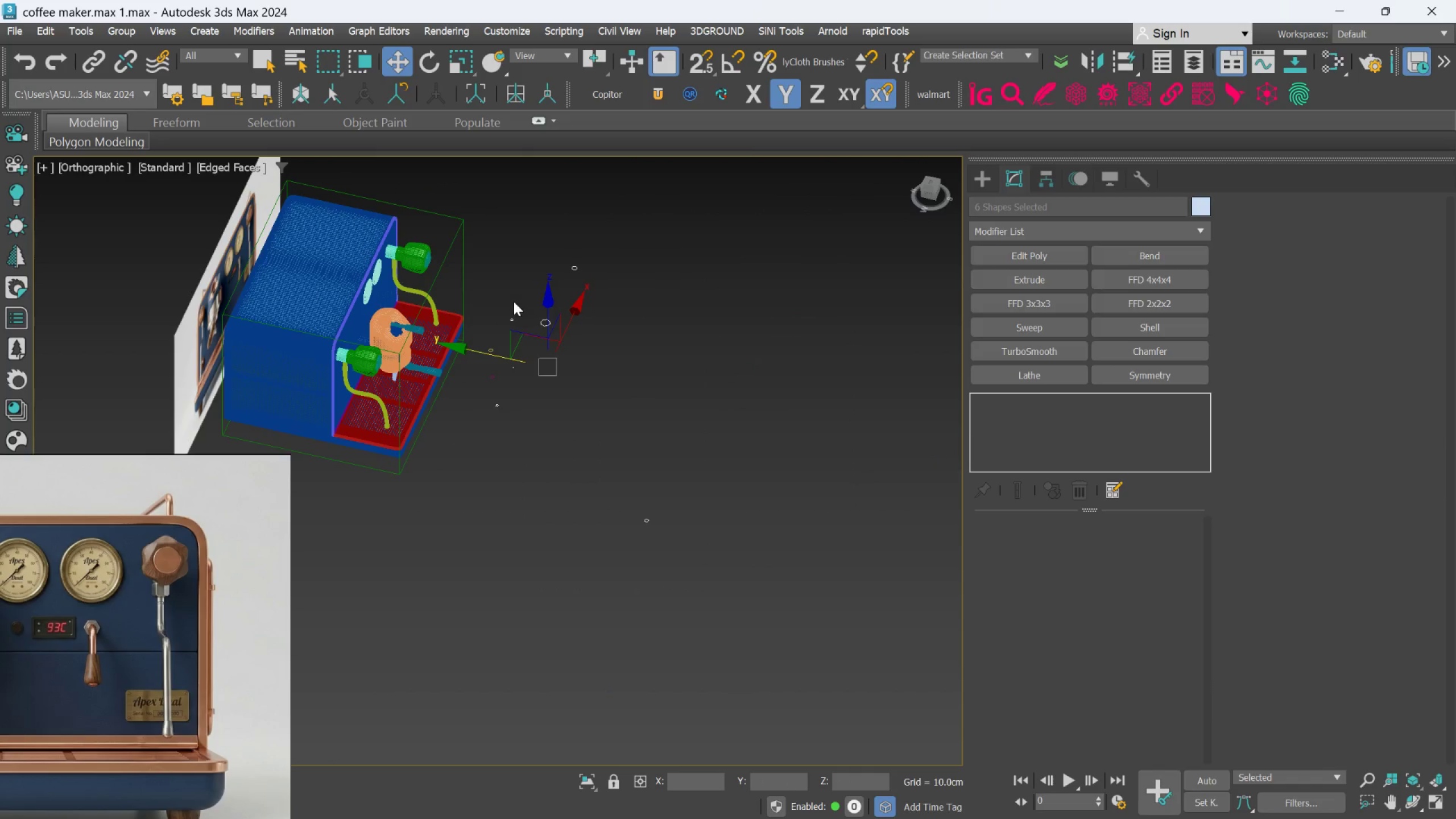 
right_click([516, 311])
 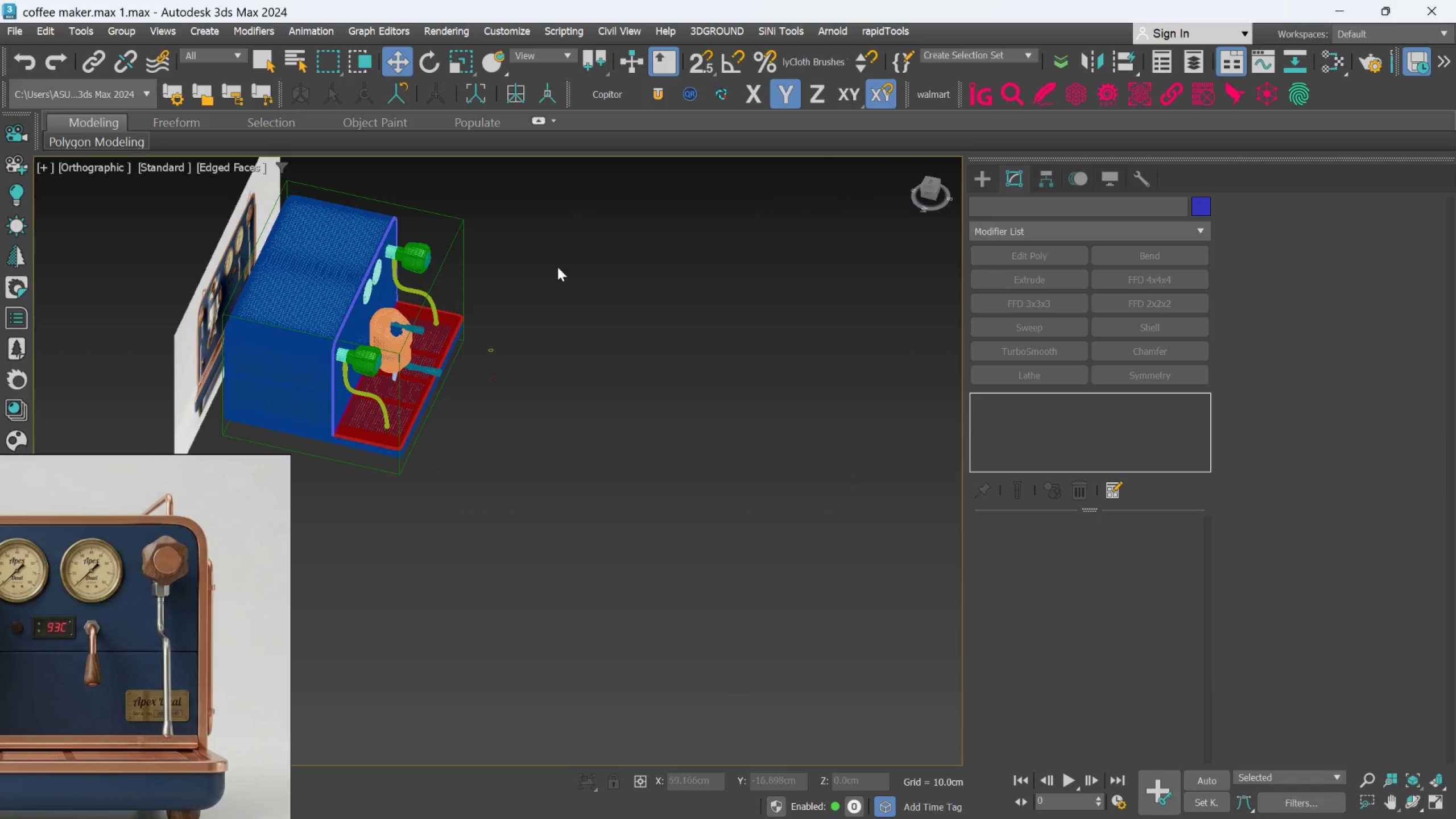 
left_click_drag(start_coordinate=[570, 445], to_coordinate=[486, 320])
 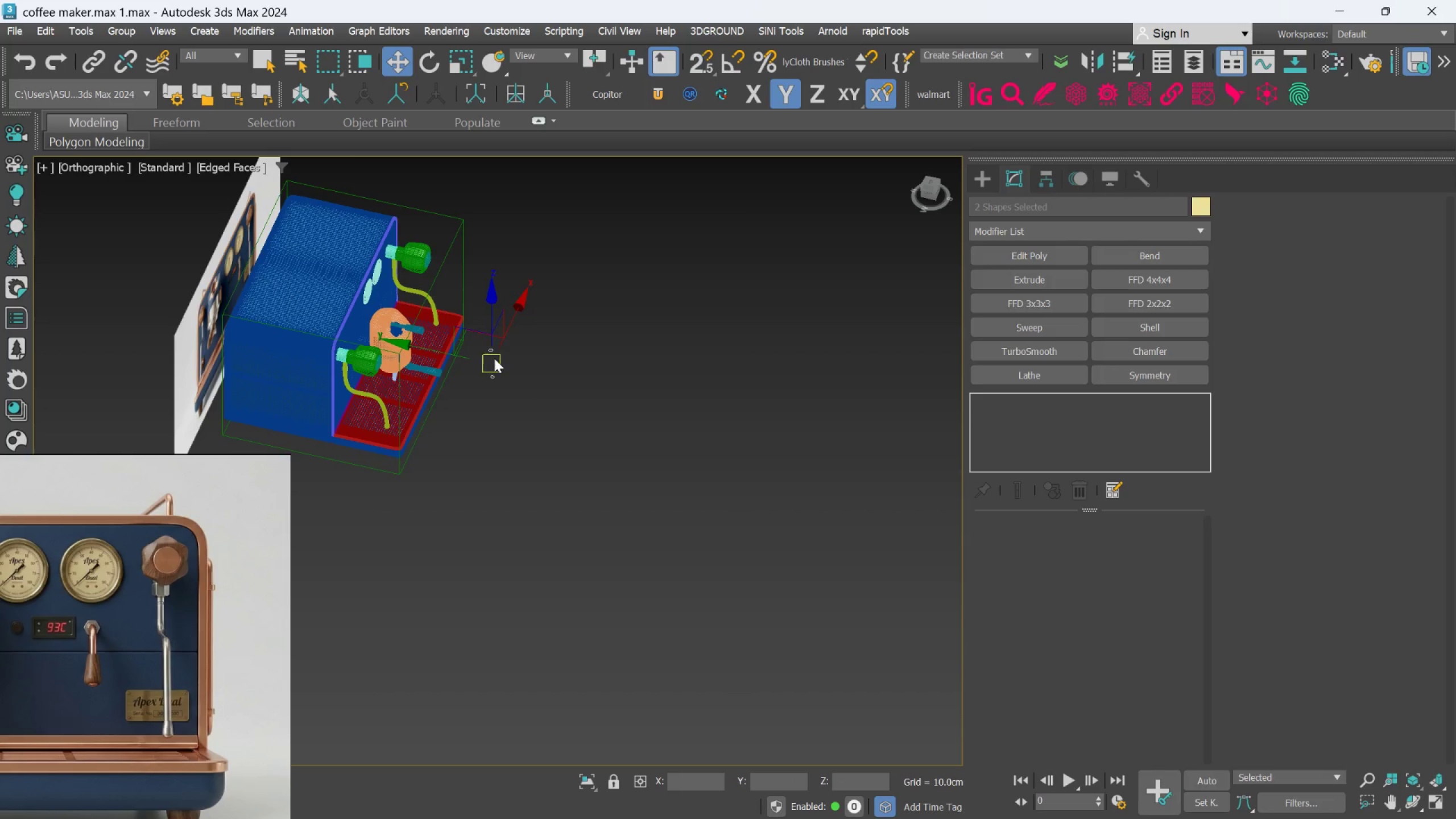 
right_click([497, 362])
 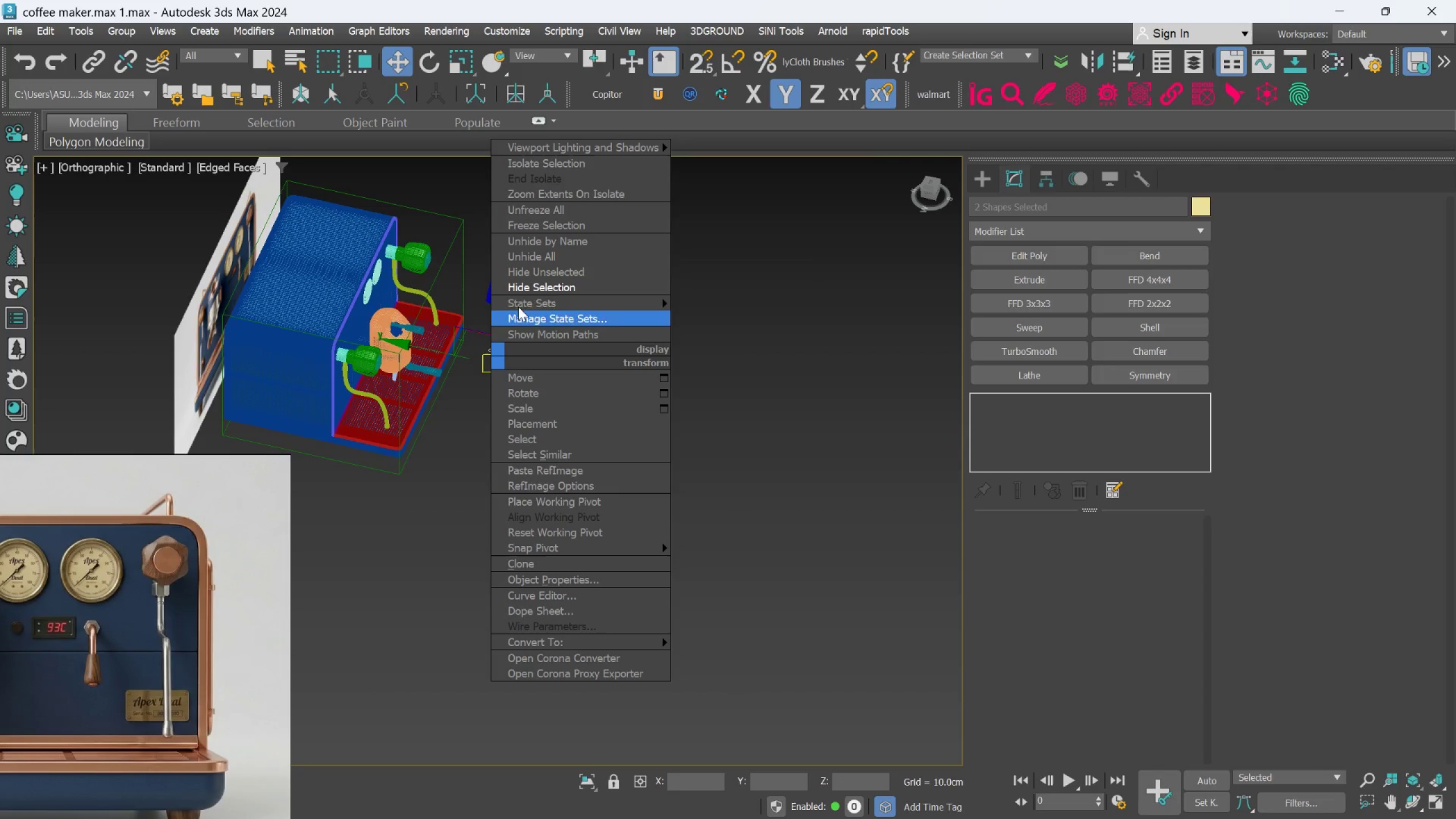 
left_click([520, 290])
 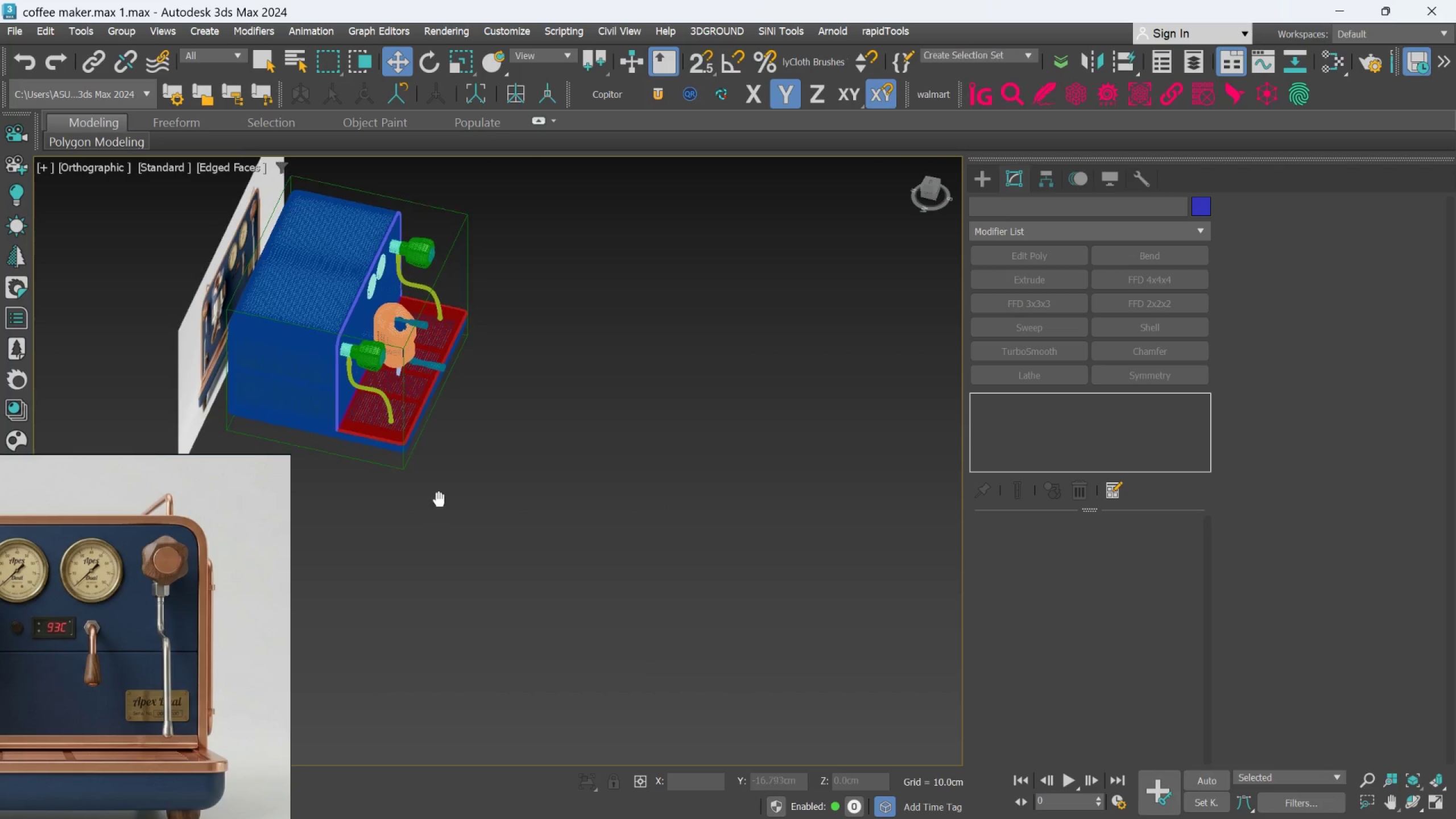 
hold_key(key=AltLeft, duration=0.32)
 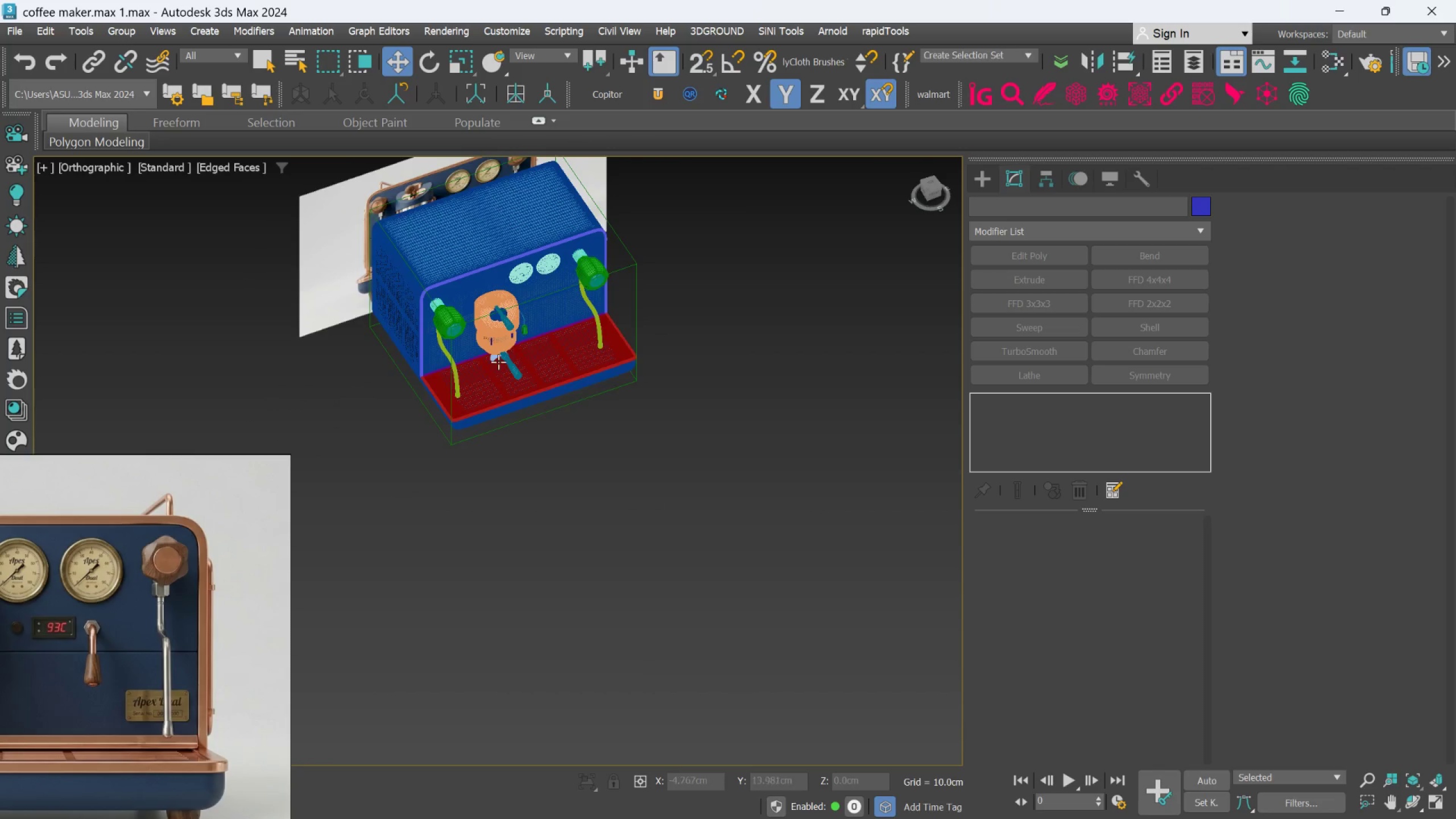 
hold_key(key=AltLeft, duration=0.91)
 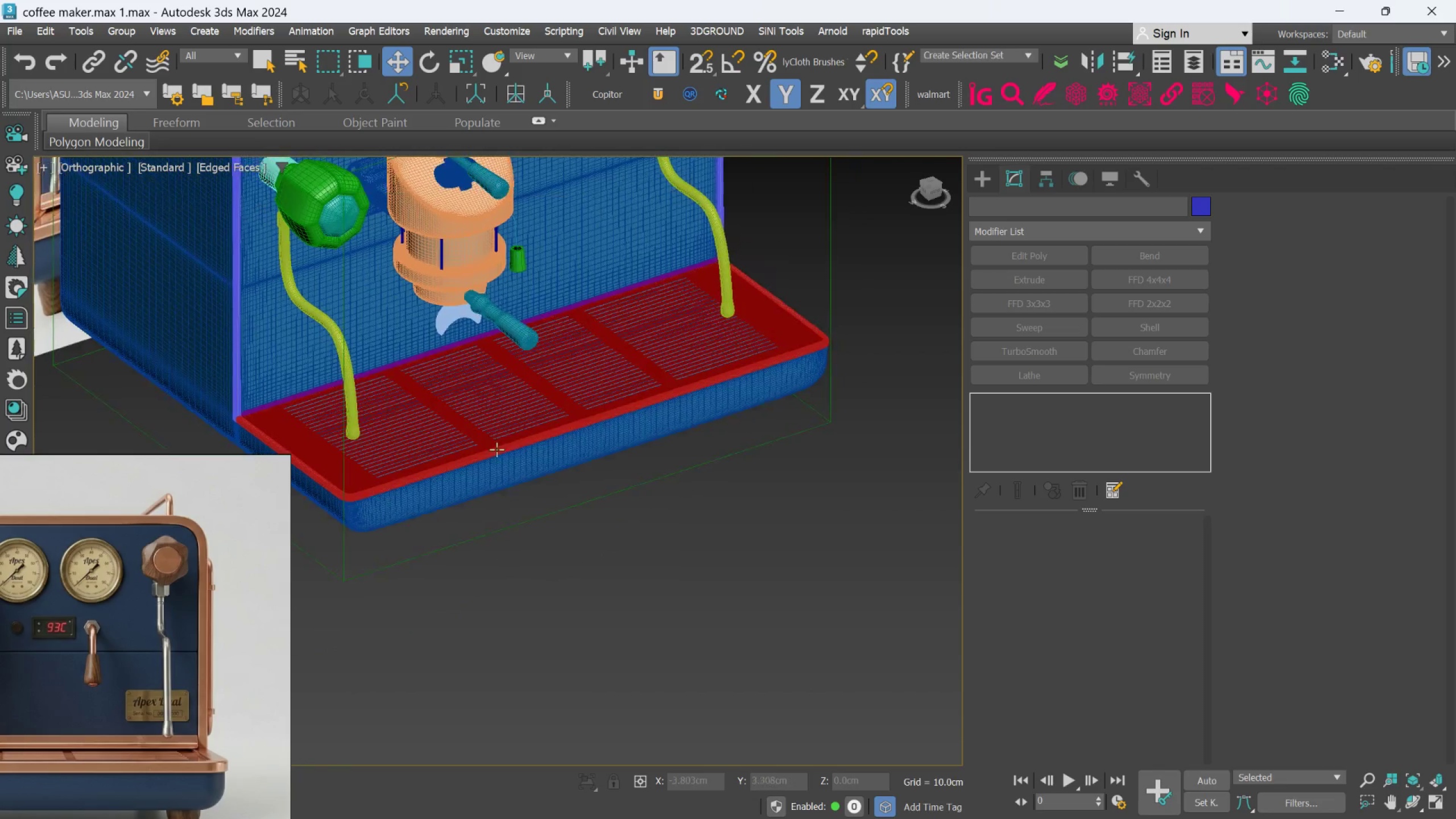 
scroll: coordinate [519, 329], scroll_direction: up, amount: 3.0
 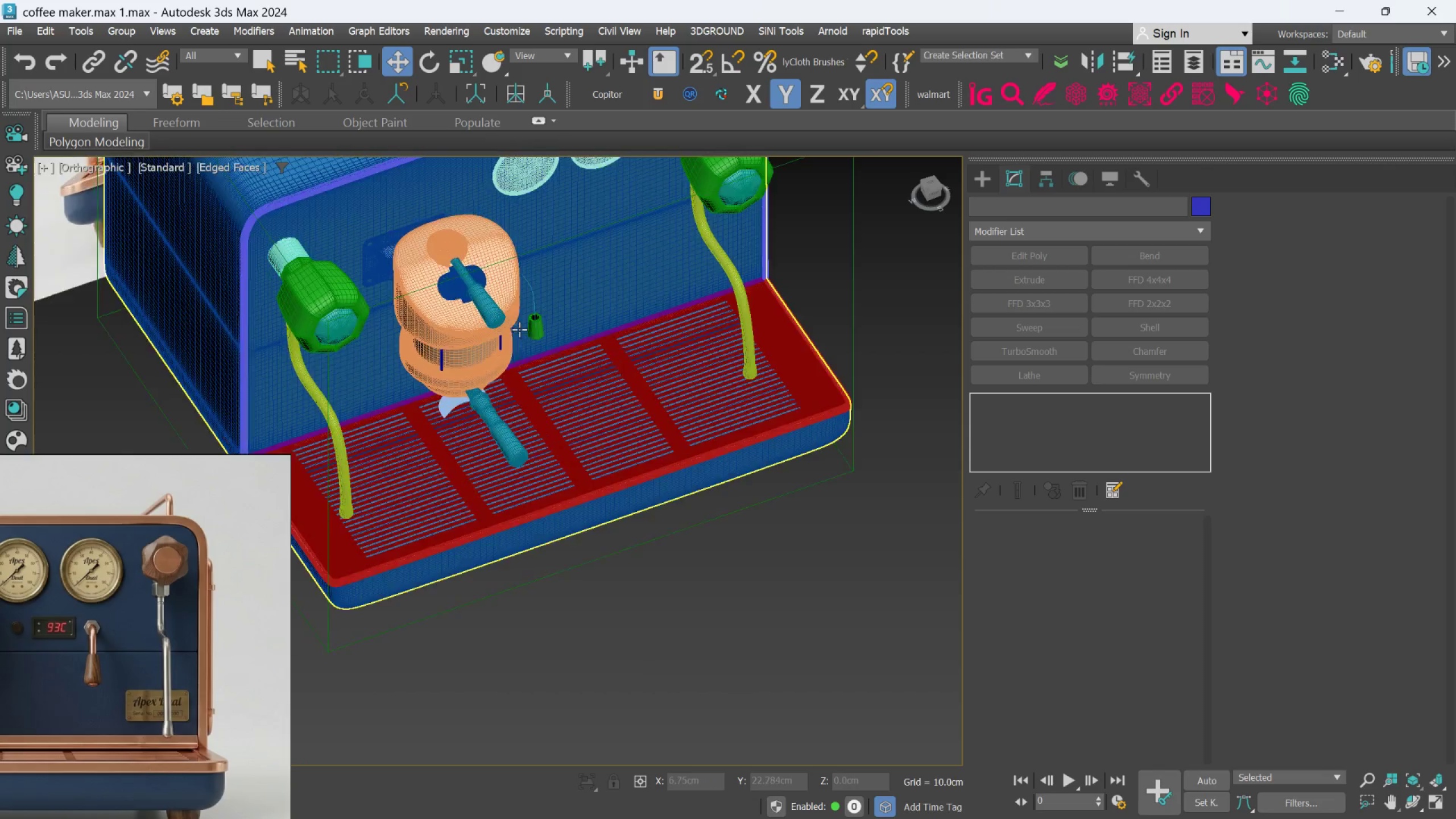 
hold_key(key=AltLeft, duration=0.56)
 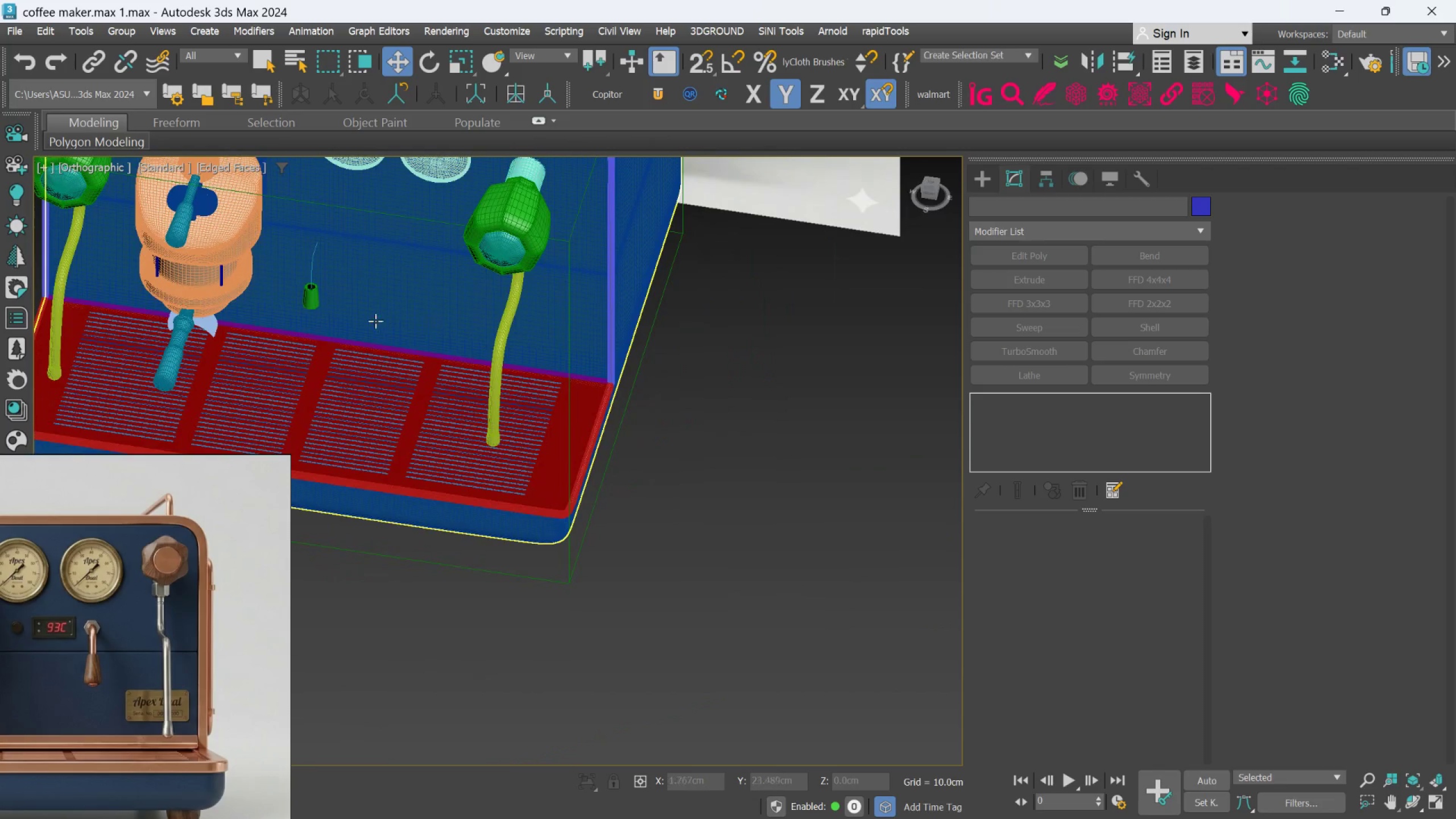 
scroll: coordinate [477, 301], scroll_direction: none, amount: 0.0
 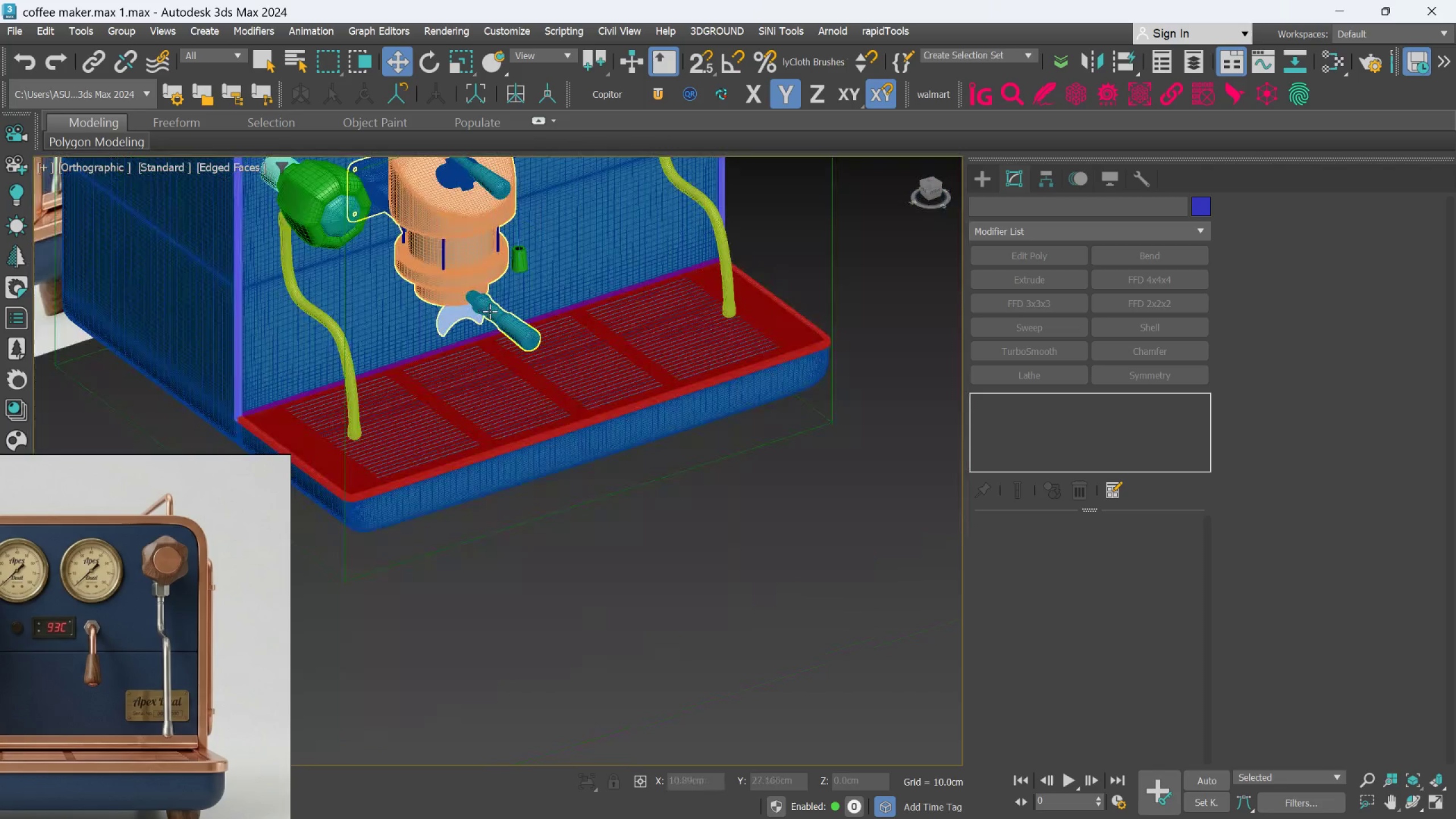 
hold_key(key=AltLeft, duration=0.44)
 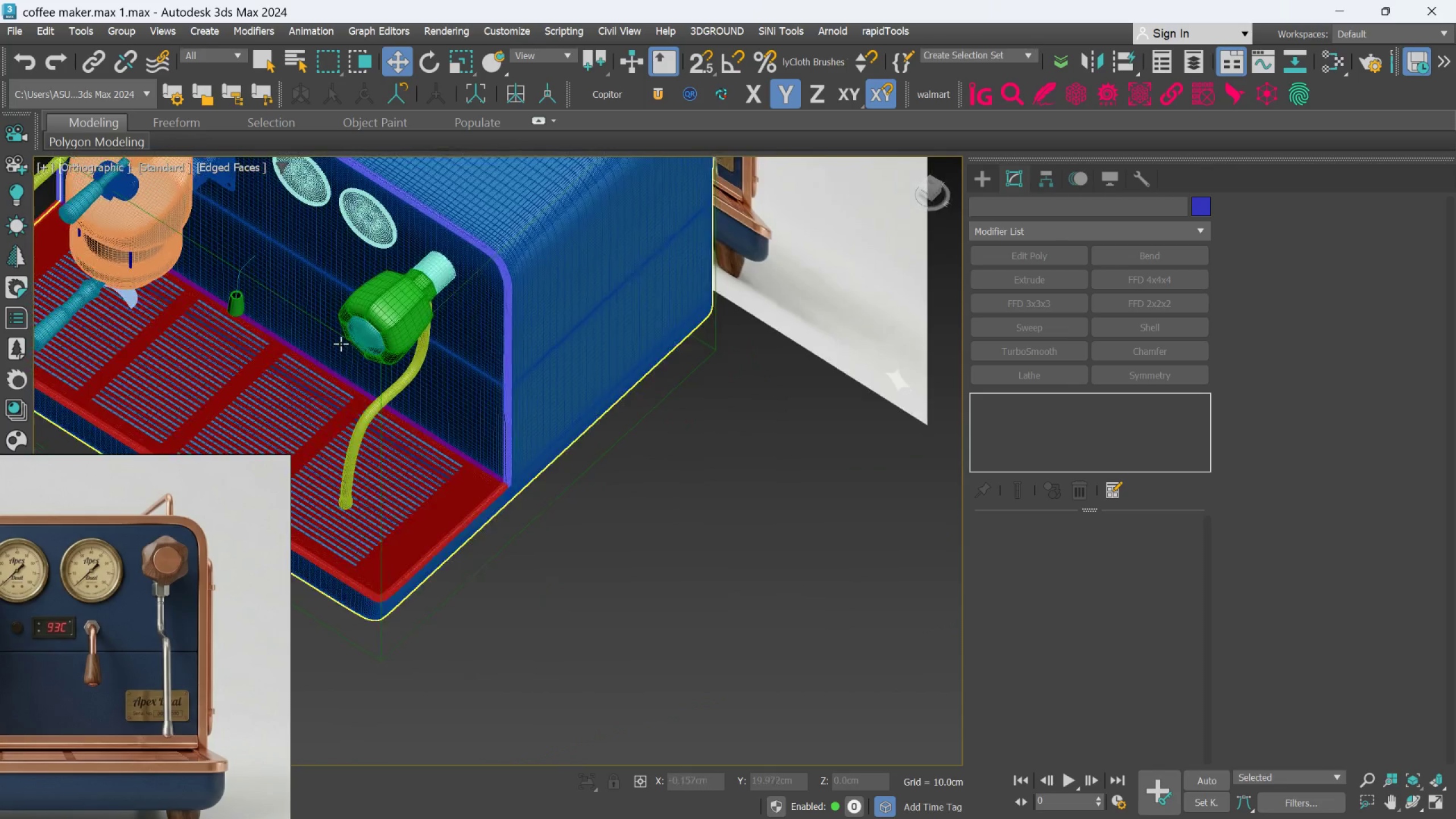 
scroll: coordinate [398, 392], scroll_direction: down, amount: 1.0
 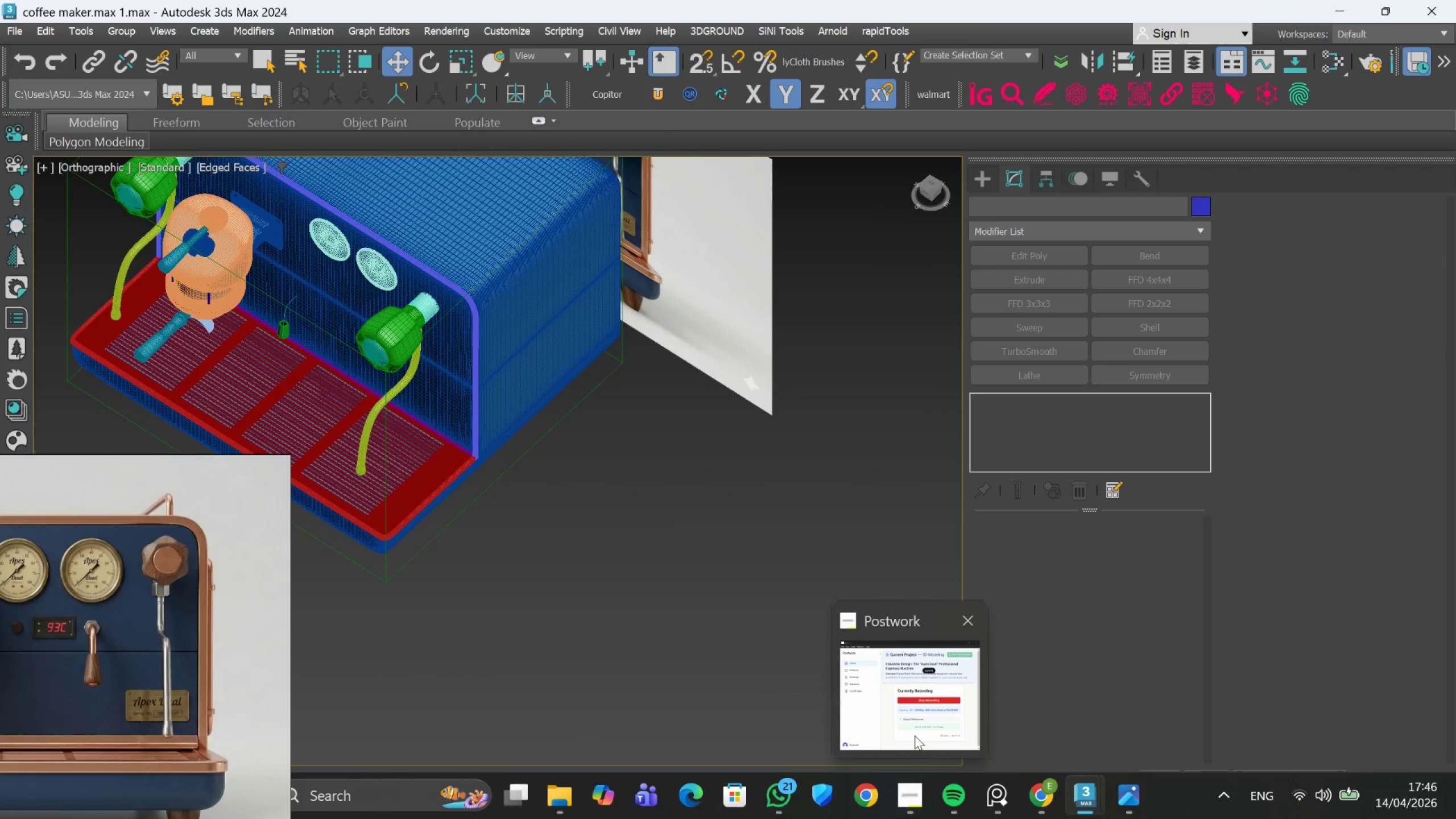 
left_click([912, 737])